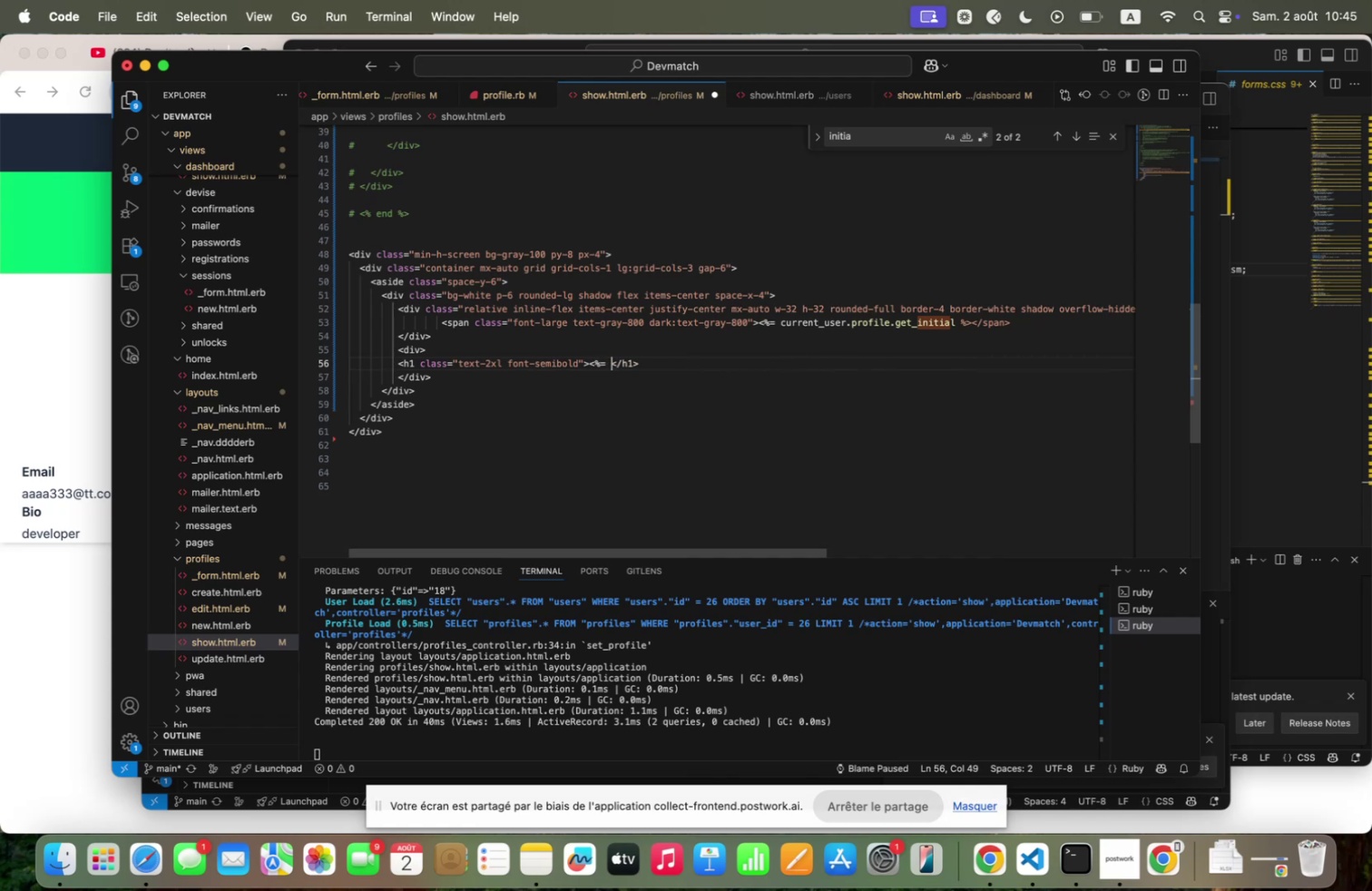 
key(Shift+Quote)
 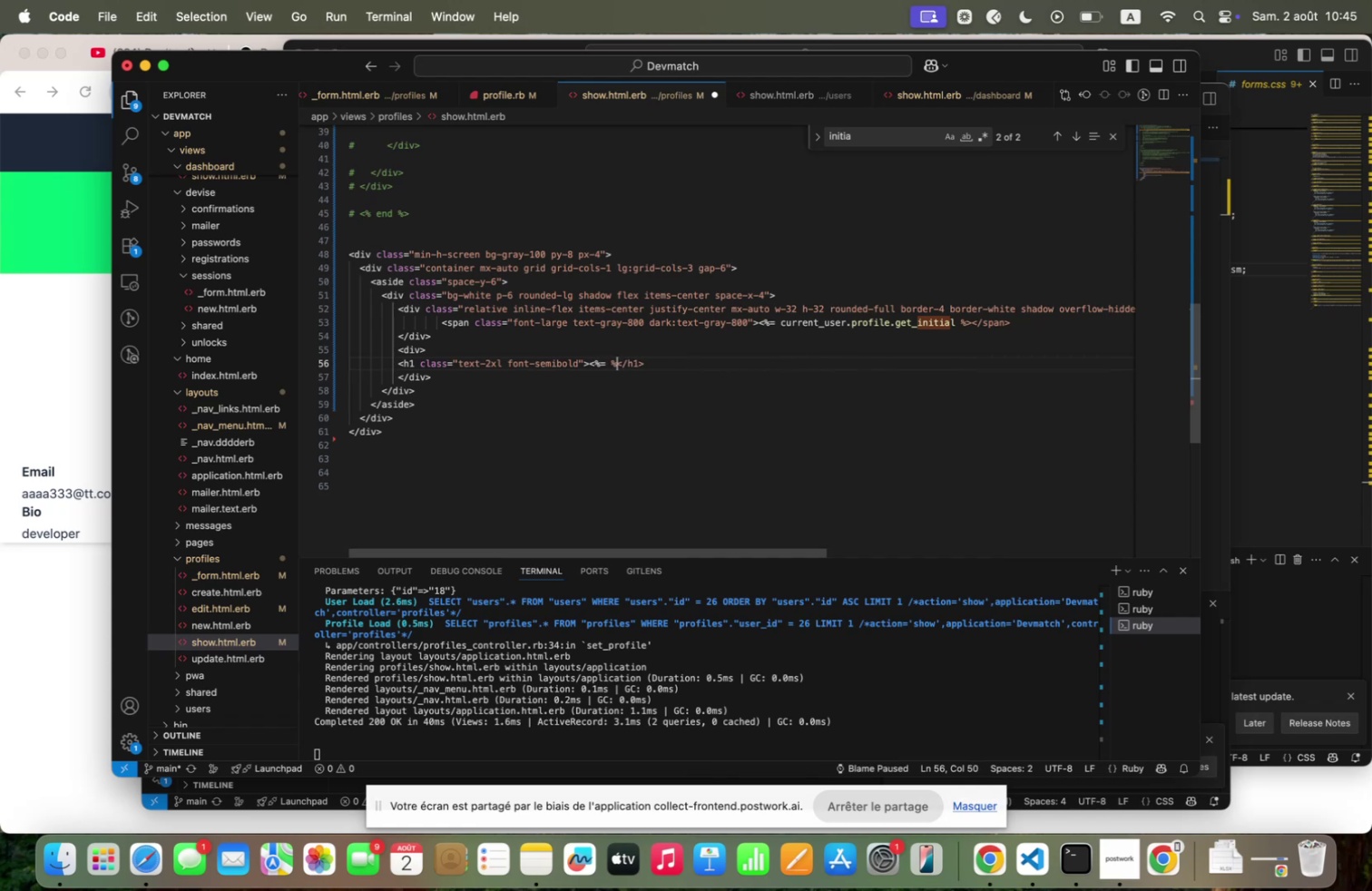 
key(Shift+Backquote)
 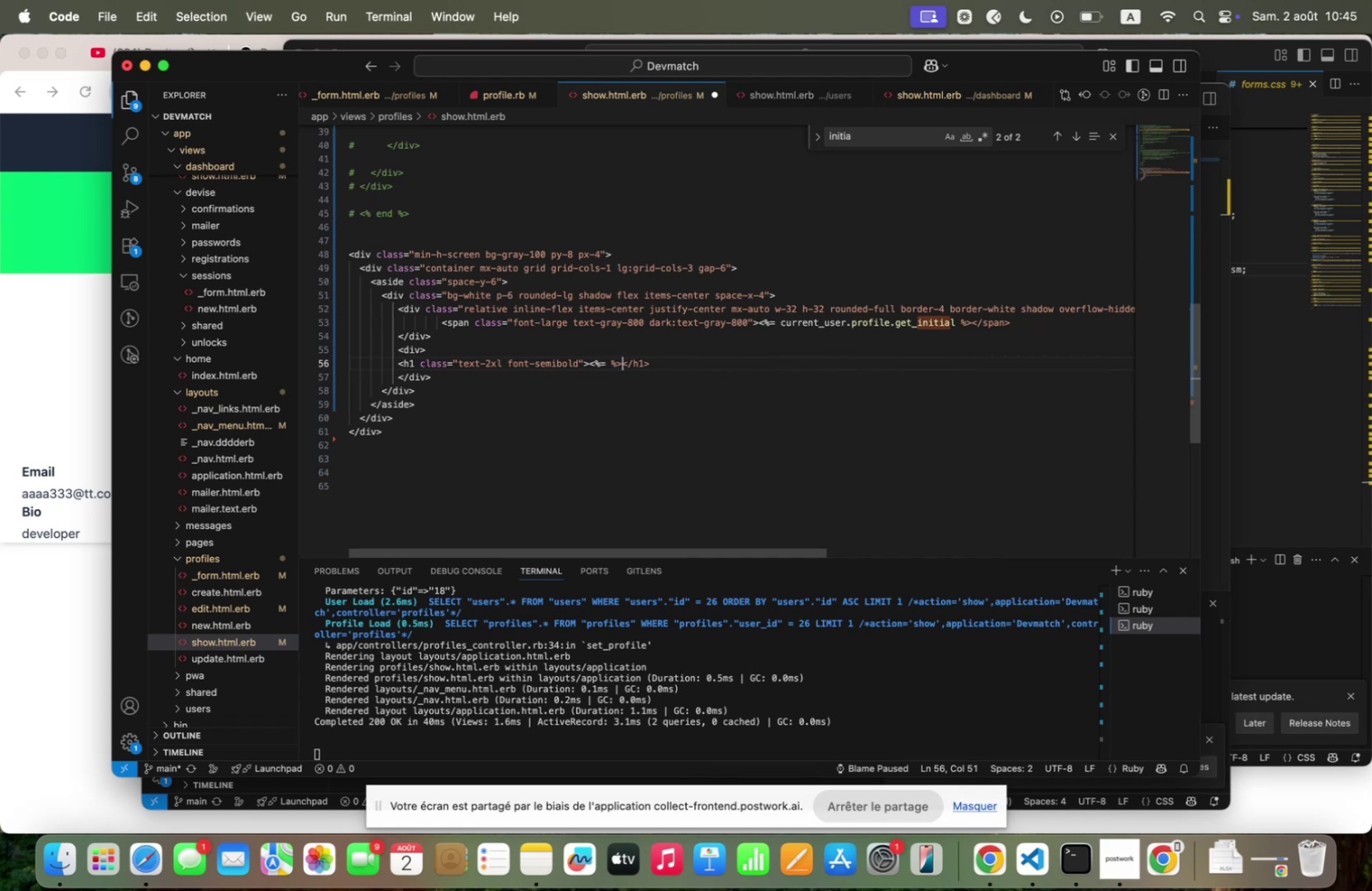 
key(ArrowLeft)
 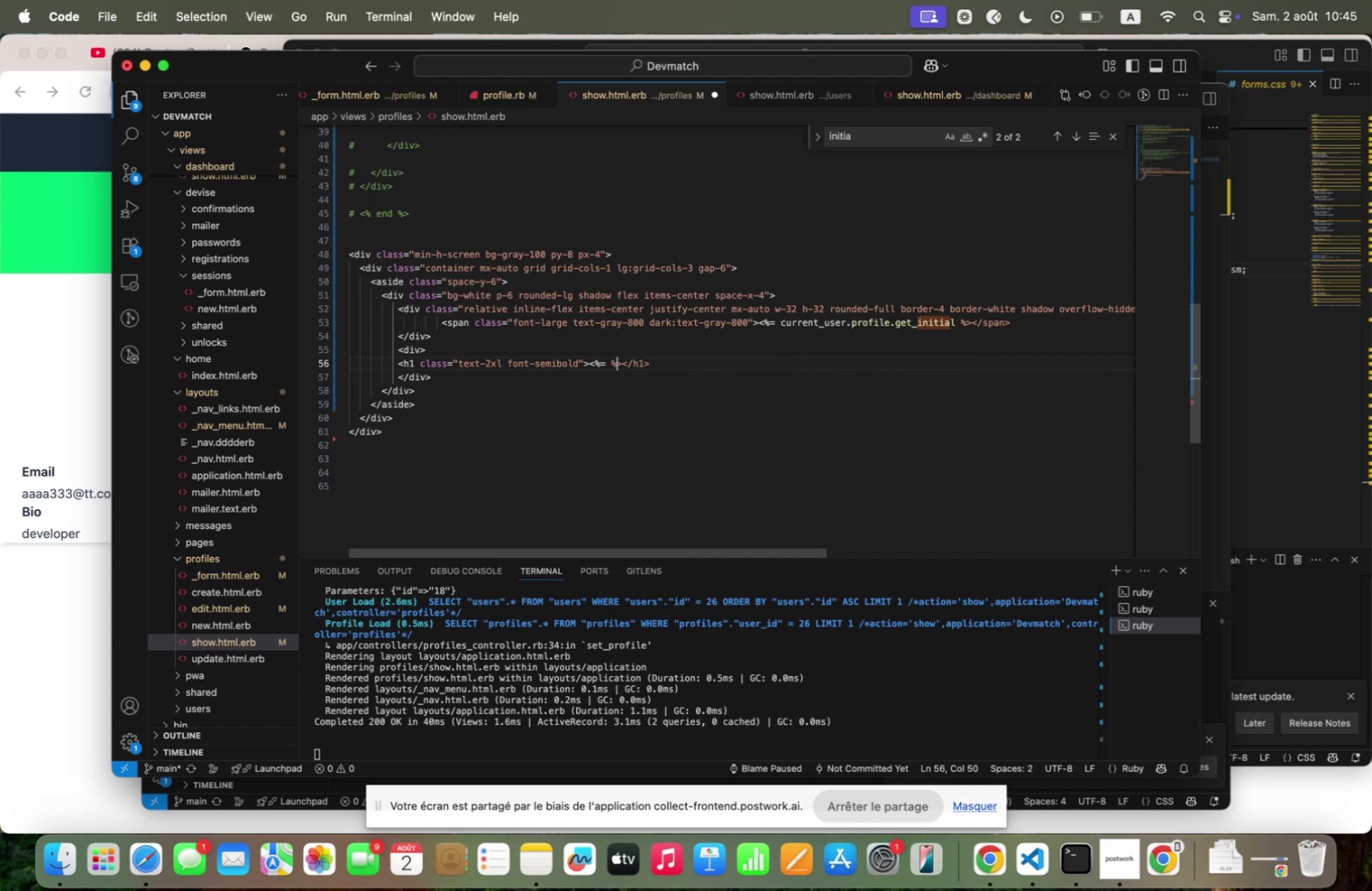 
key(ArrowLeft)
 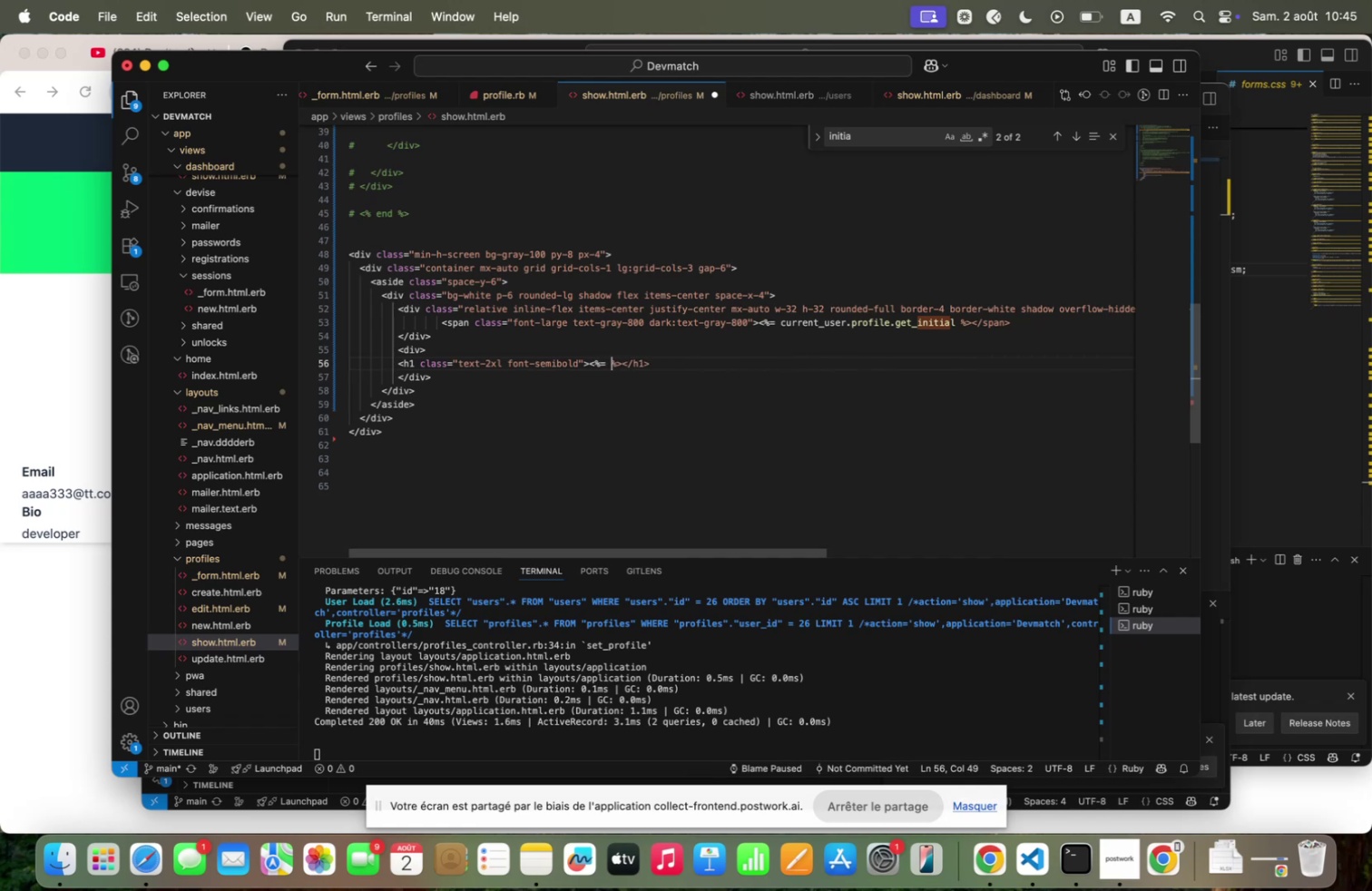 
key(ArrowLeft)
 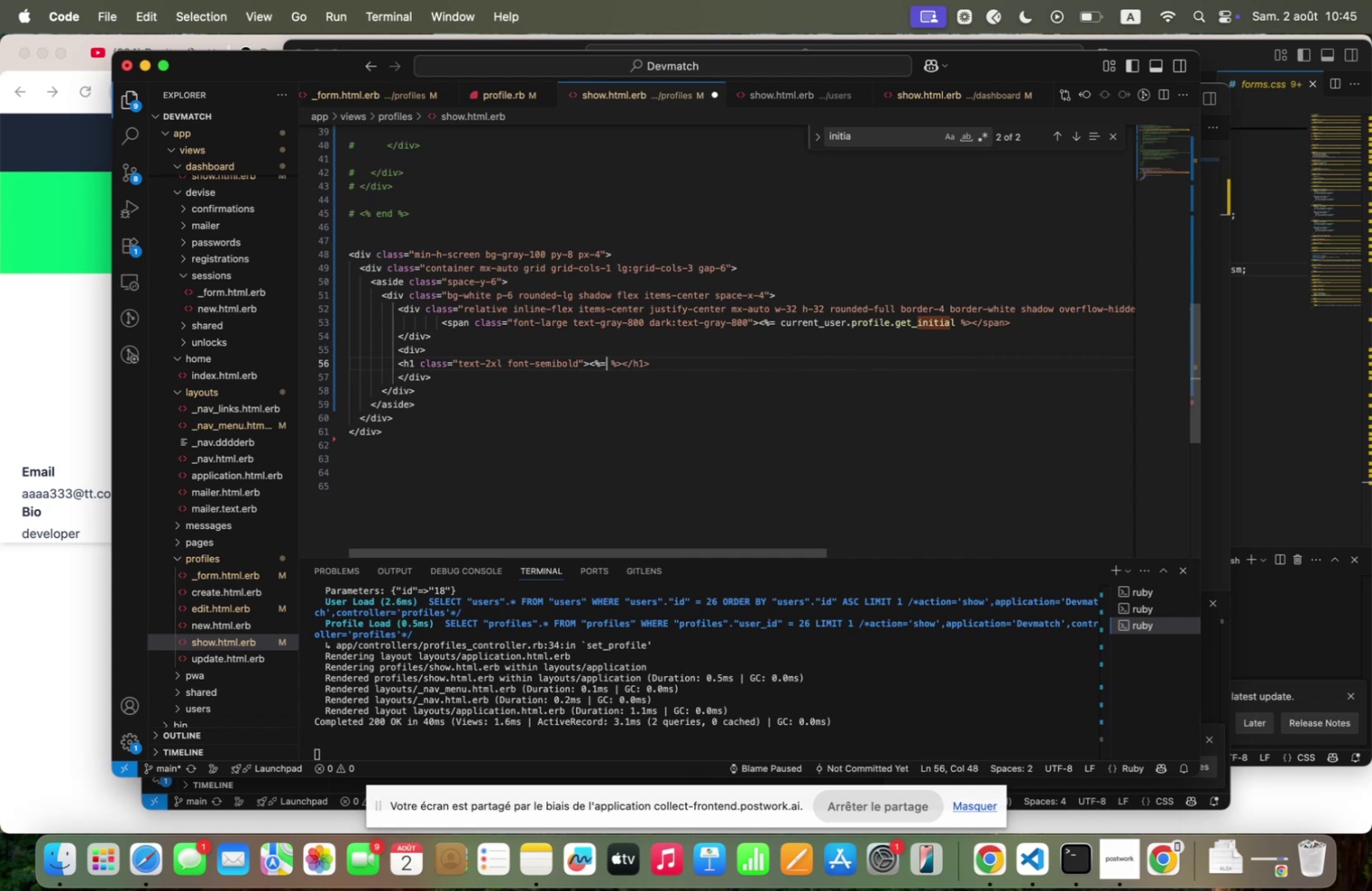 
key(Space)
 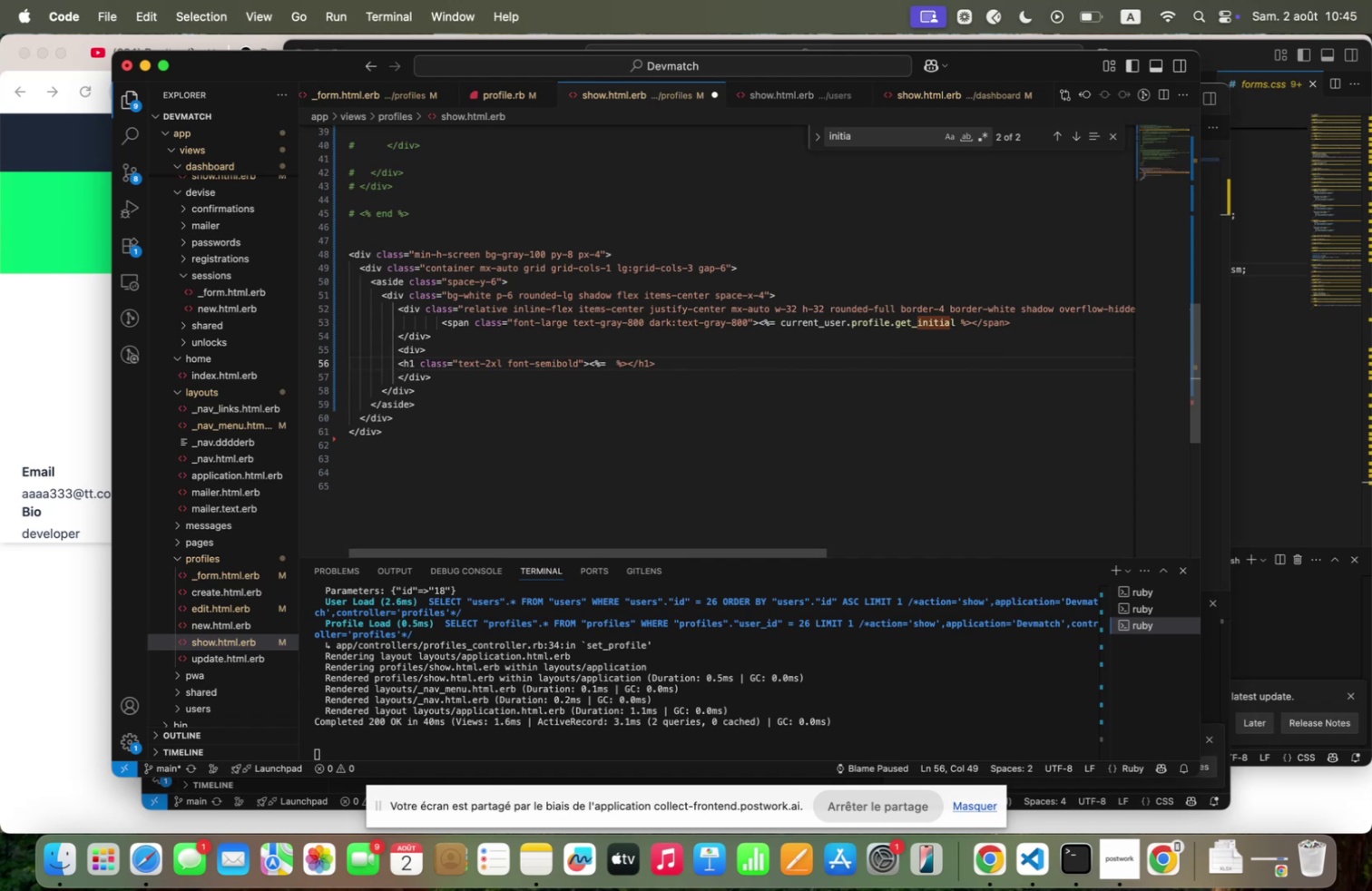 
type(cur)
 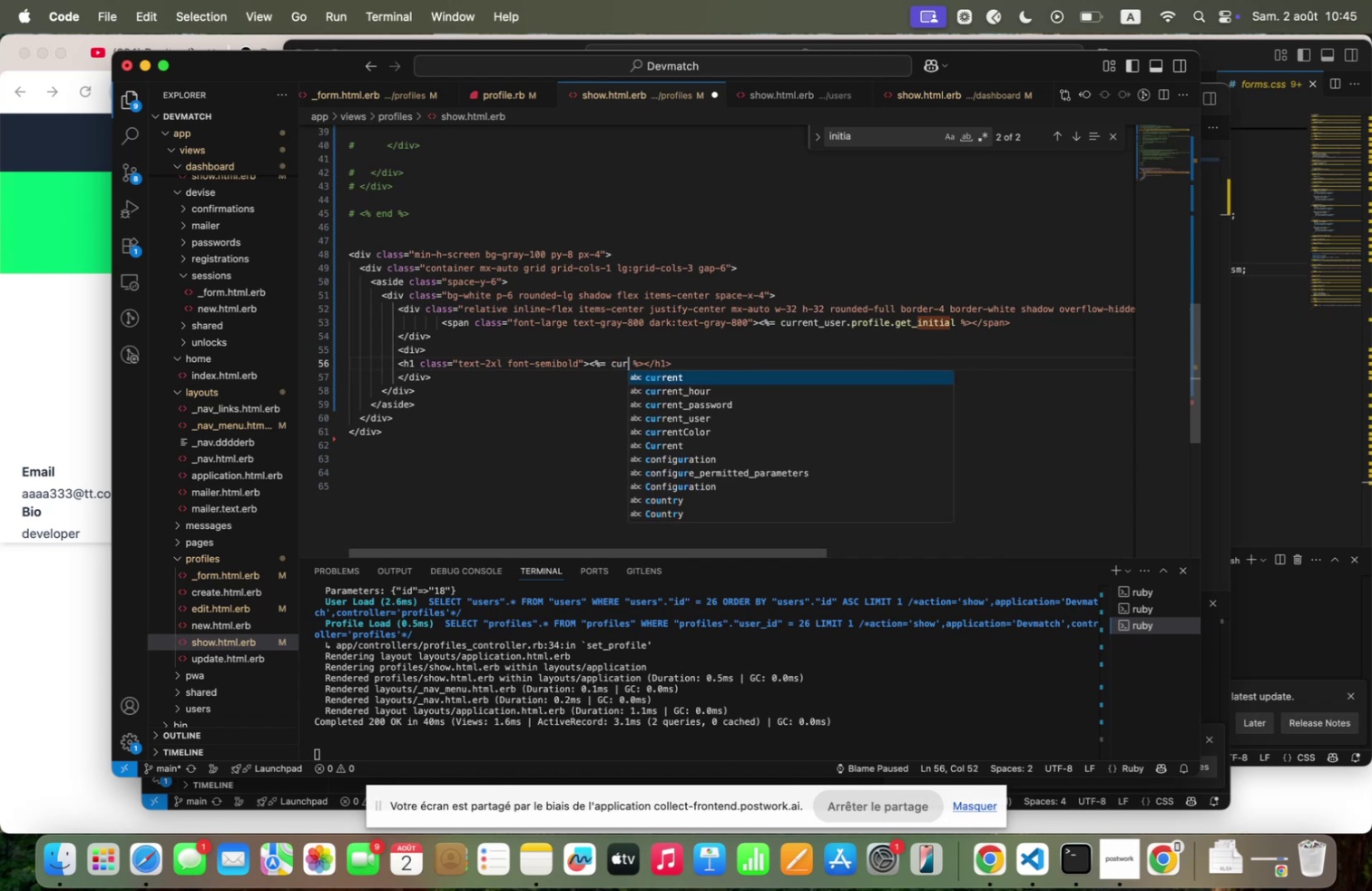 
key(ArrowDown)
 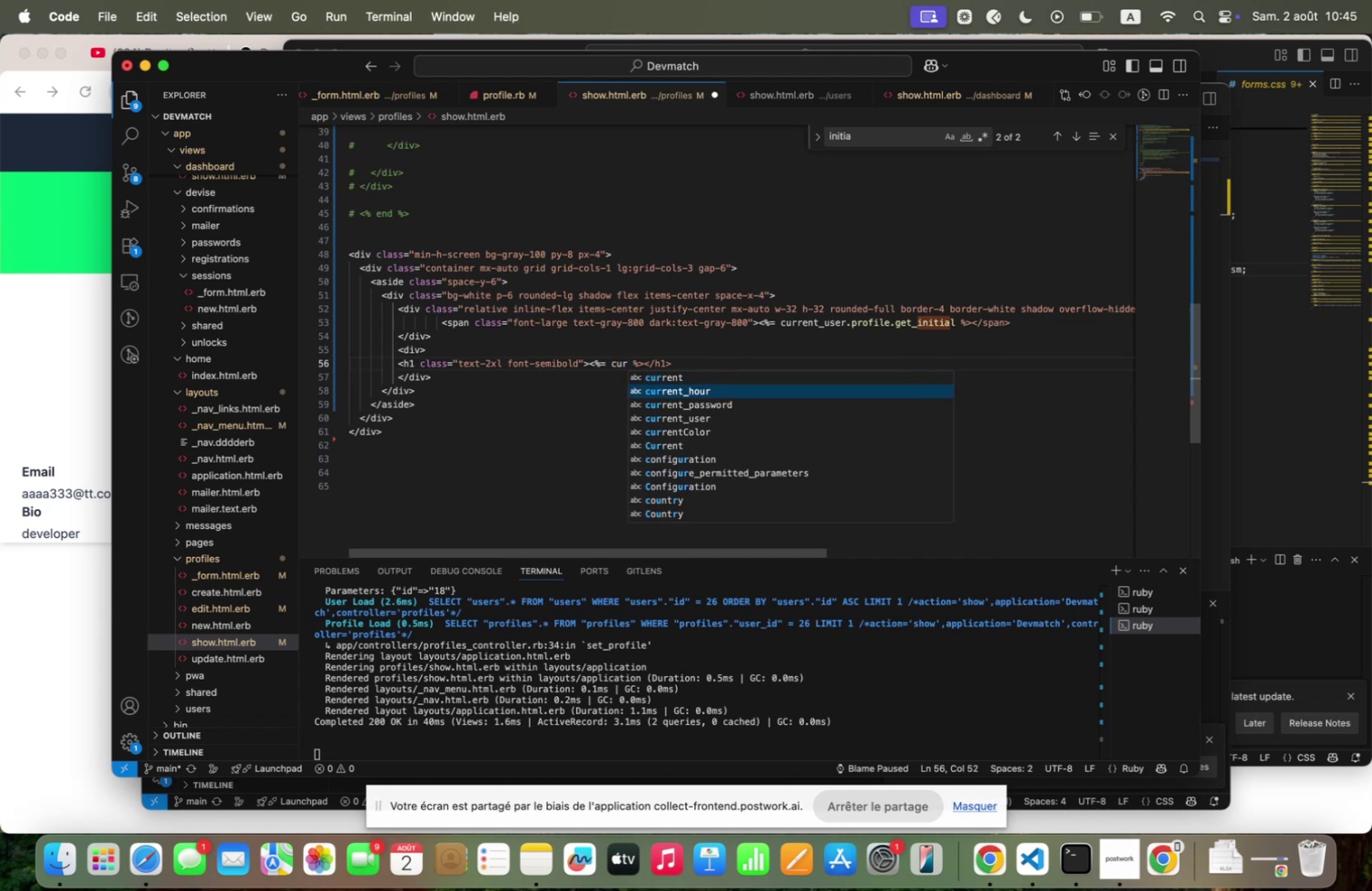 
key(ArrowDown)
 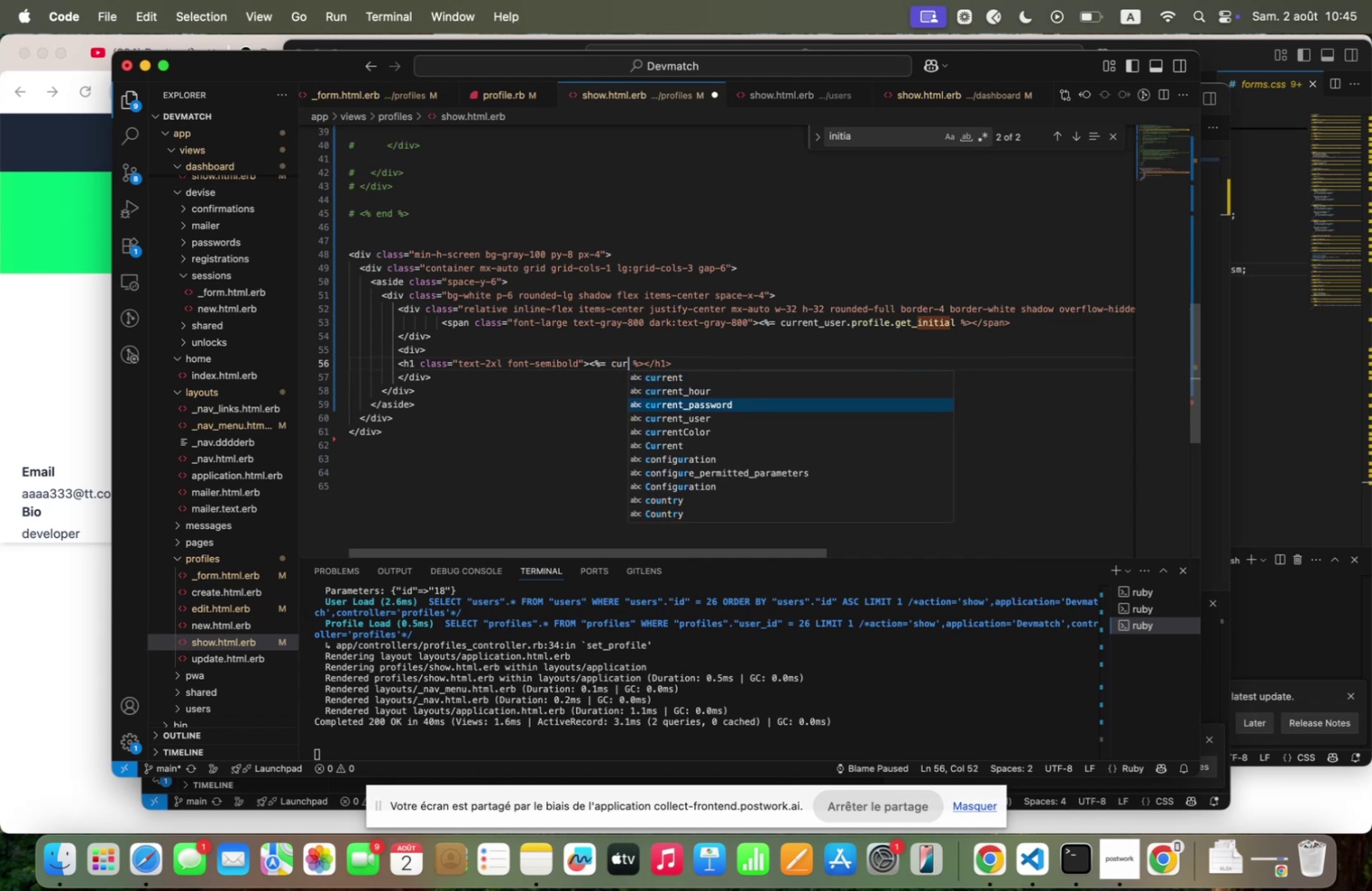 
key(ArrowDown)
 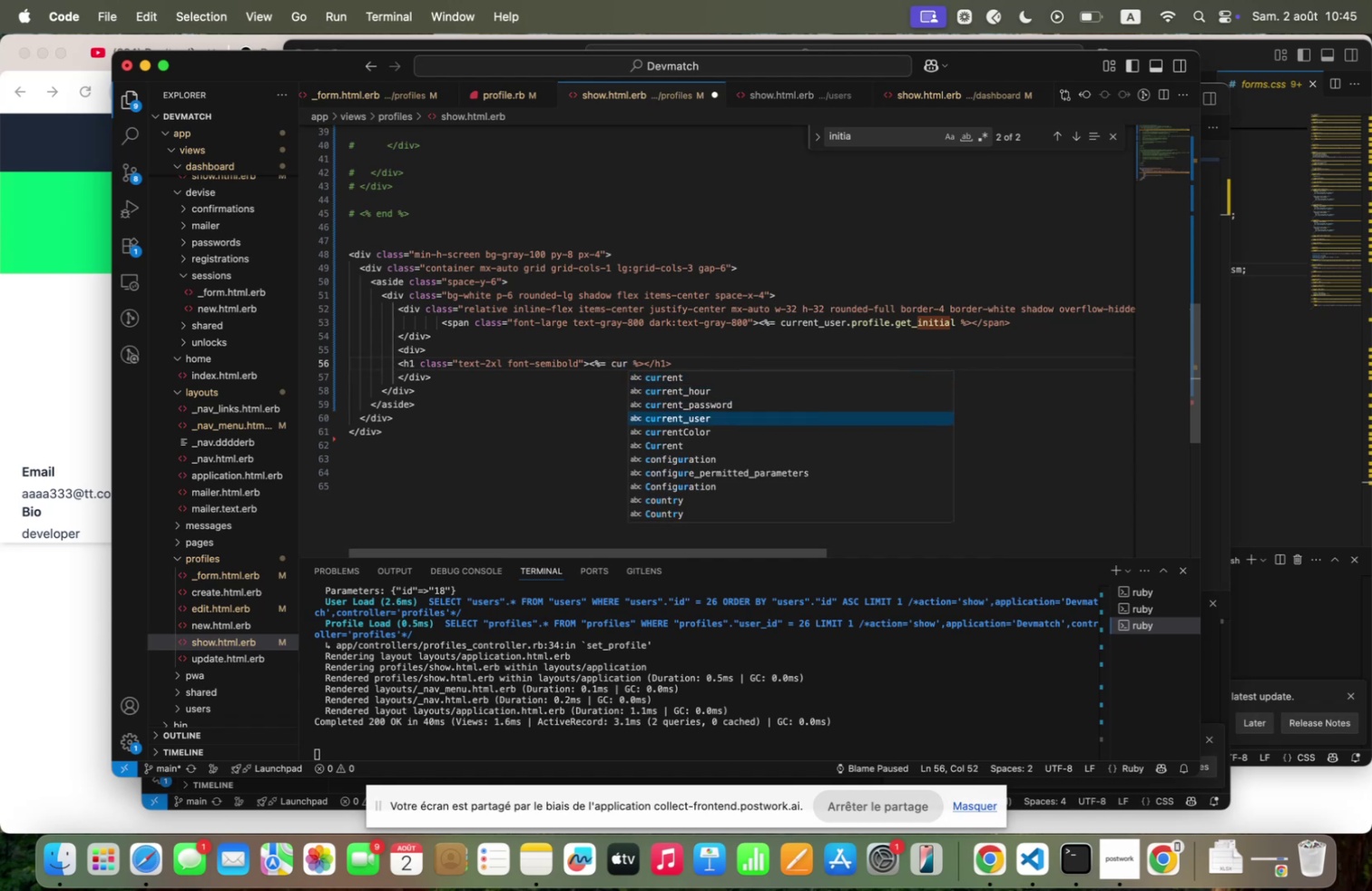 
key(Enter)
 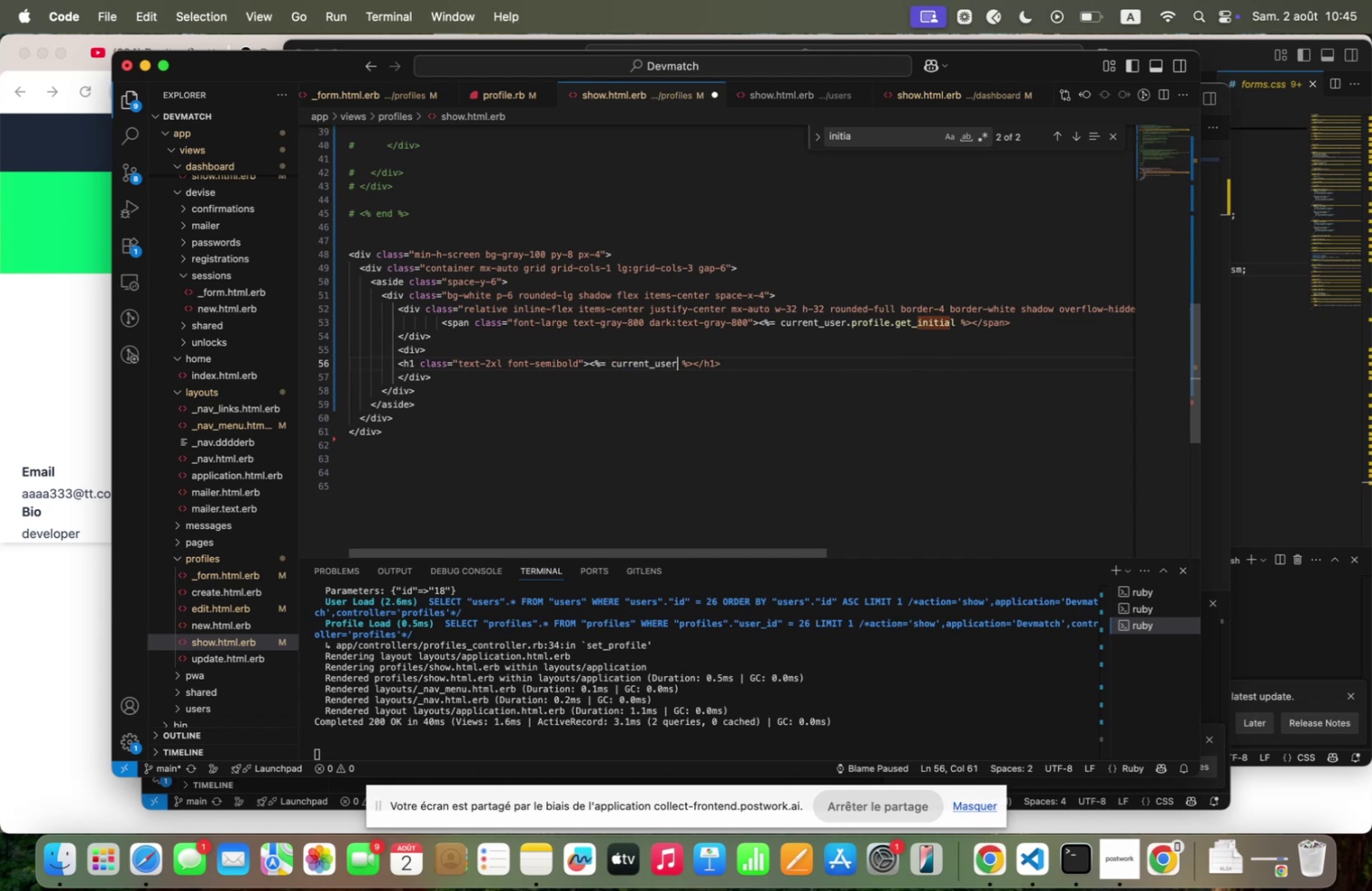 
type(<profile<)
 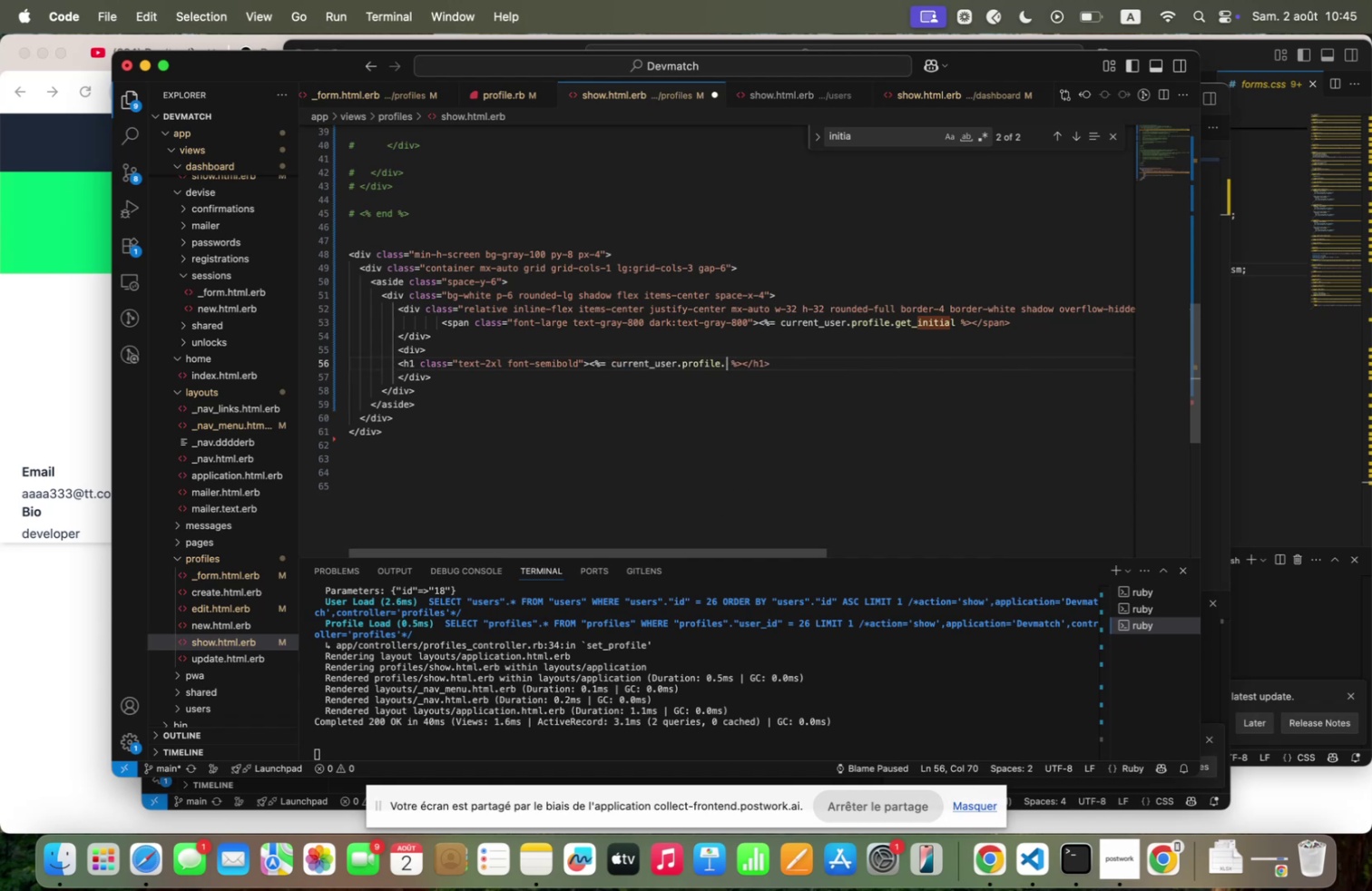 
key(N)
 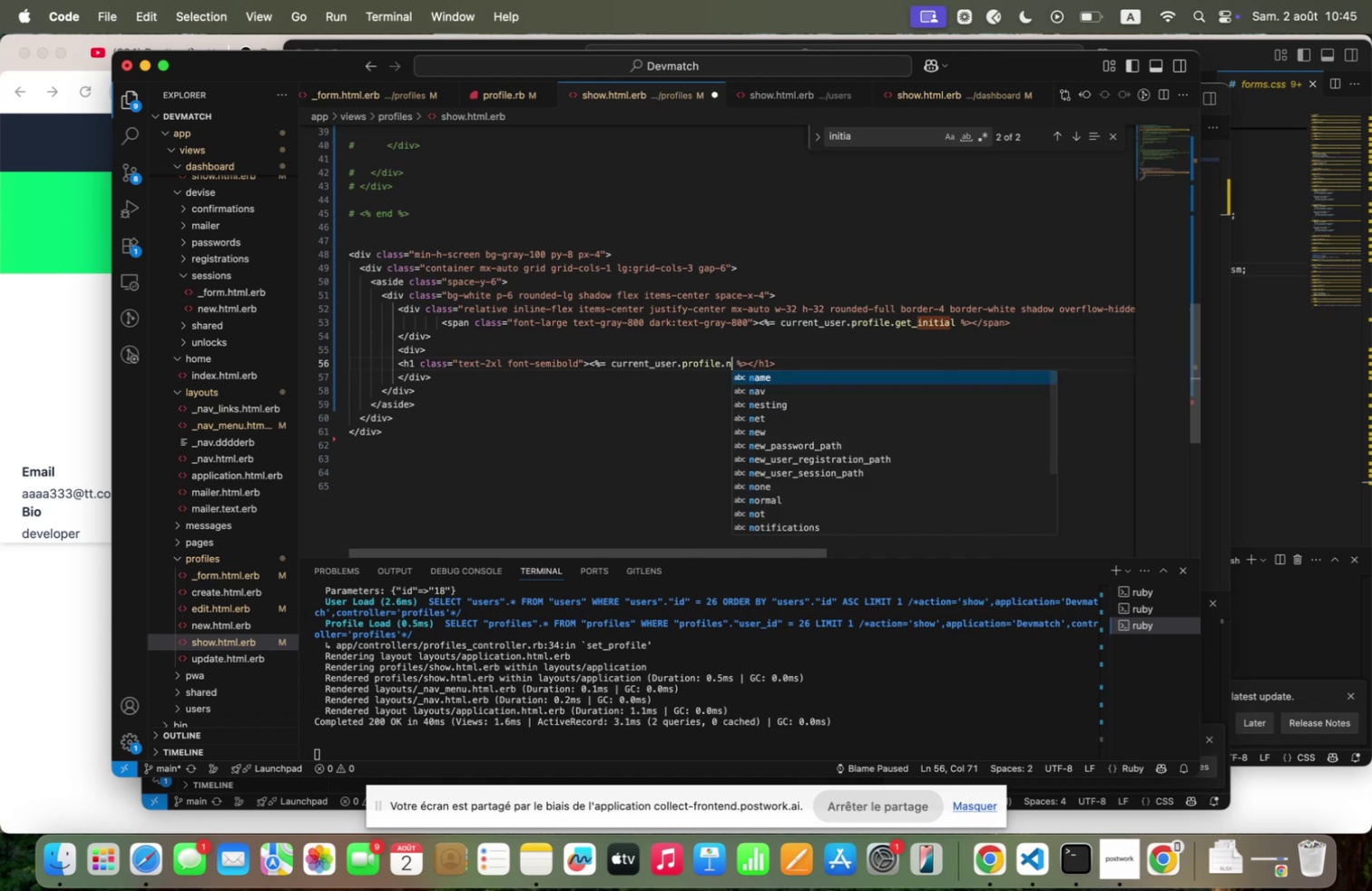 
key(Enter)
 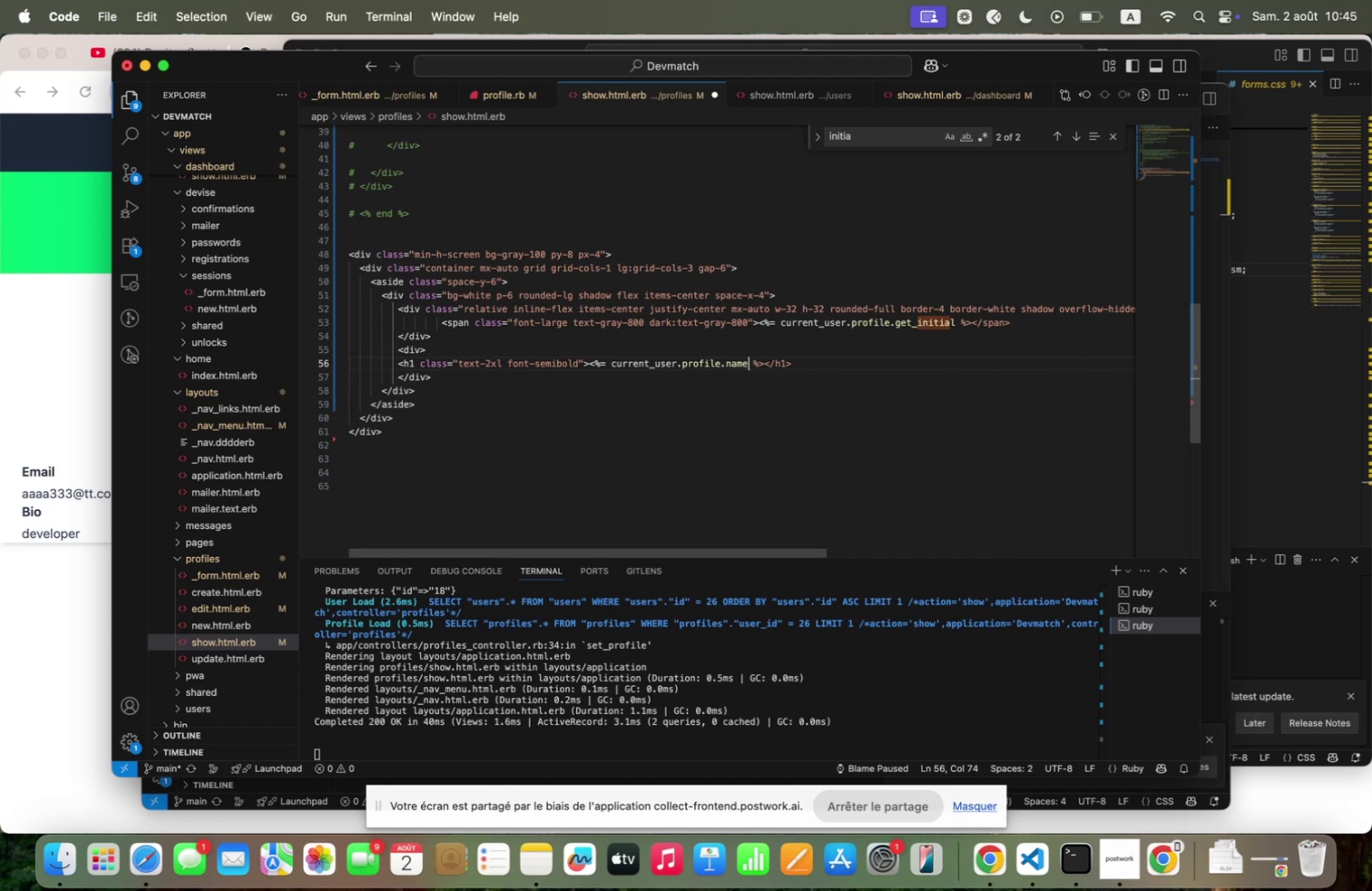 
key(Meta+S)
 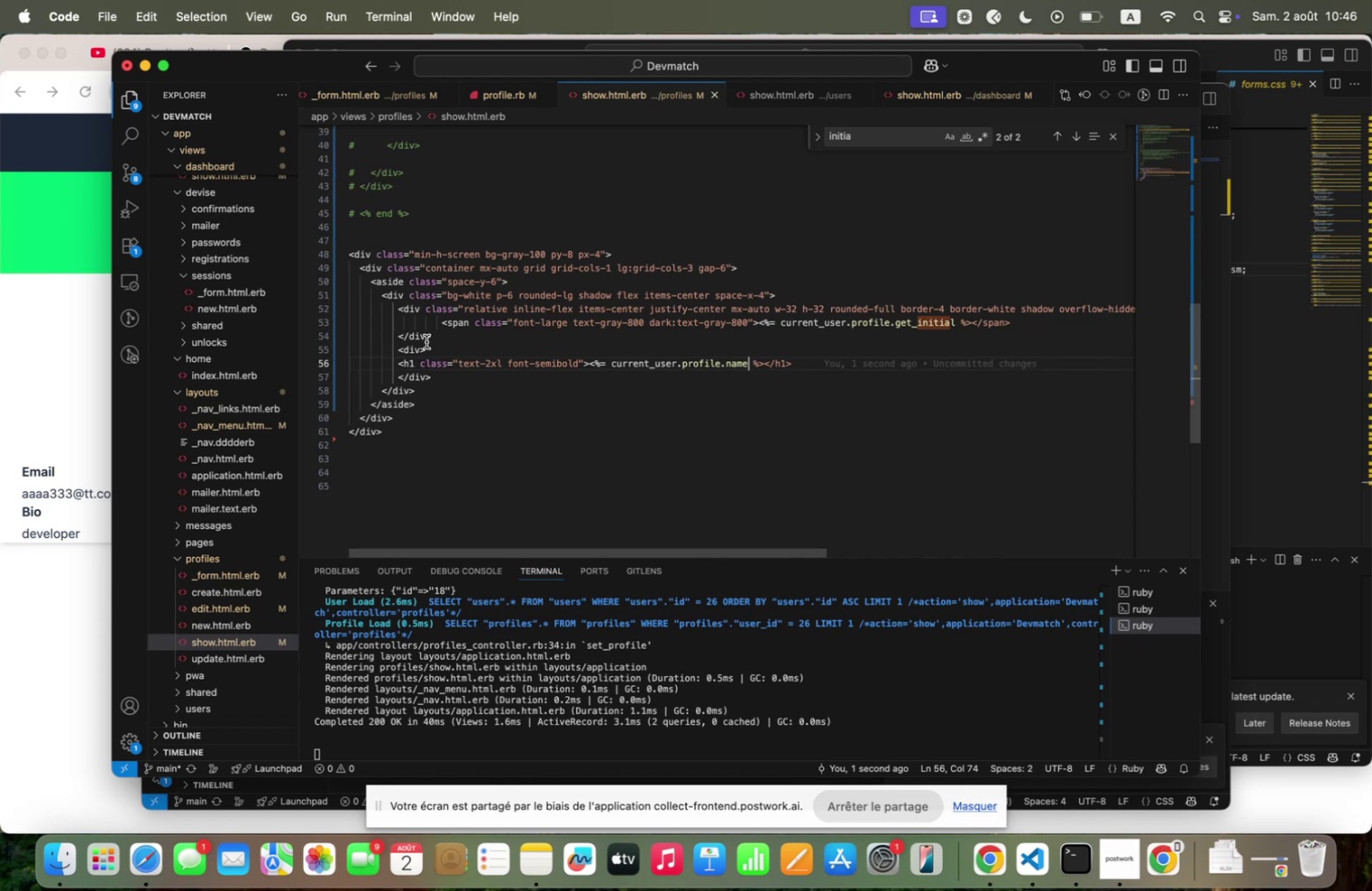 
wait(7.12)
 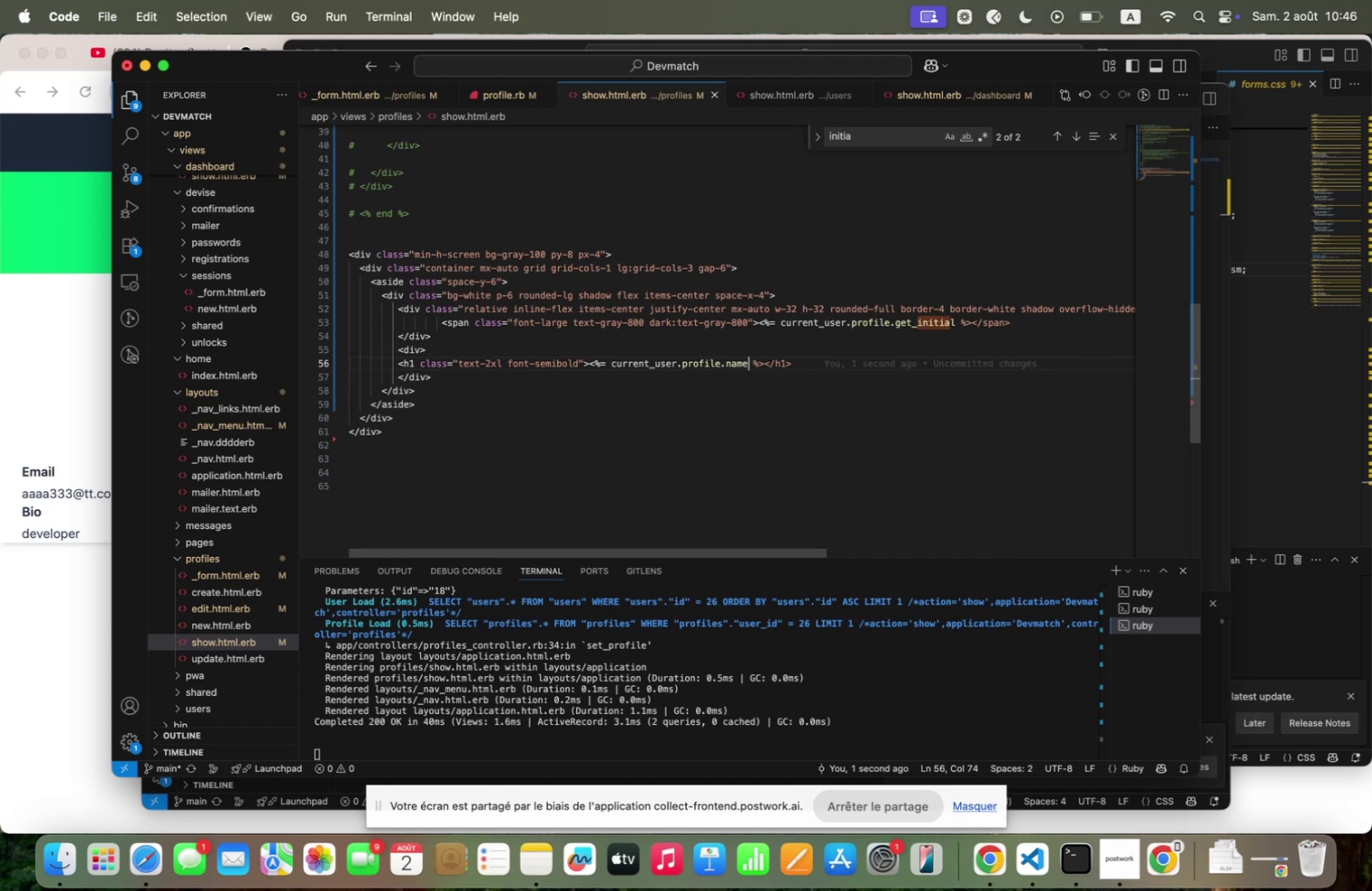 
left_click([796, 357])
 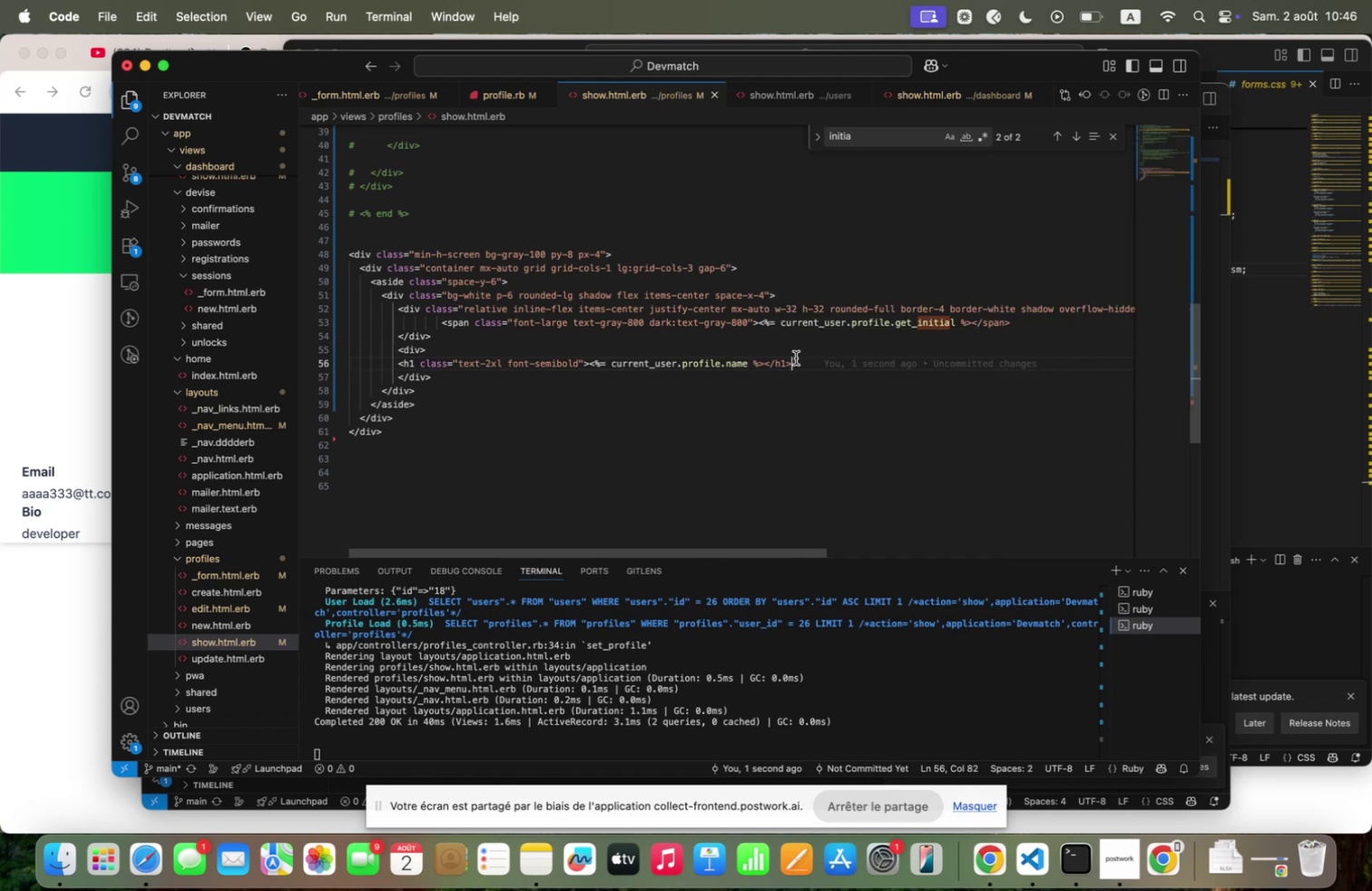 
key(Enter)
 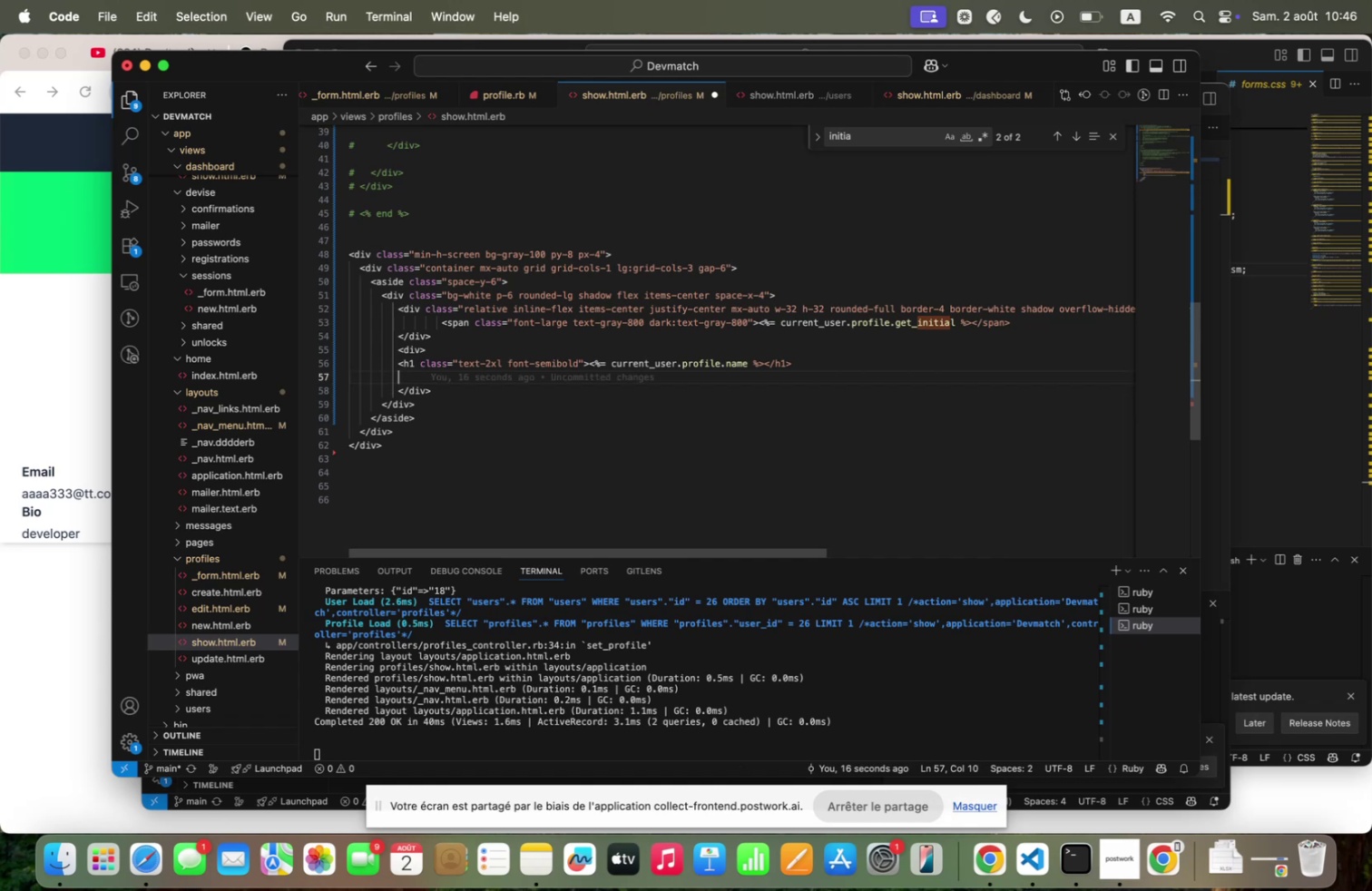 
wait(14.04)
 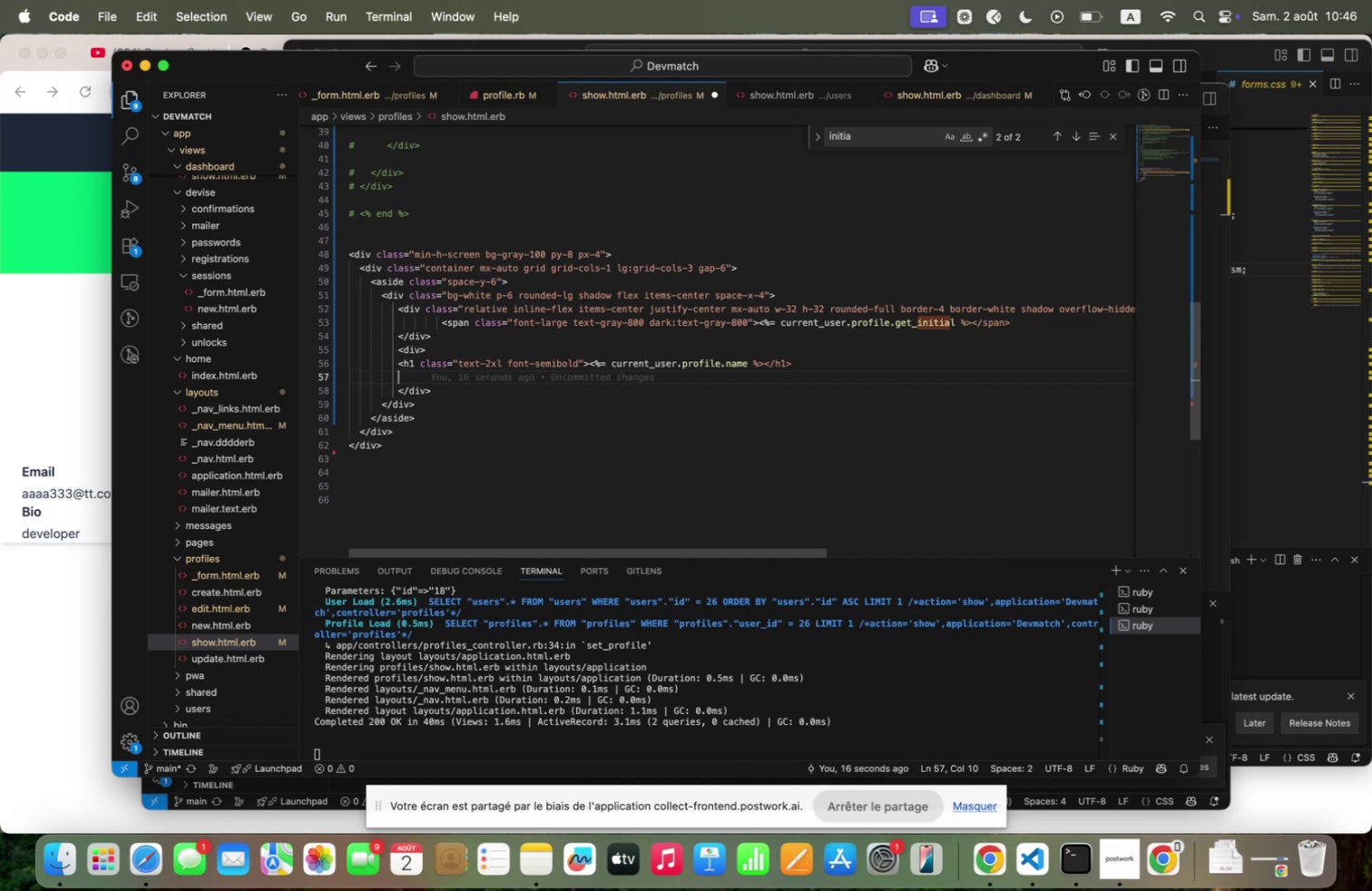 
left_click([1115, 413])
 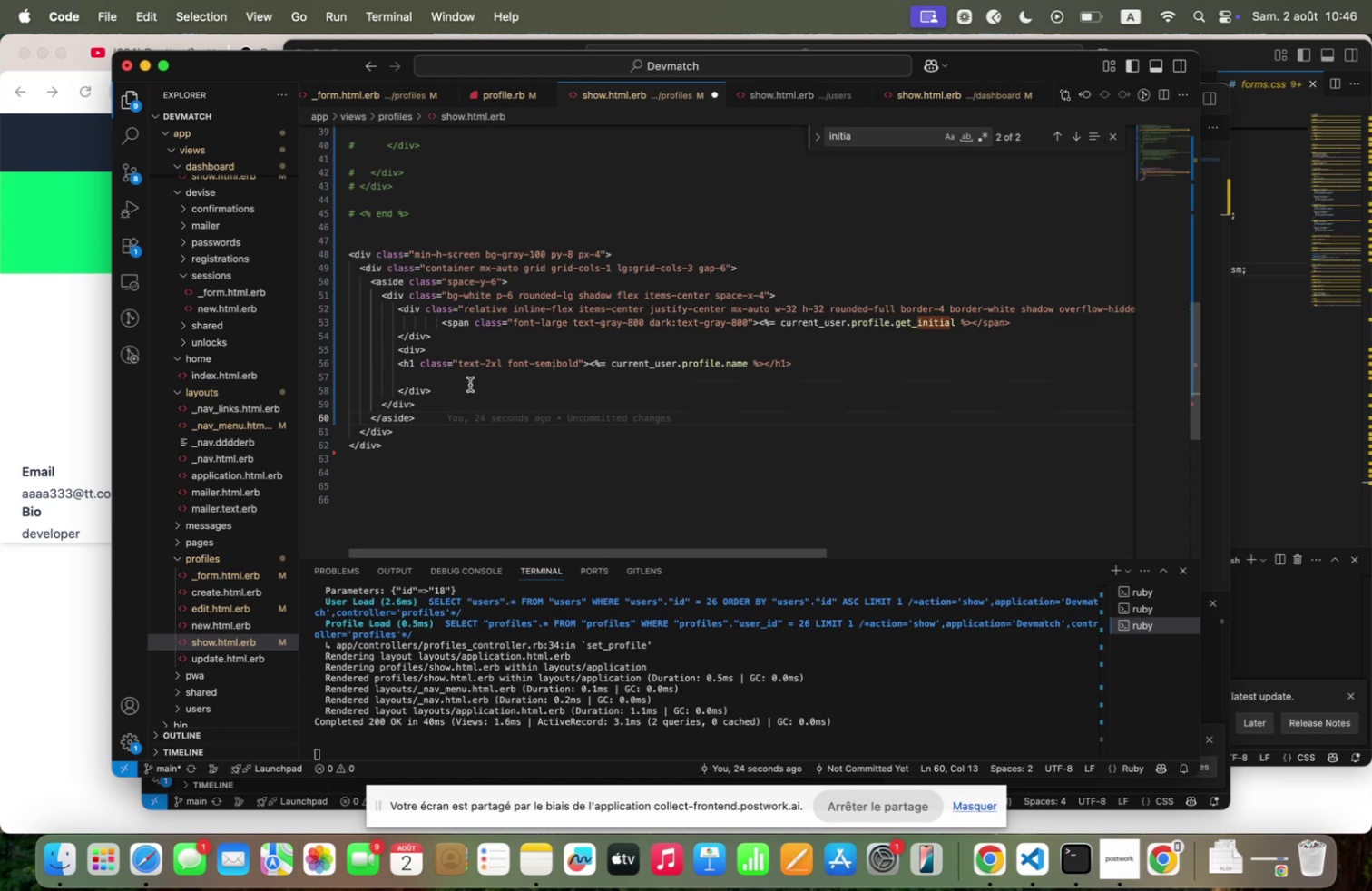 
left_click([430, 375])
 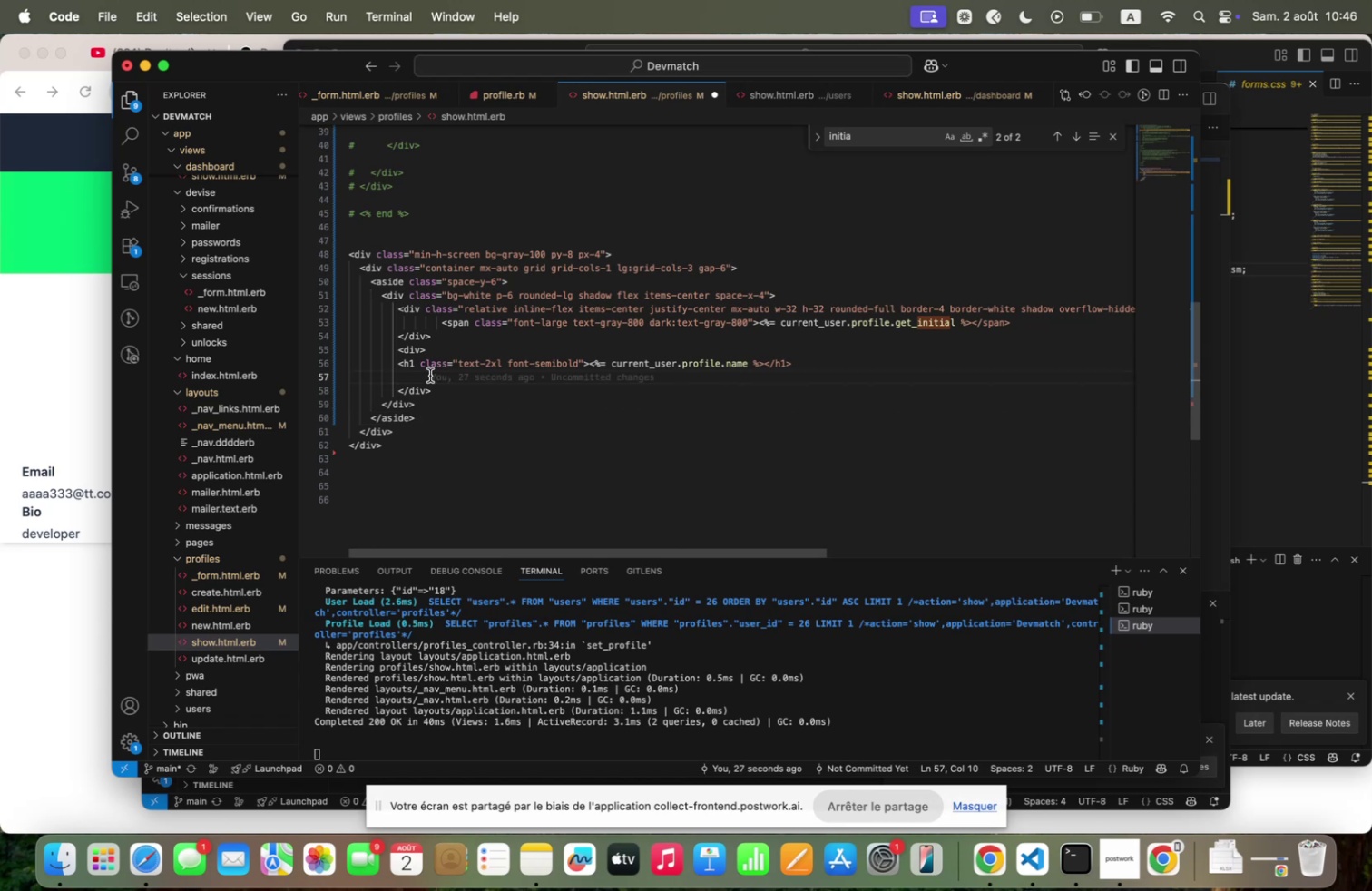 
key(Backquote)
 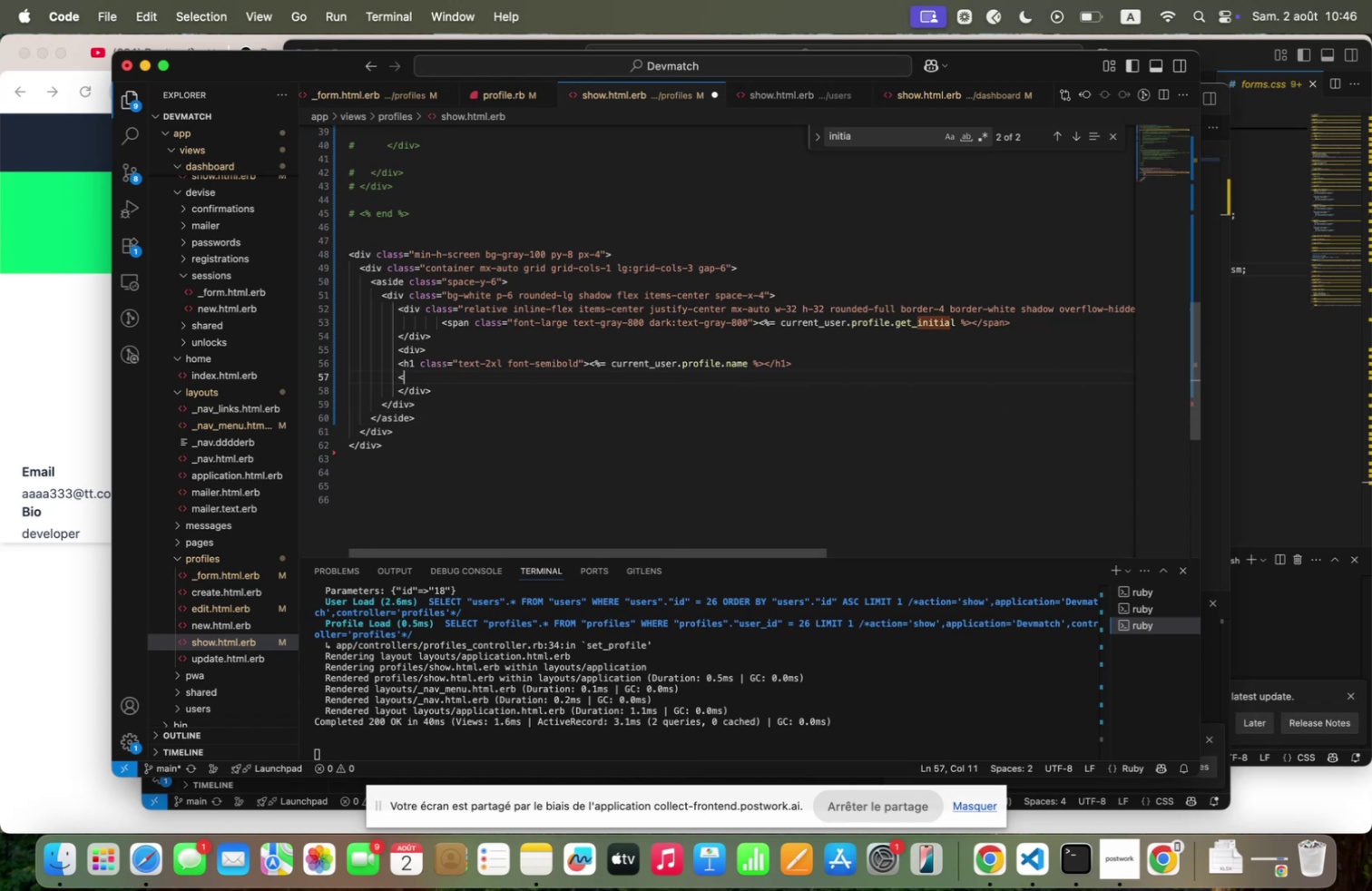 
key(P)
 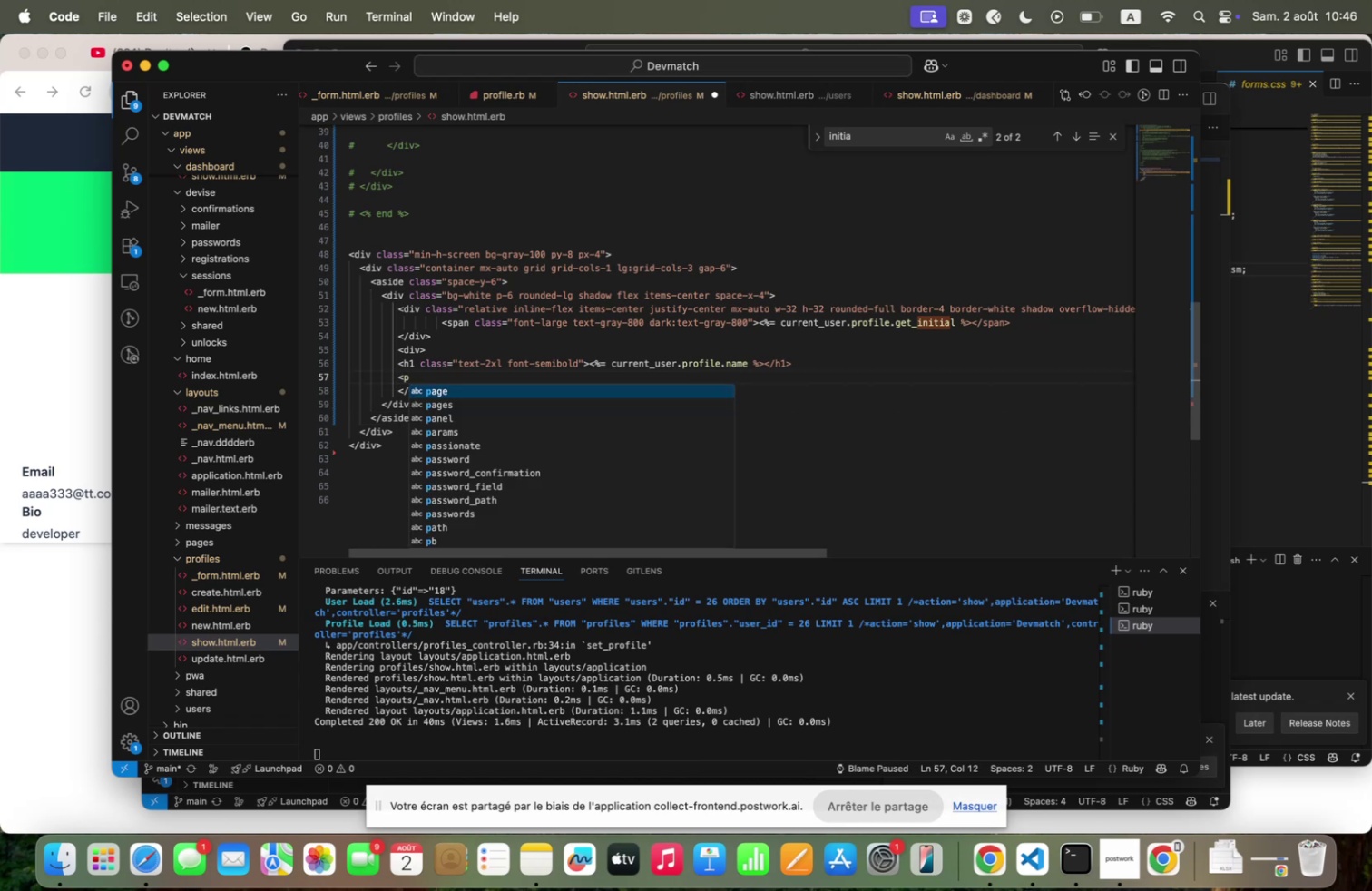 
key(Shift+Backquote)
 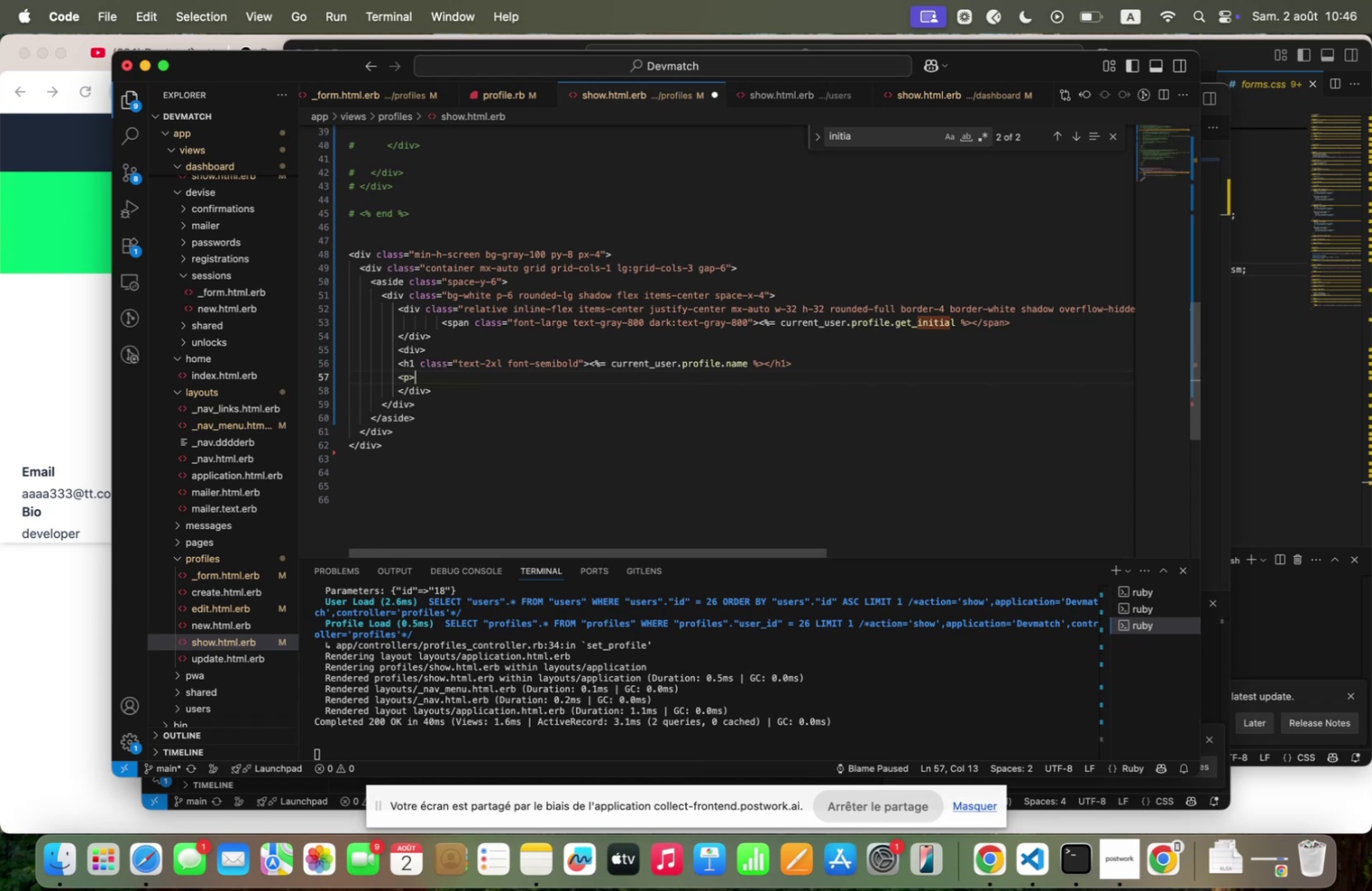 
key(Backquote)
 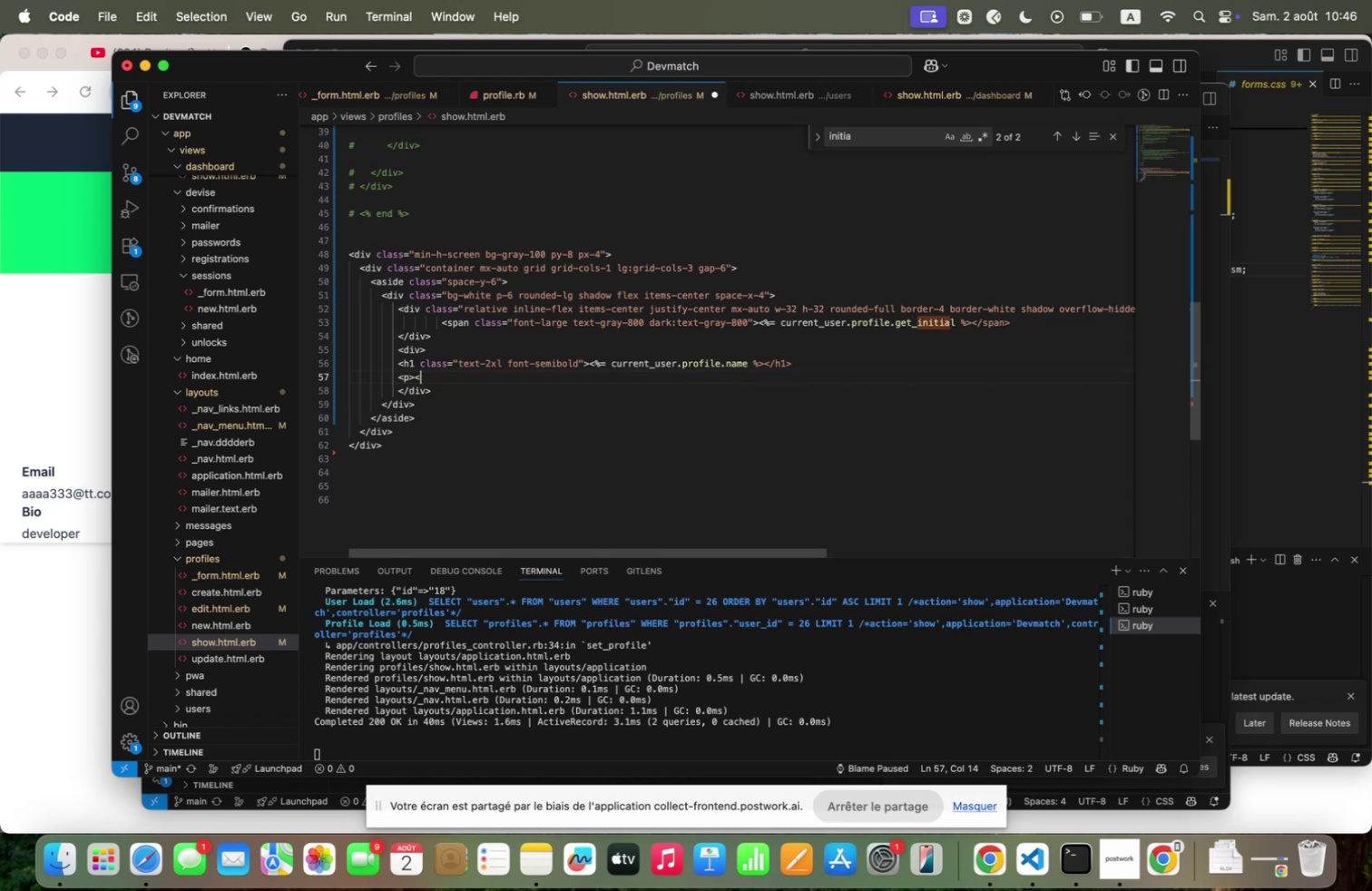 
key(Shift+Period)
 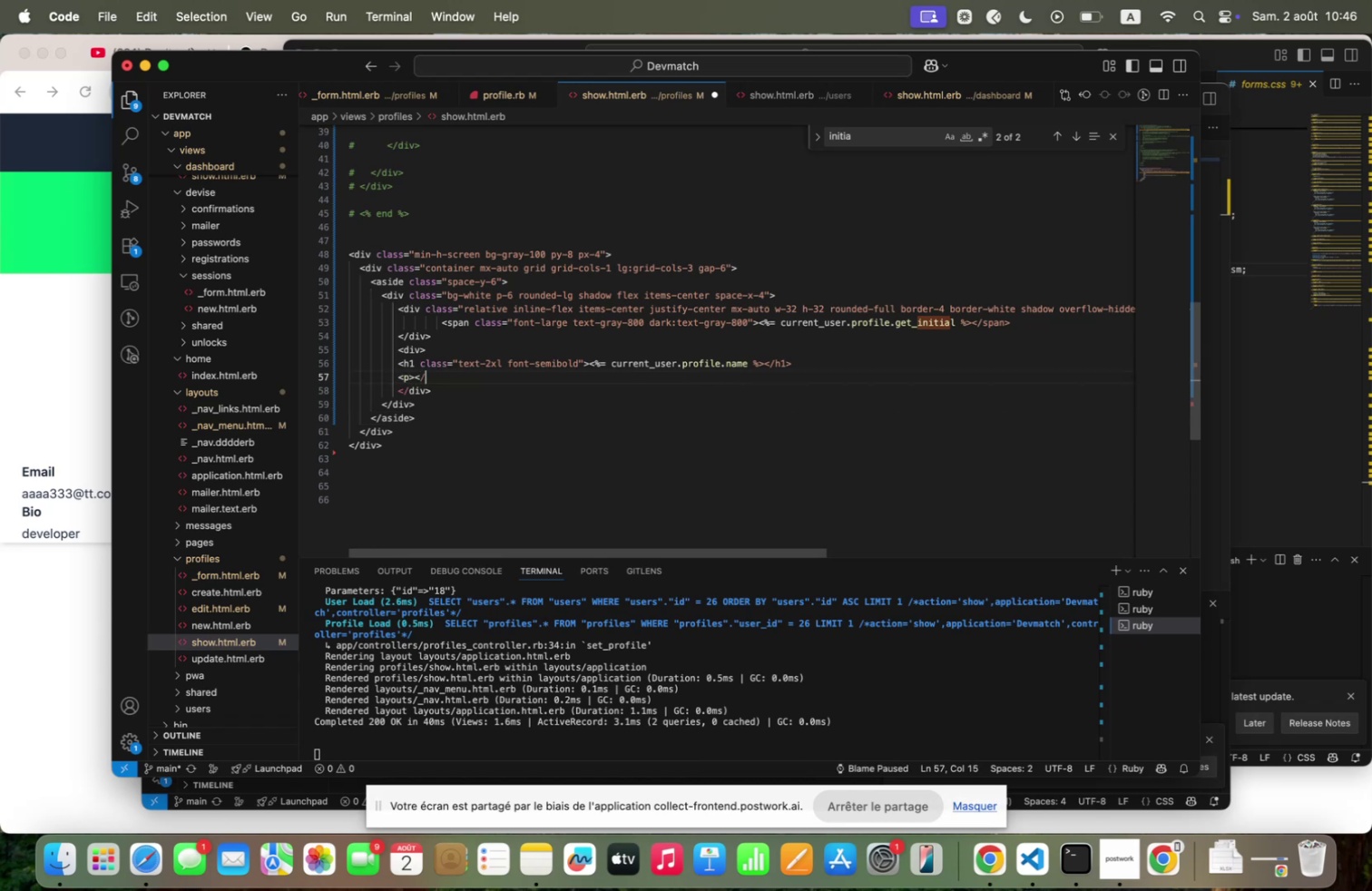 
key(P)
 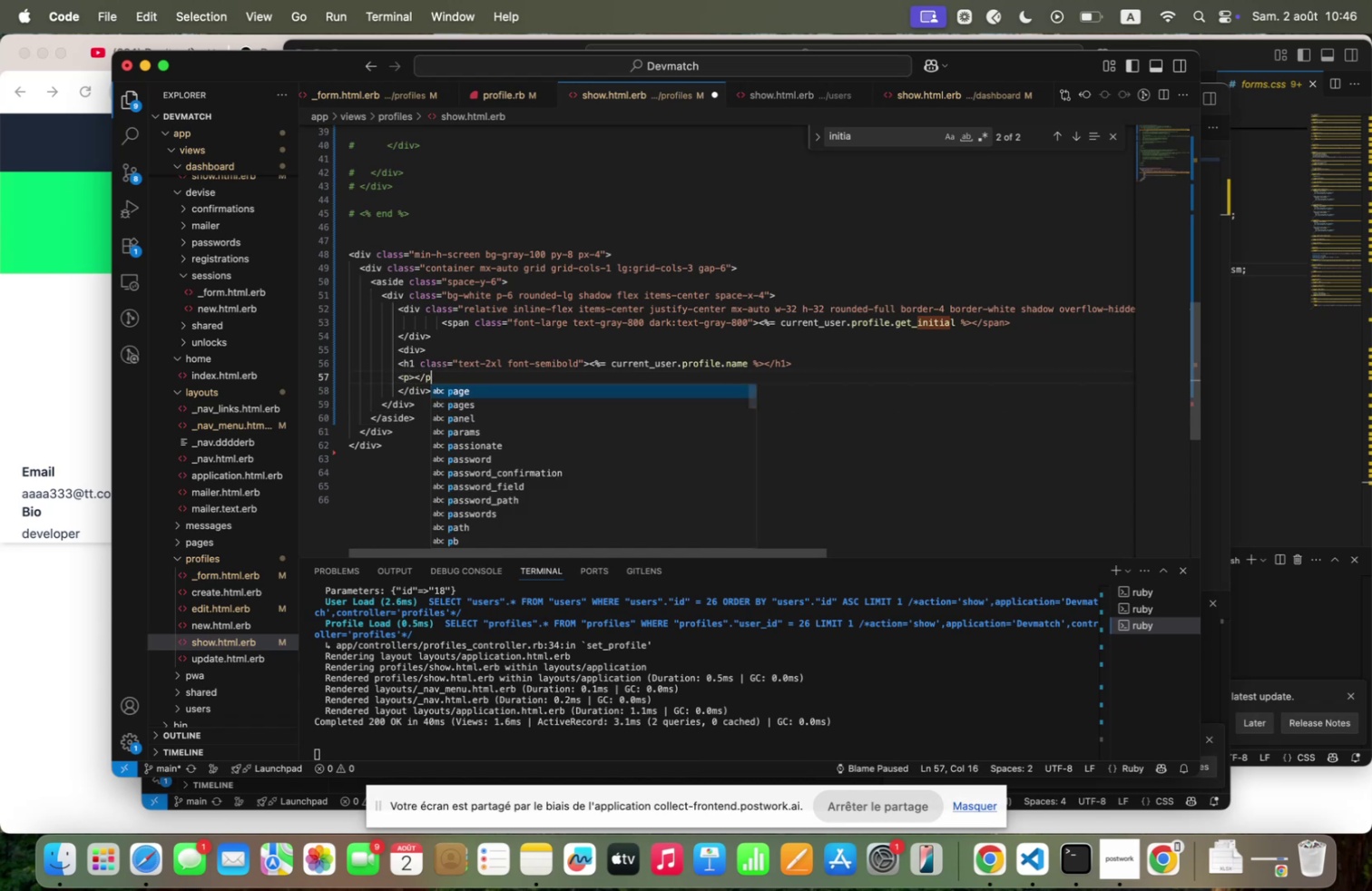 
key(Shift+Backquote)
 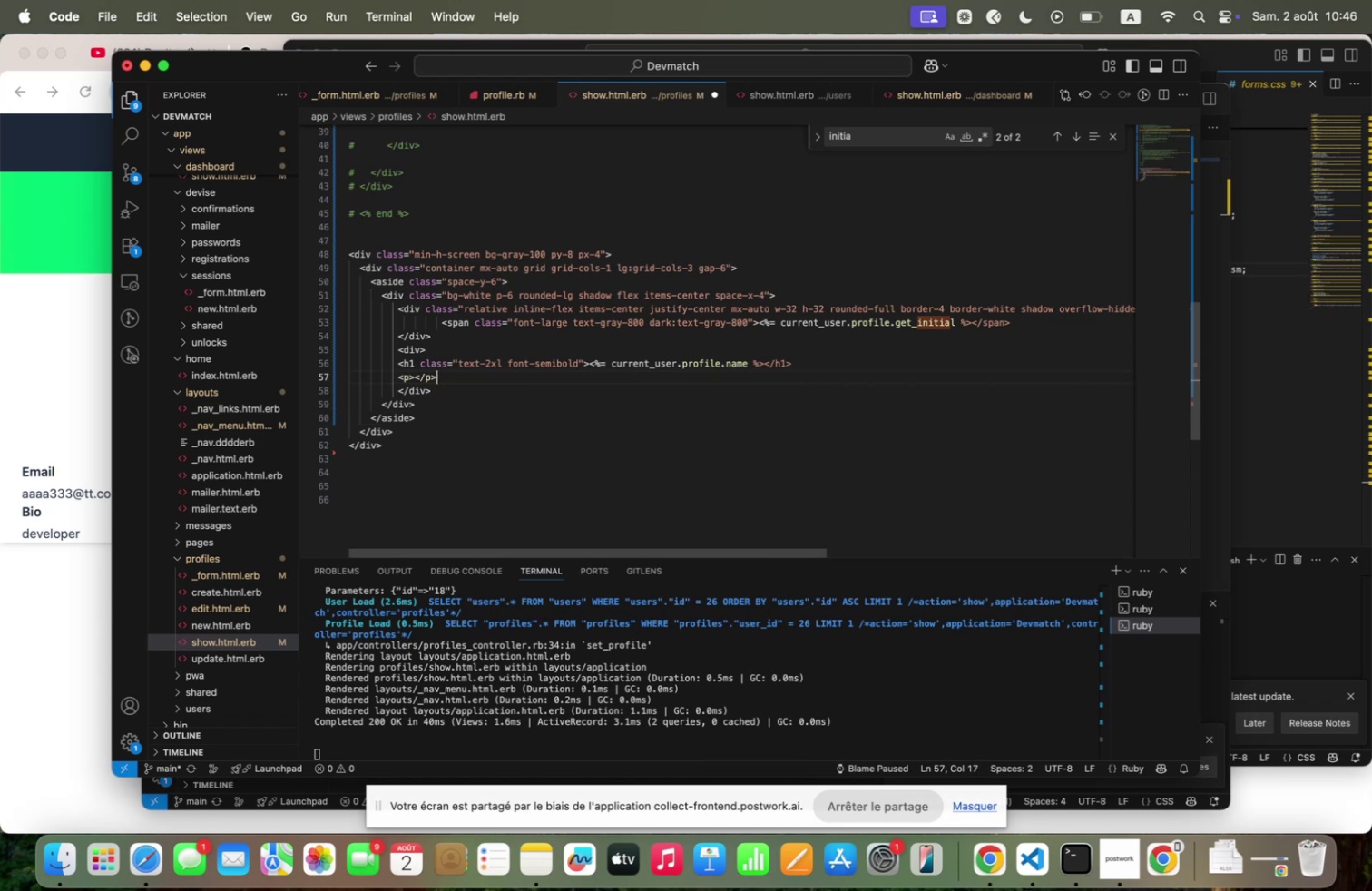 
key(ArrowLeft)
 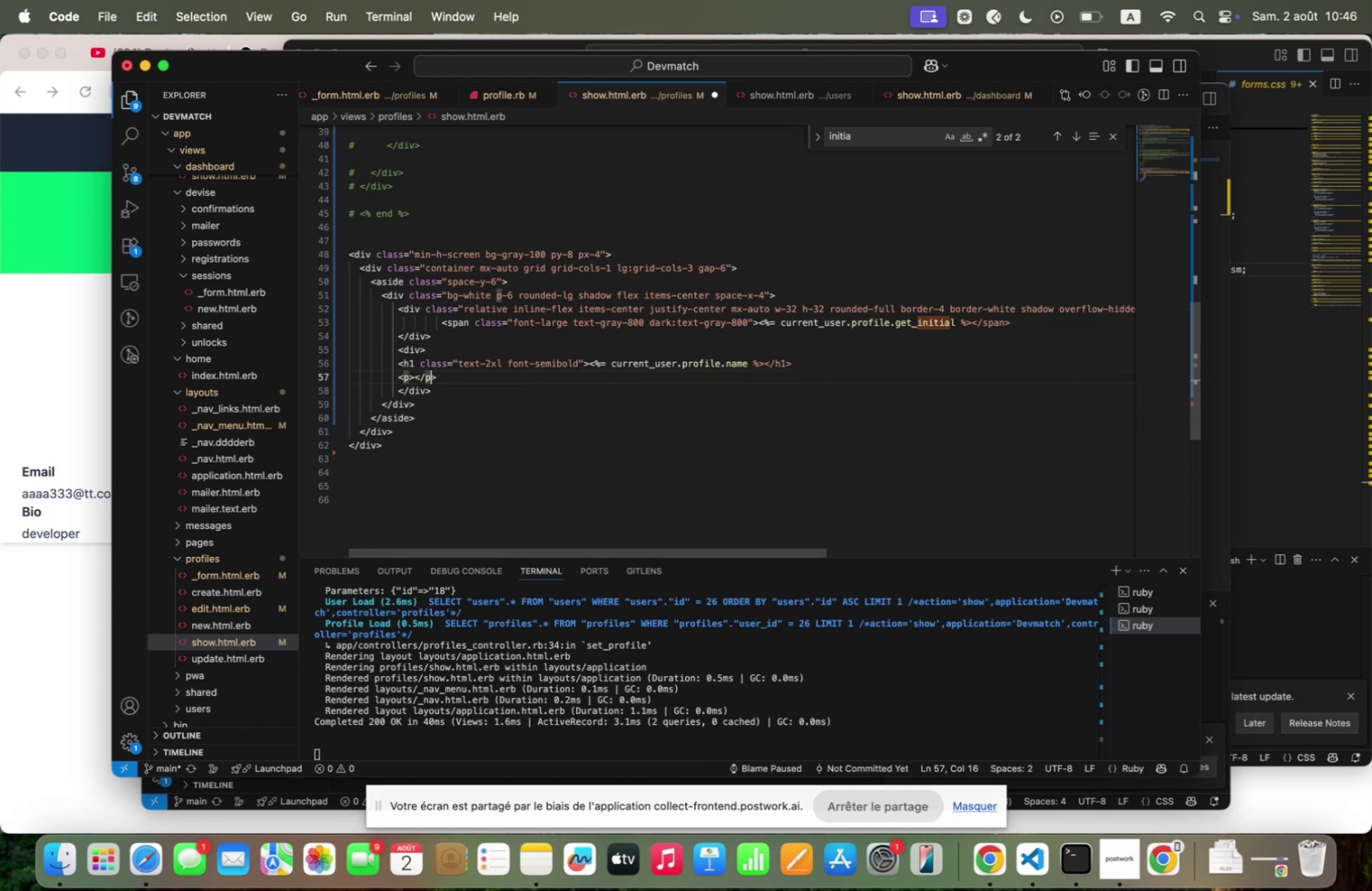 
key(ArrowLeft)
 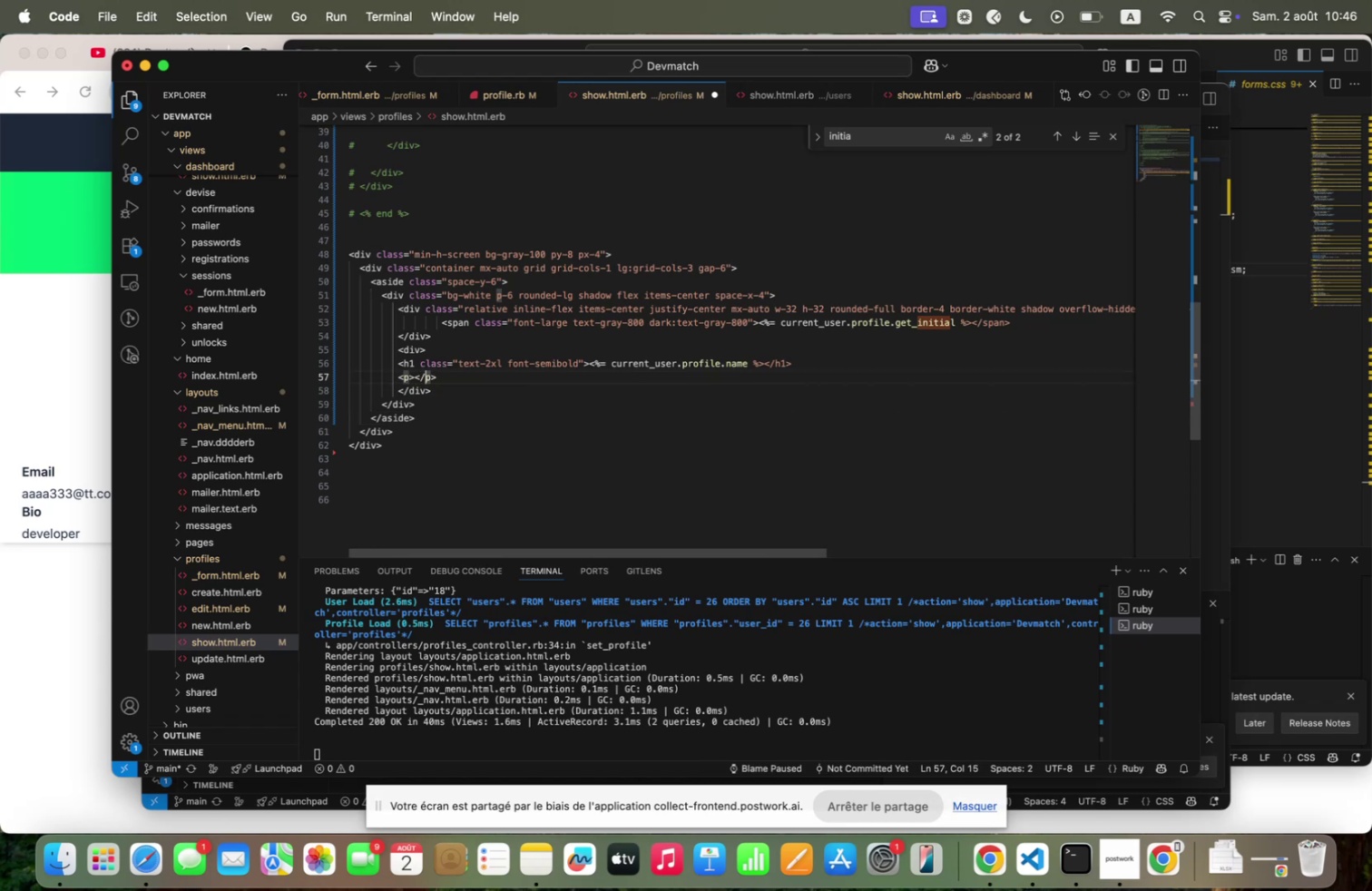 
key(ArrowLeft)
 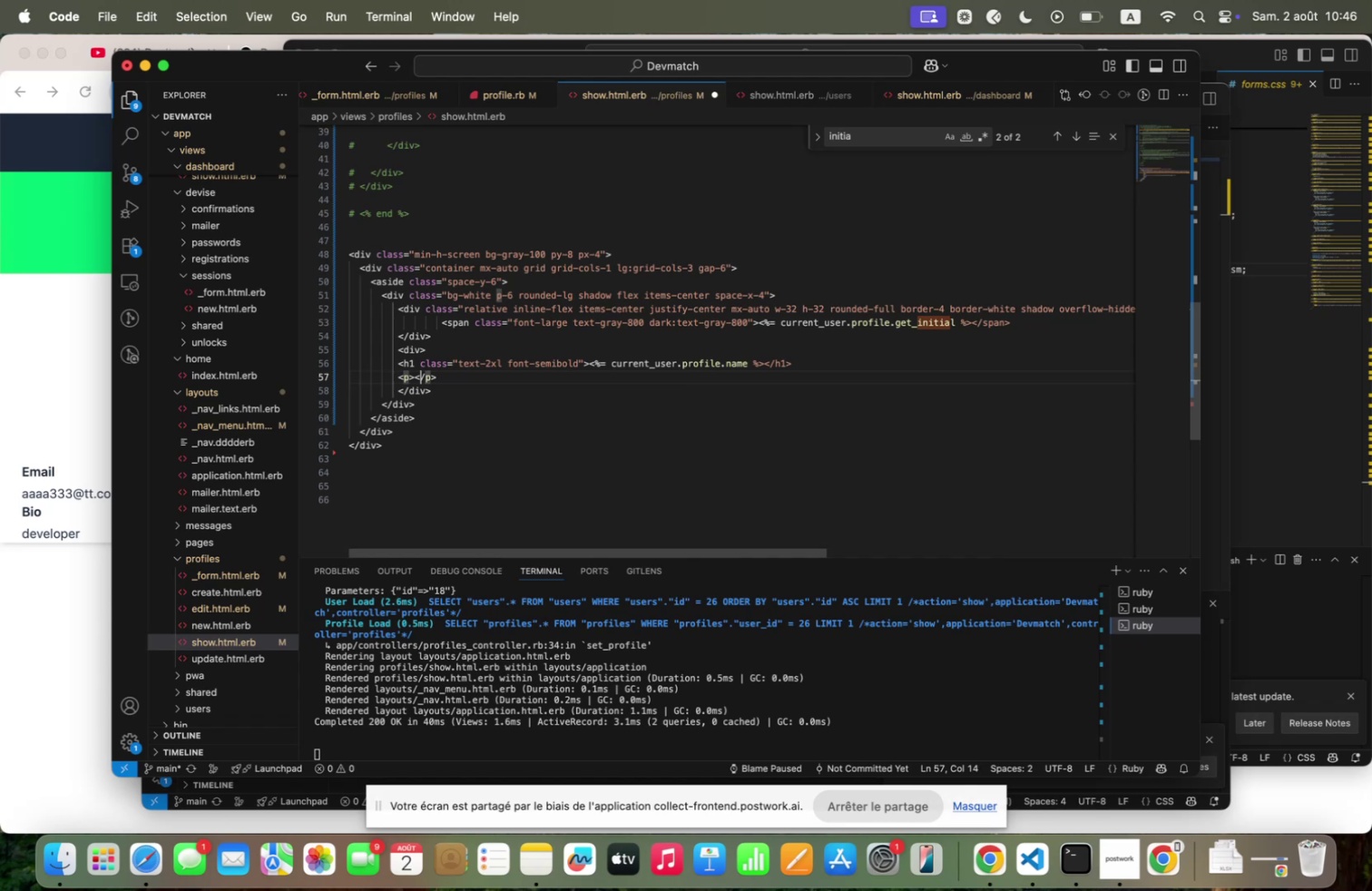 
key(ArrowLeft)
 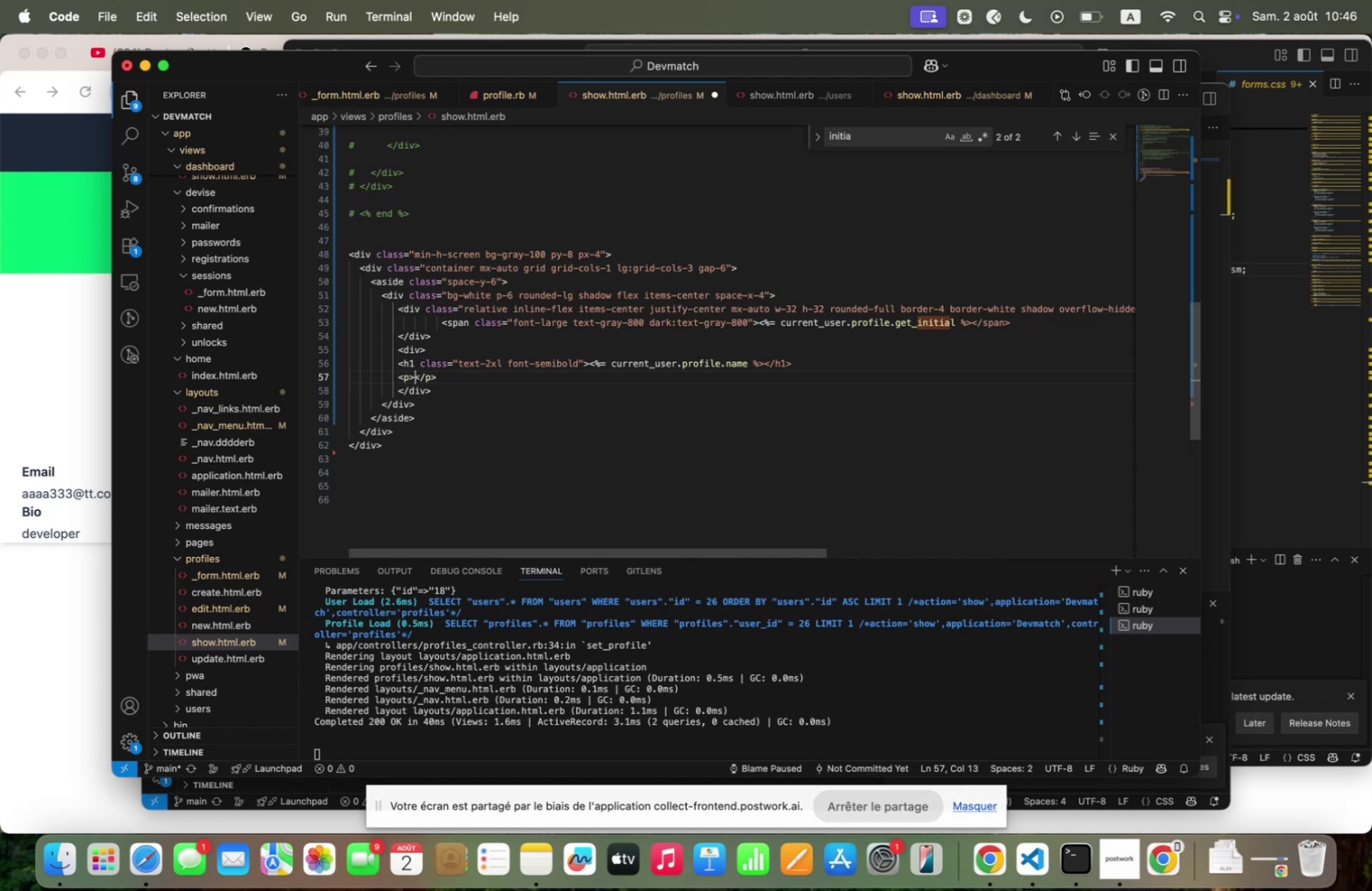 
key(ArrowLeft)
 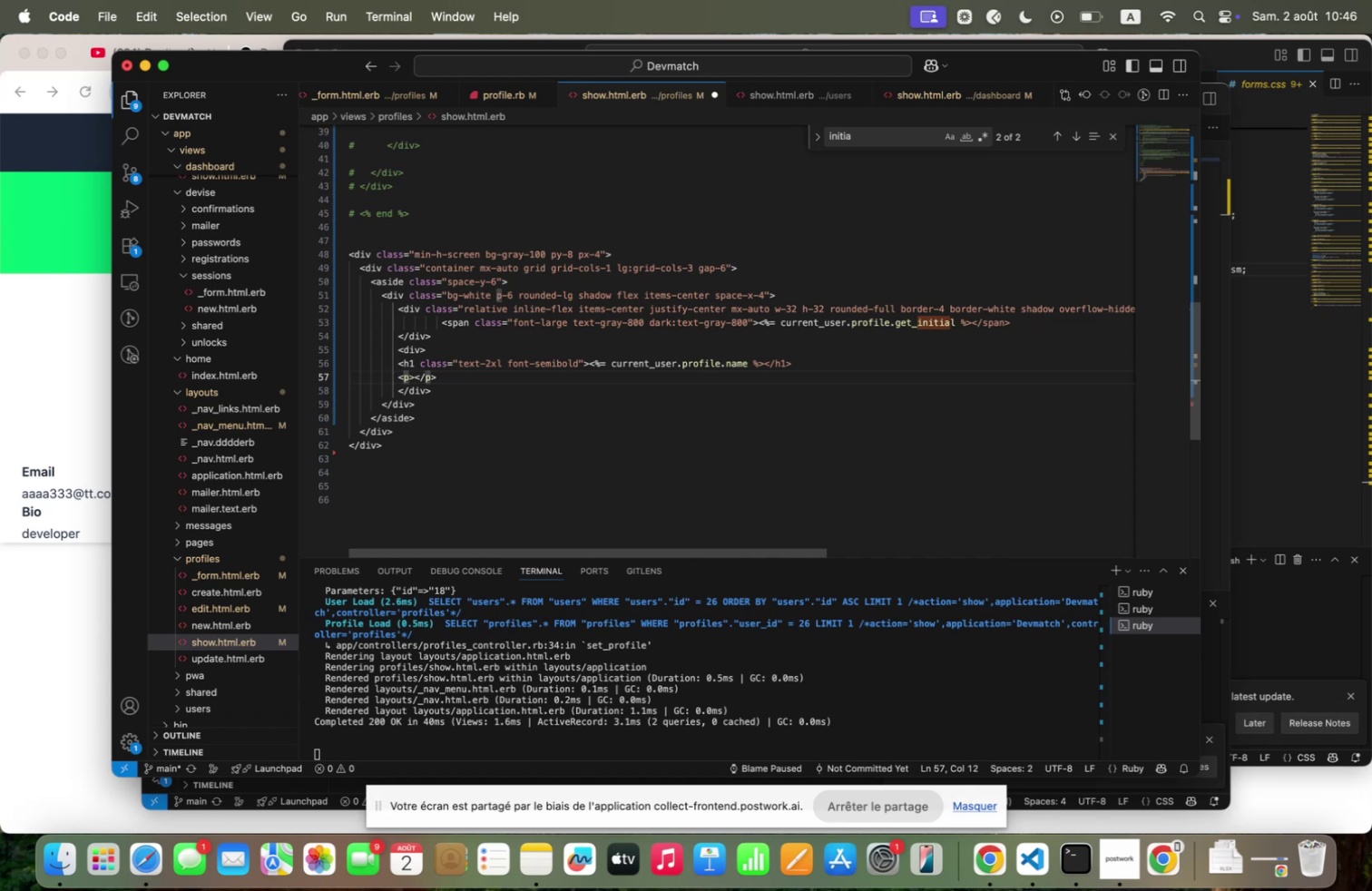 
key(ArrowRight)
 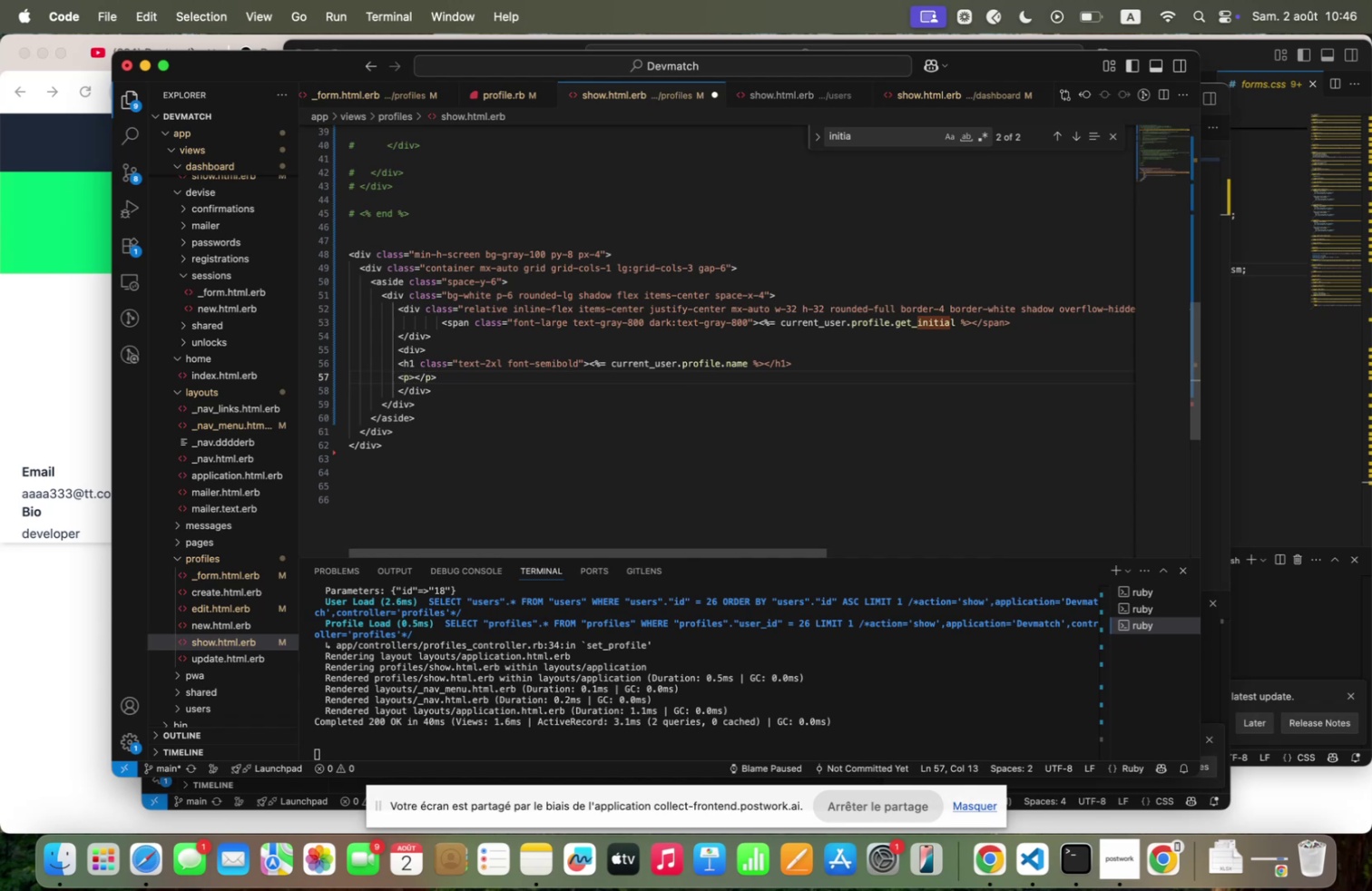 
key(Enter)
 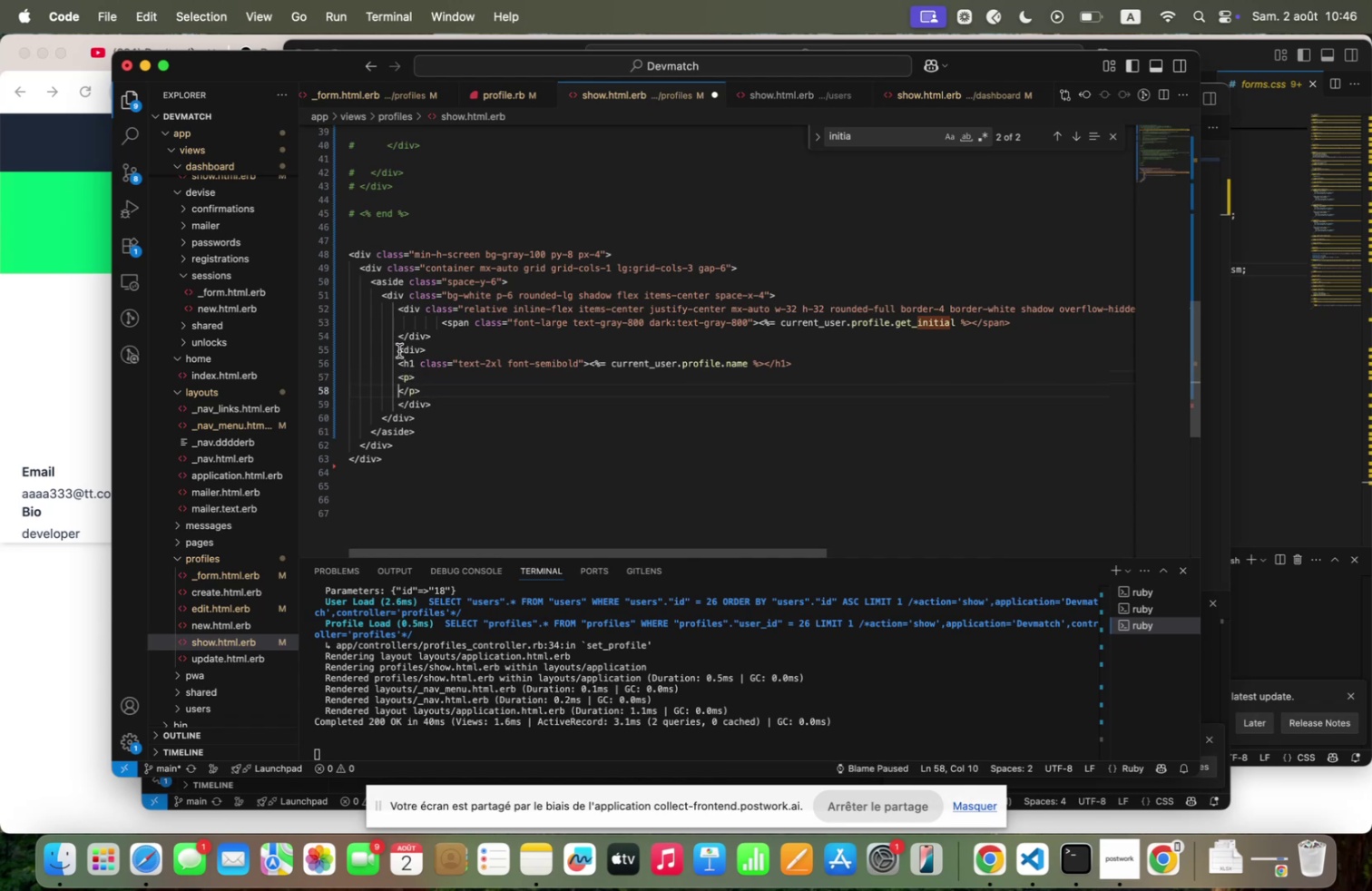 
left_click_drag(start_coordinate=[398, 362], to_coordinate=[426, 389])
 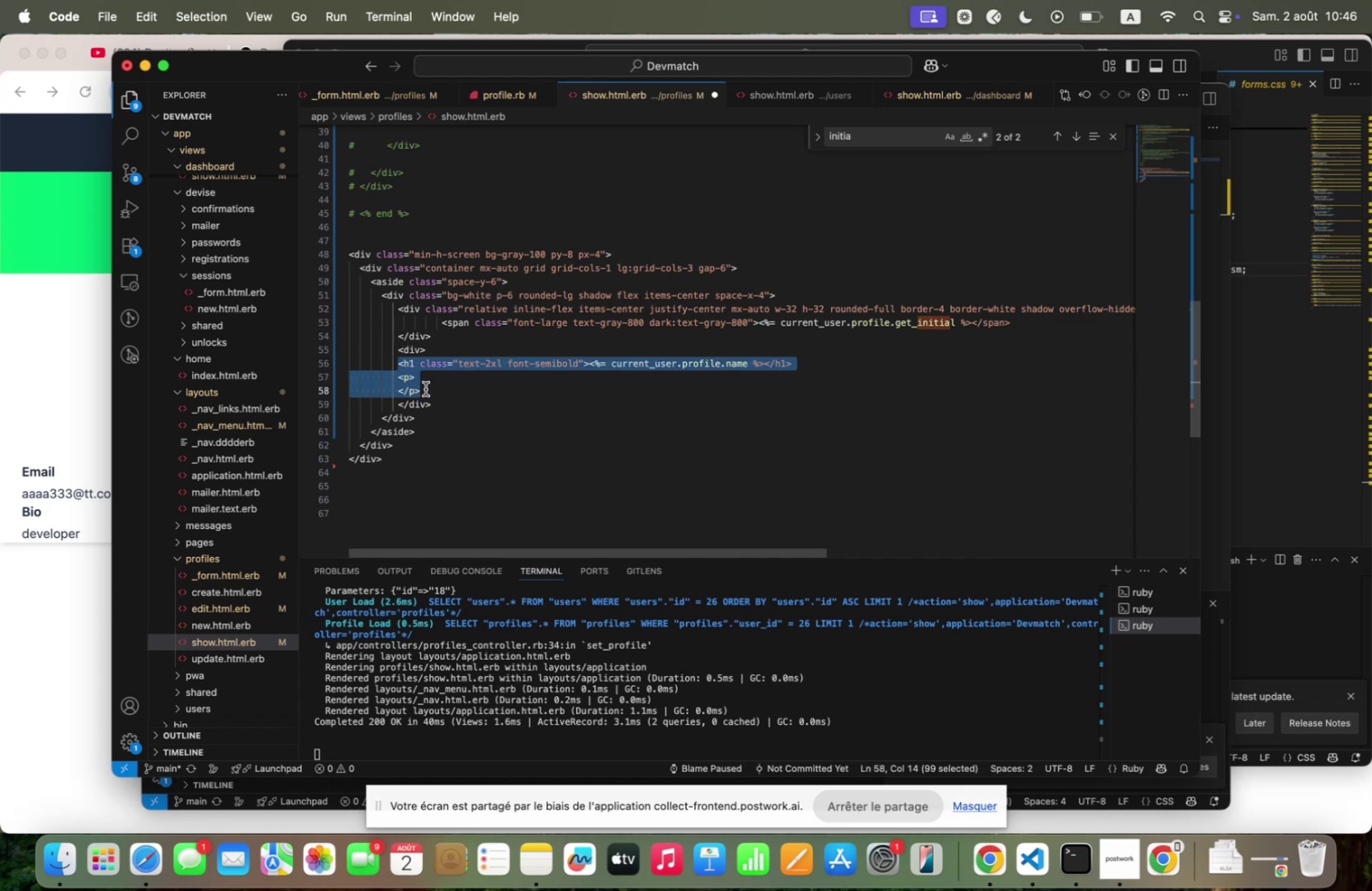 
key(Tab)
 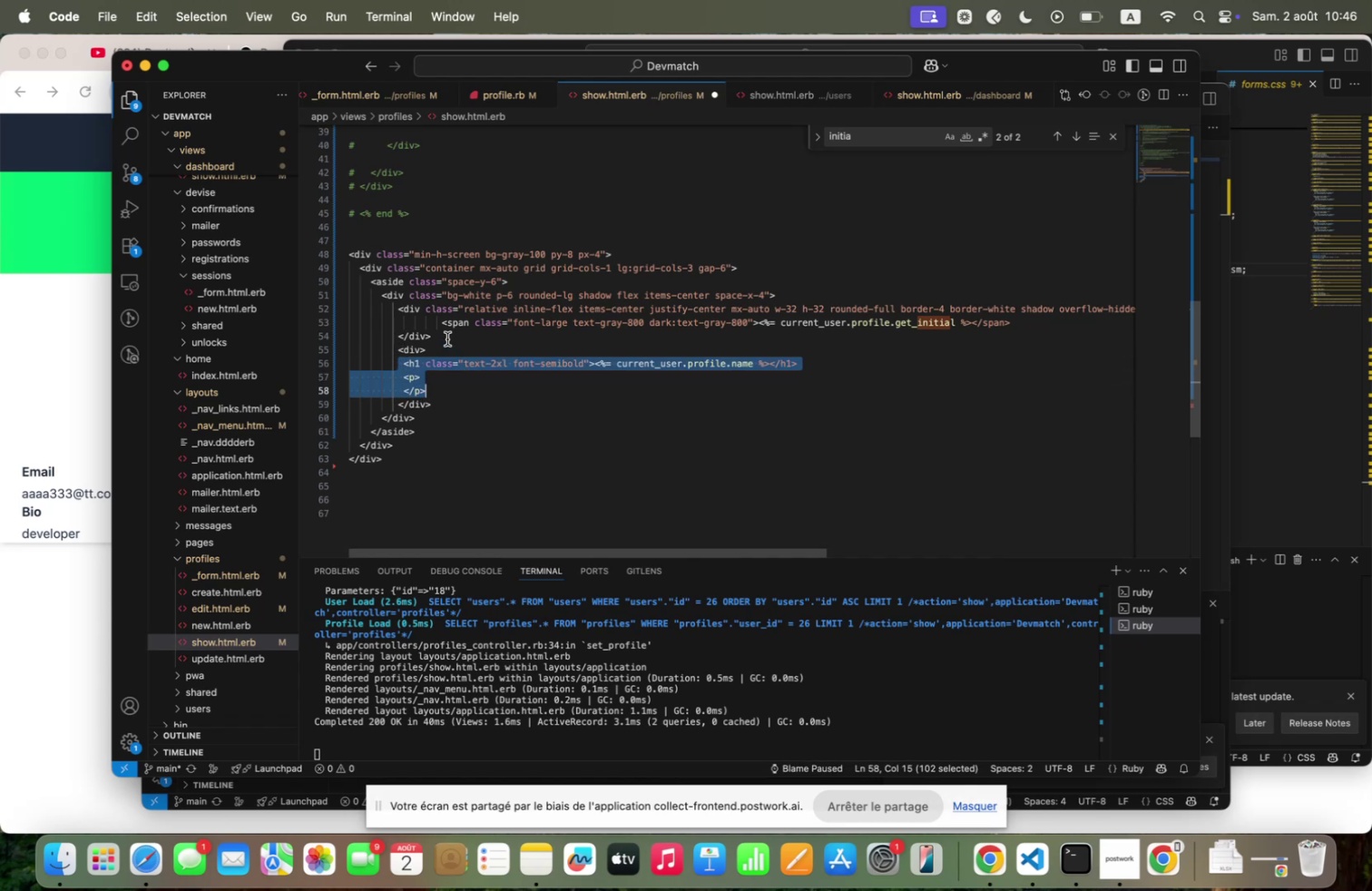 
left_click([443, 320])
 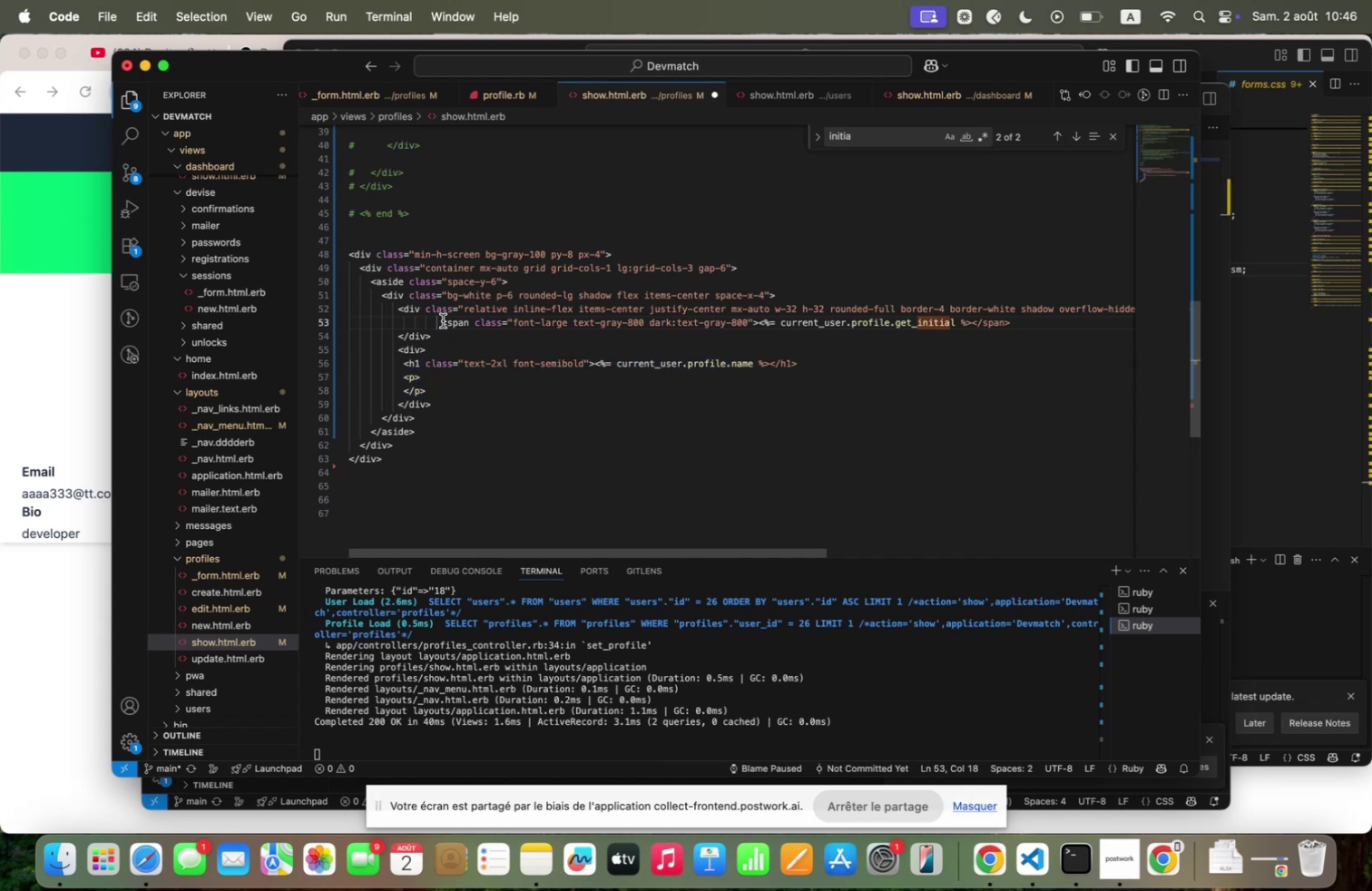 
key(Backspace)
 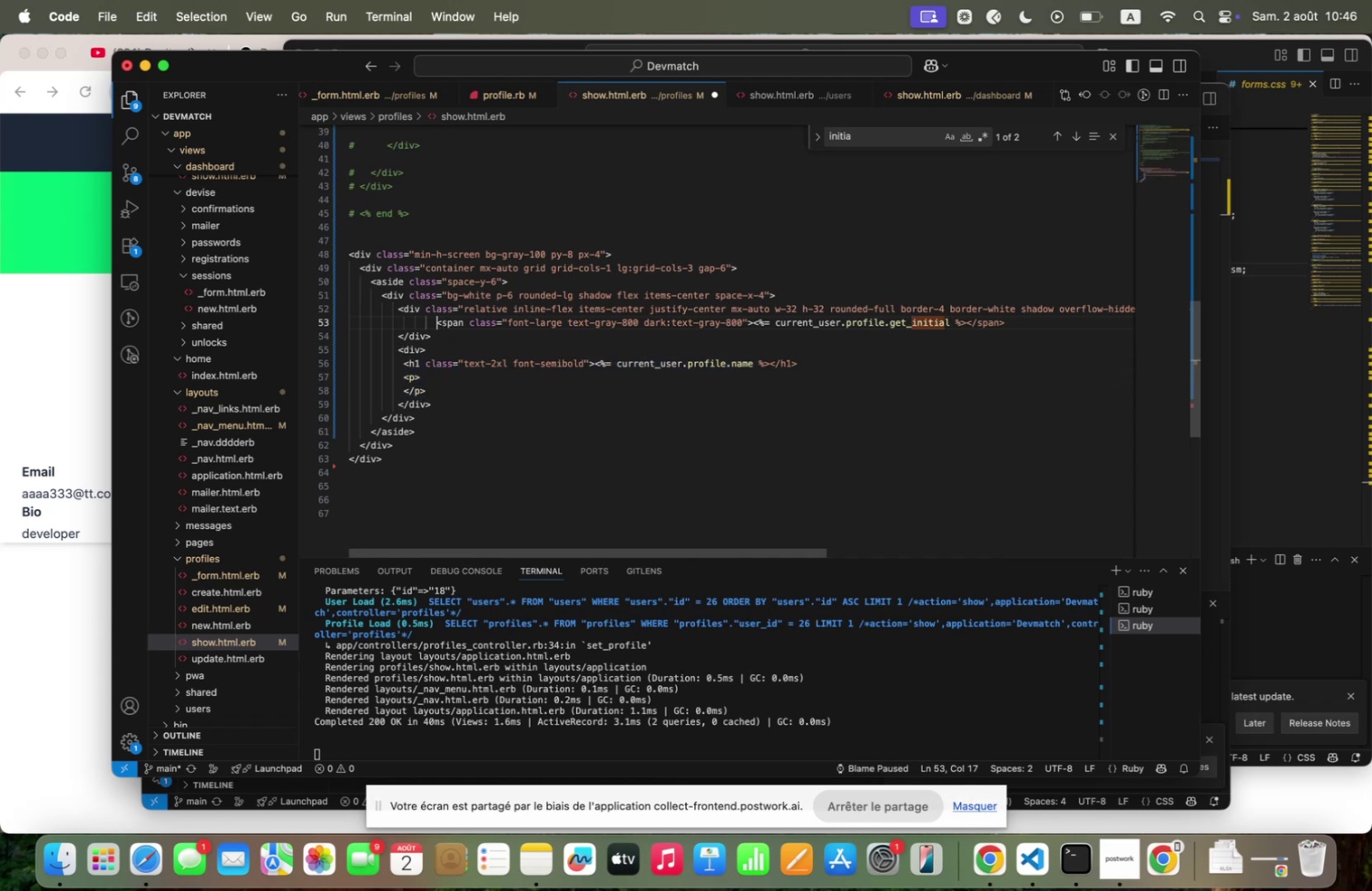 
key(Backspace)
 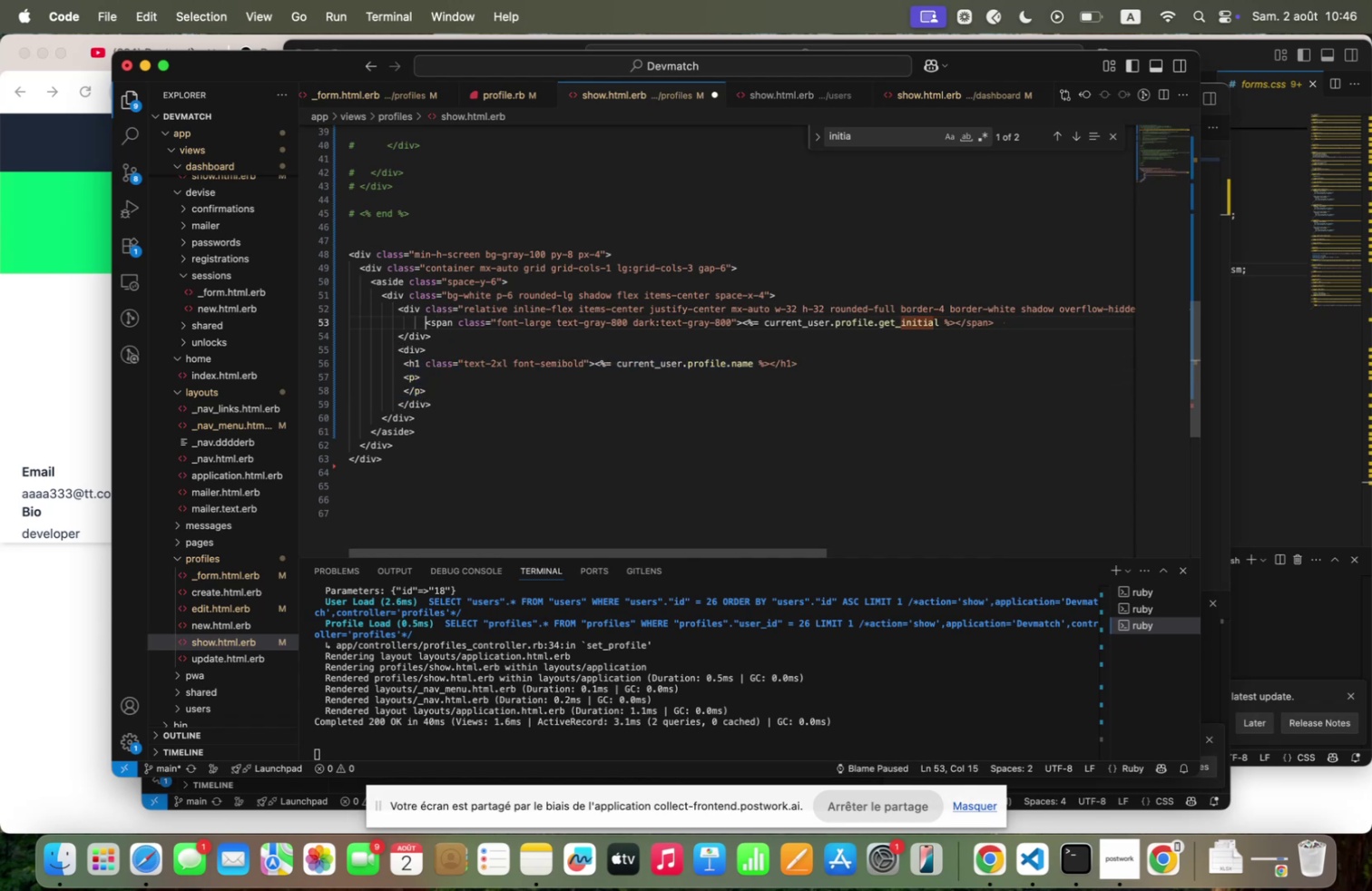 
key(Backspace)
 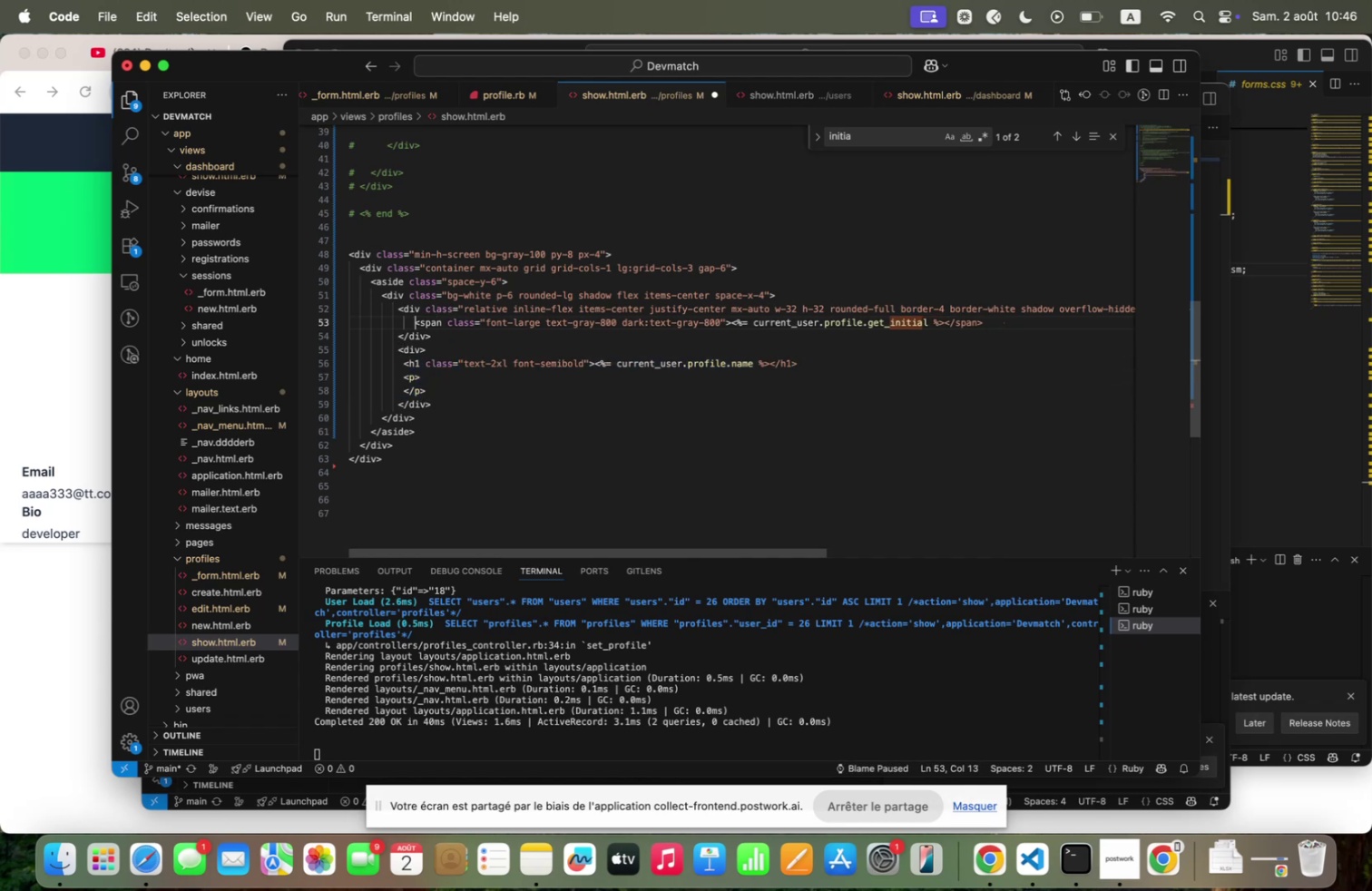 
key(Backspace)
 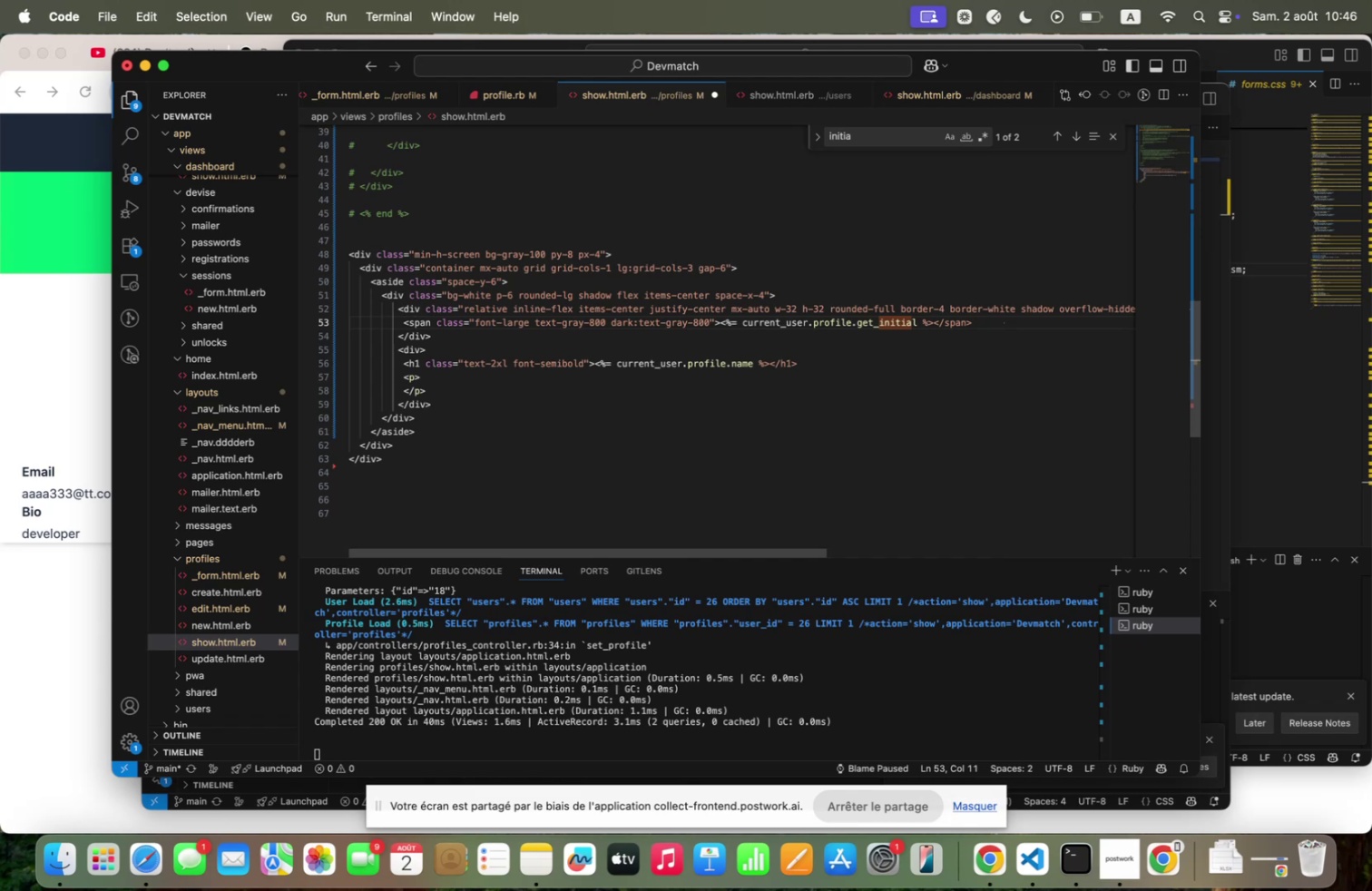 
key(Space)
 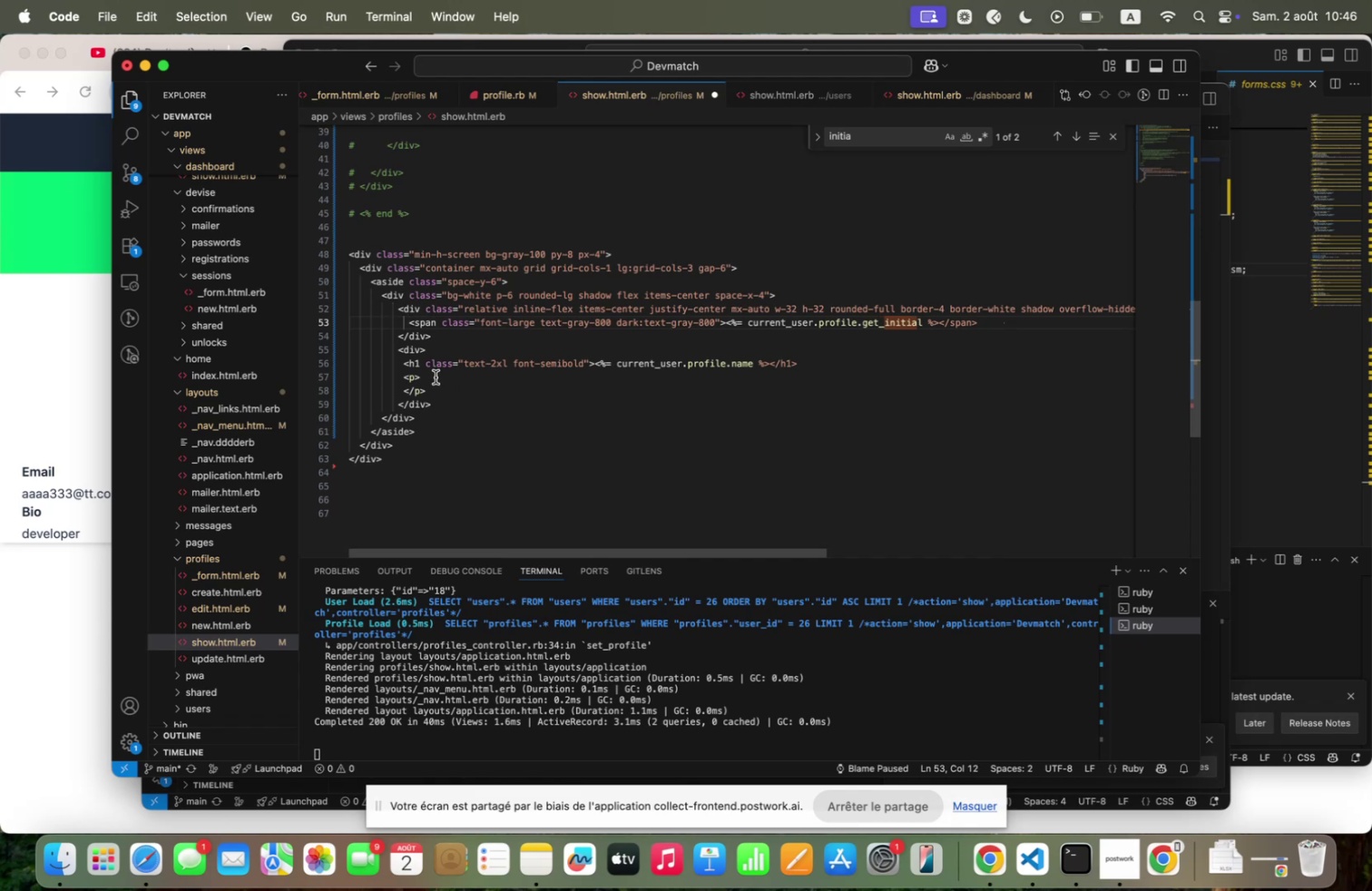 
left_click([431, 372])
 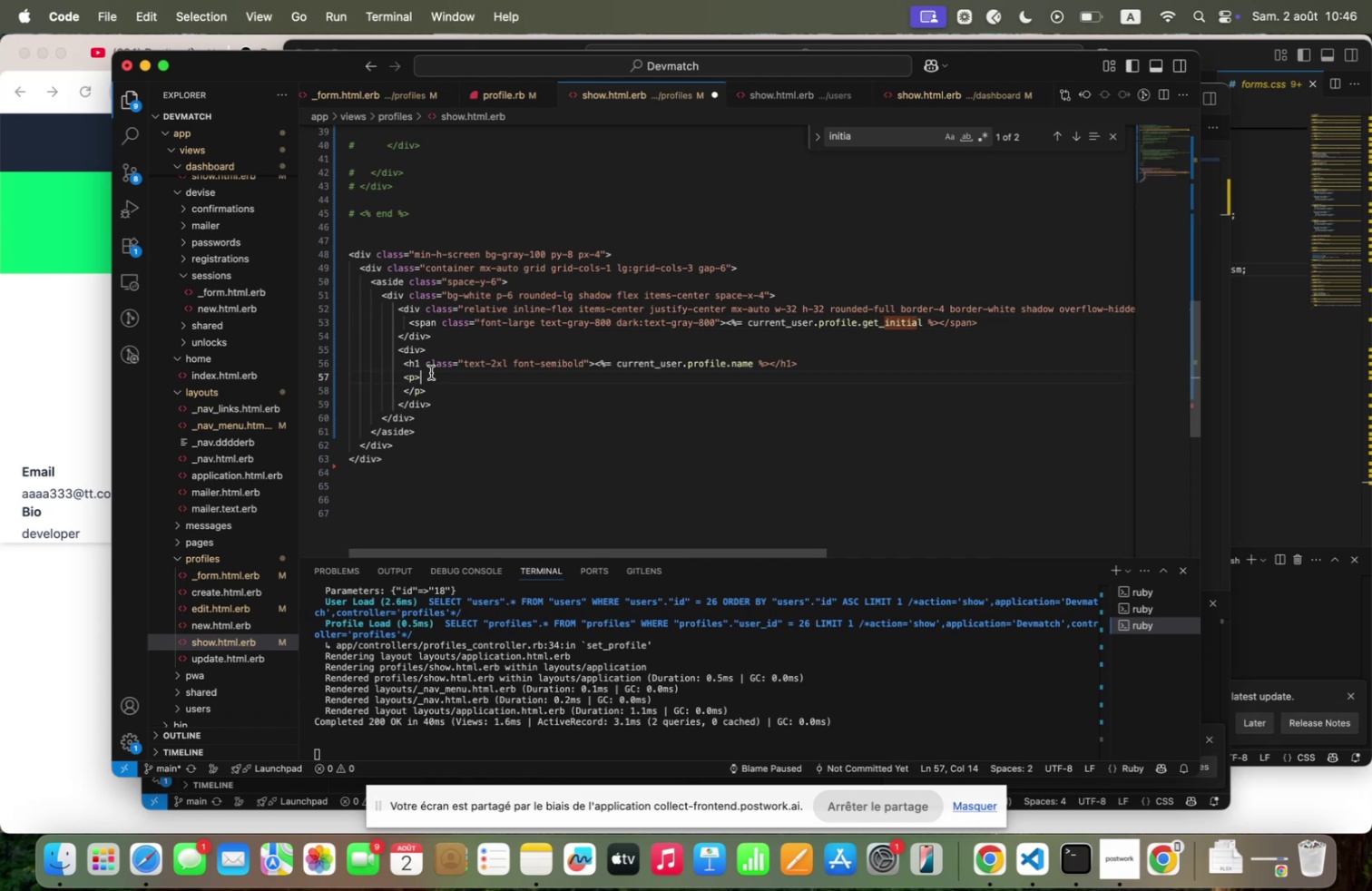 
key(Enter)
 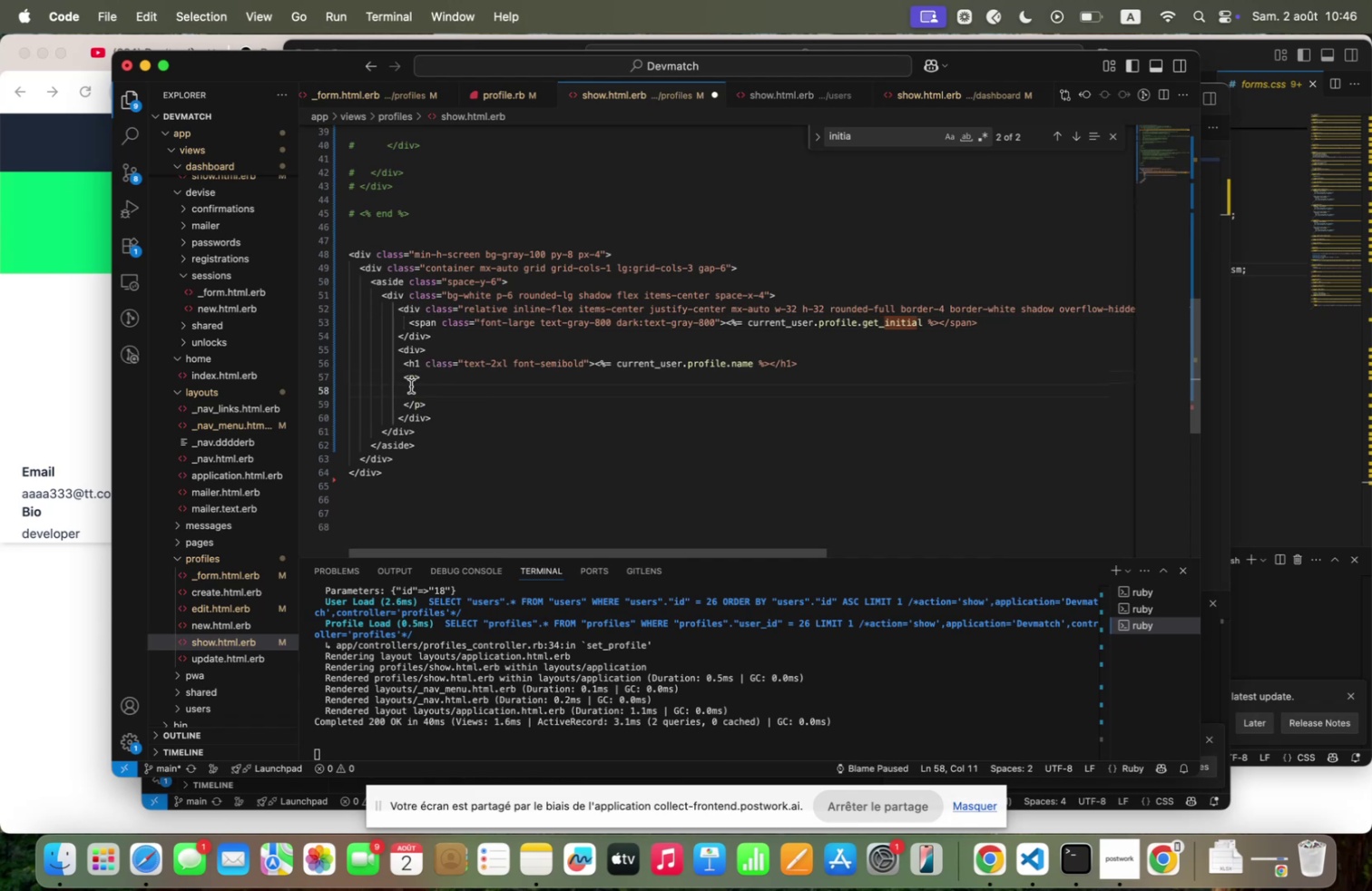 
left_click([415, 378])
 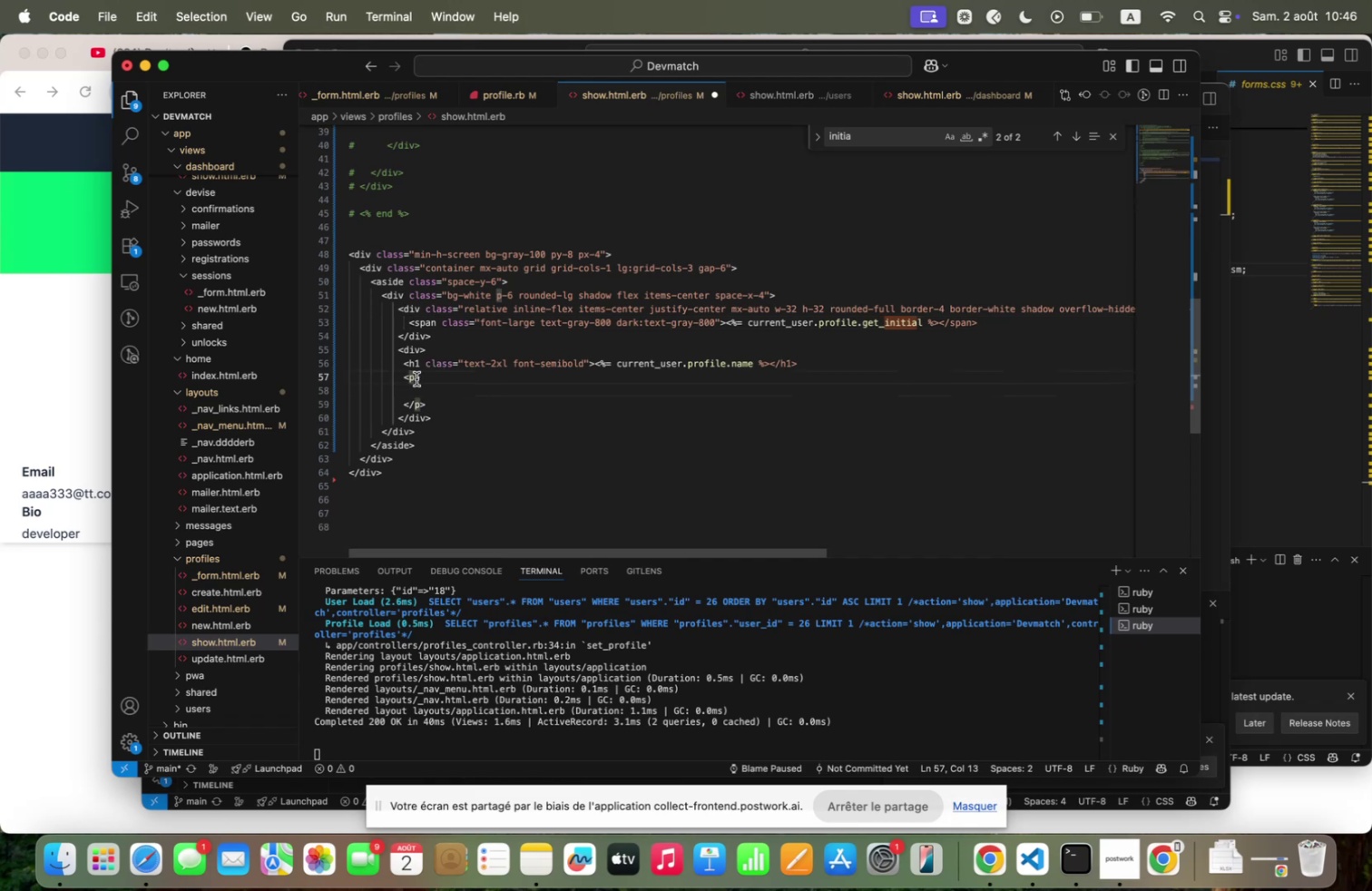 
type( clqss/3text=grqy=%))) text=s;)
 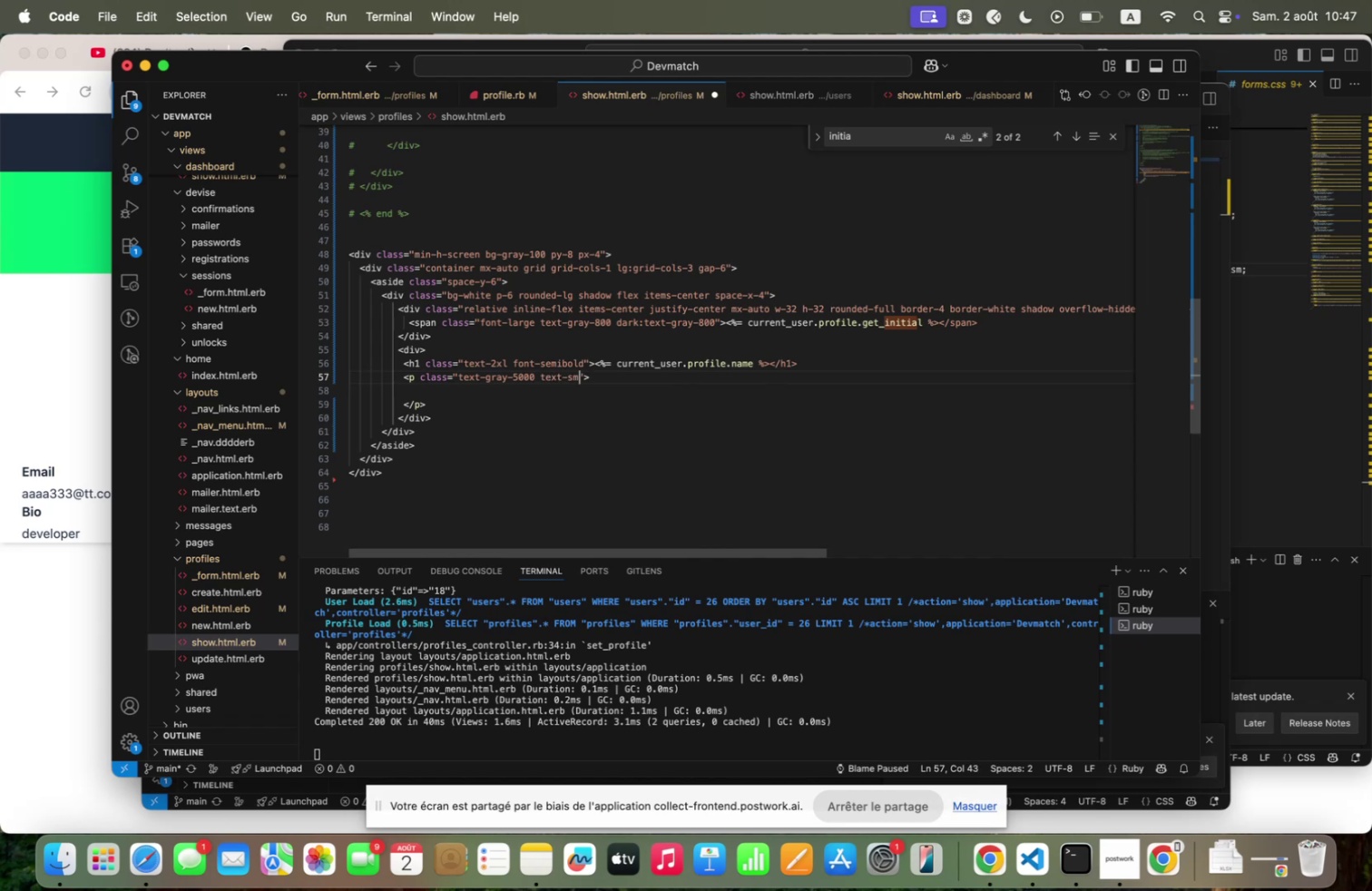 
key(ArrowRight)
 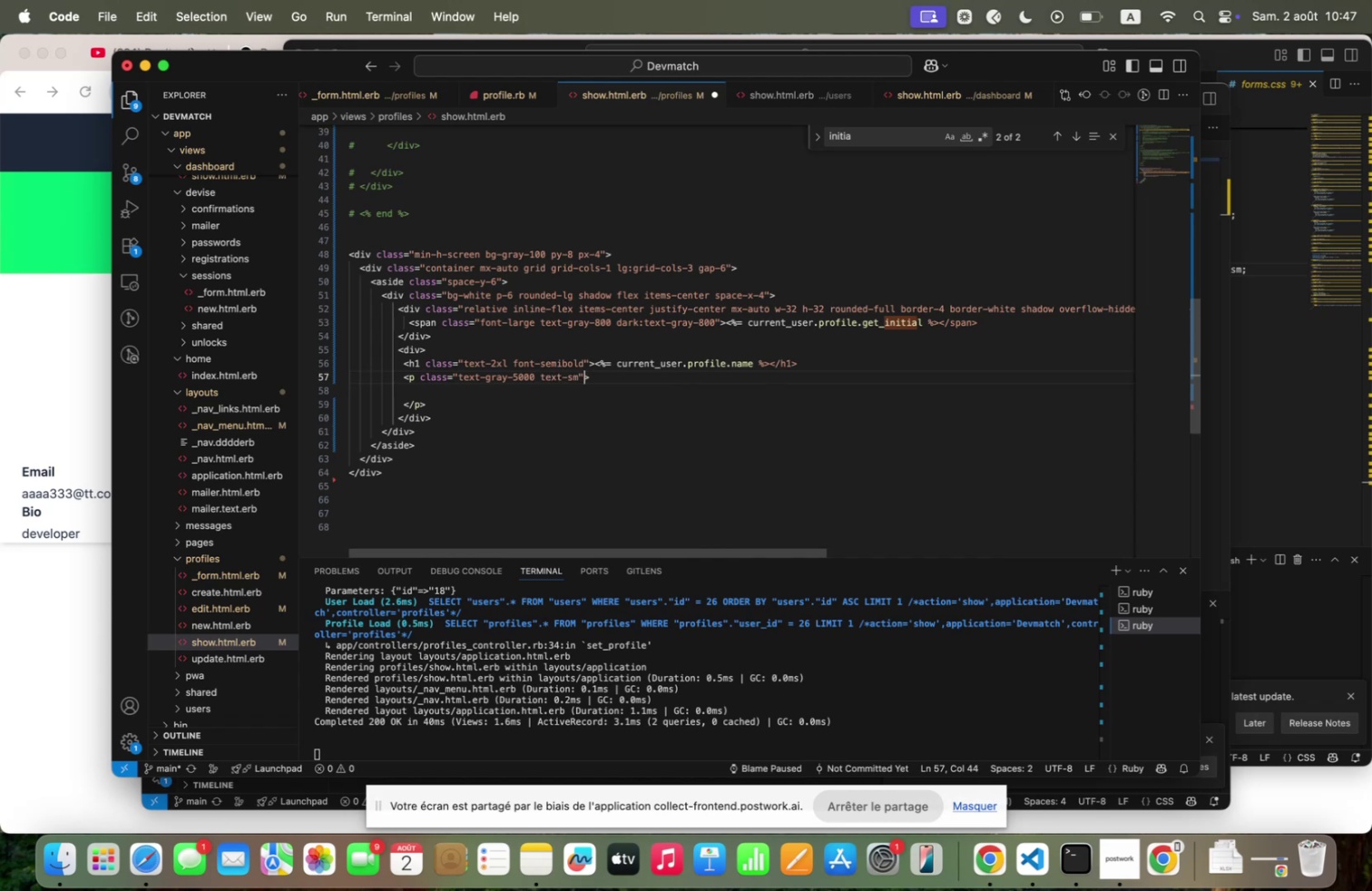 
key(ArrowRight)
 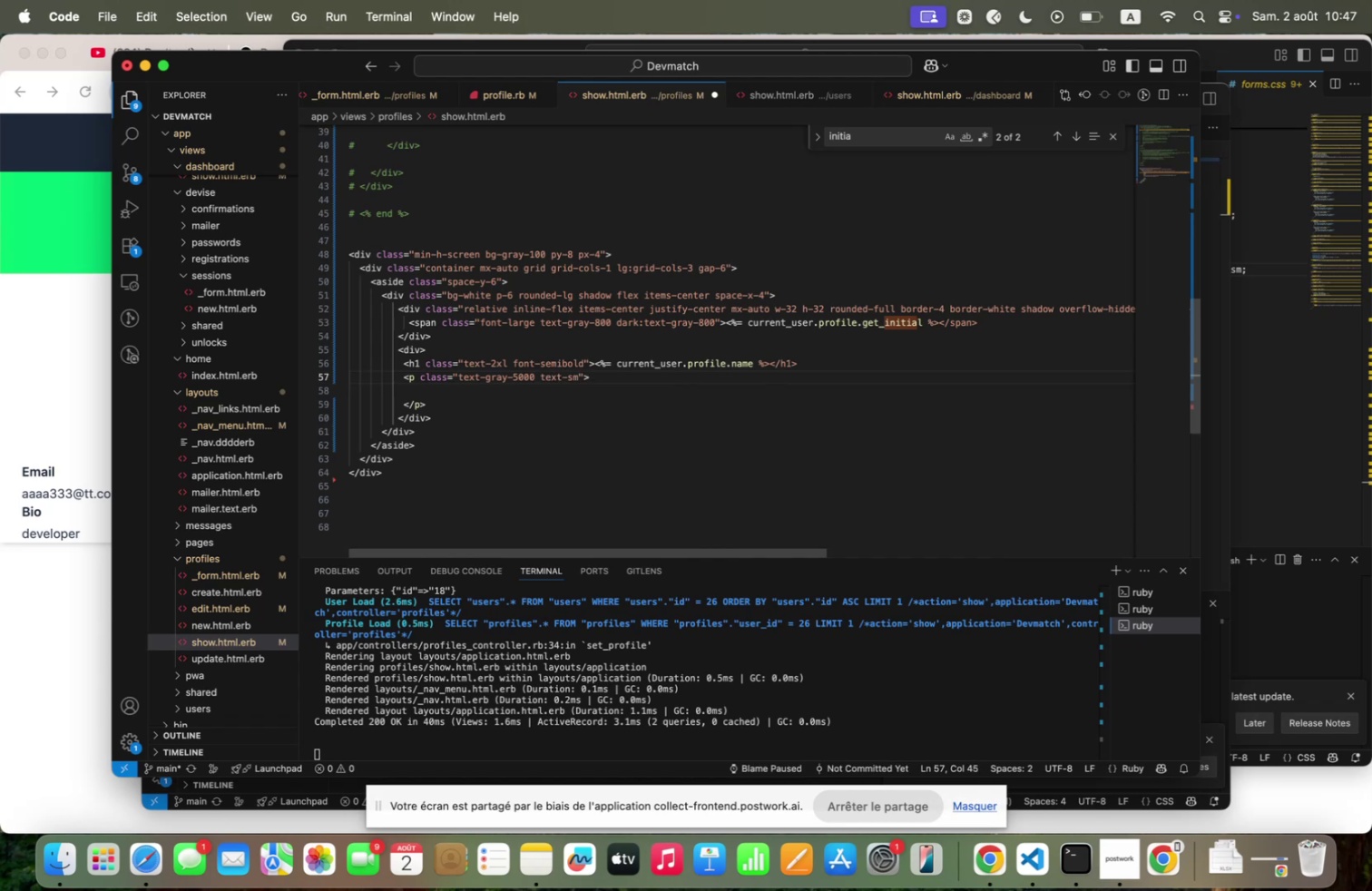 
key(Backquote)
 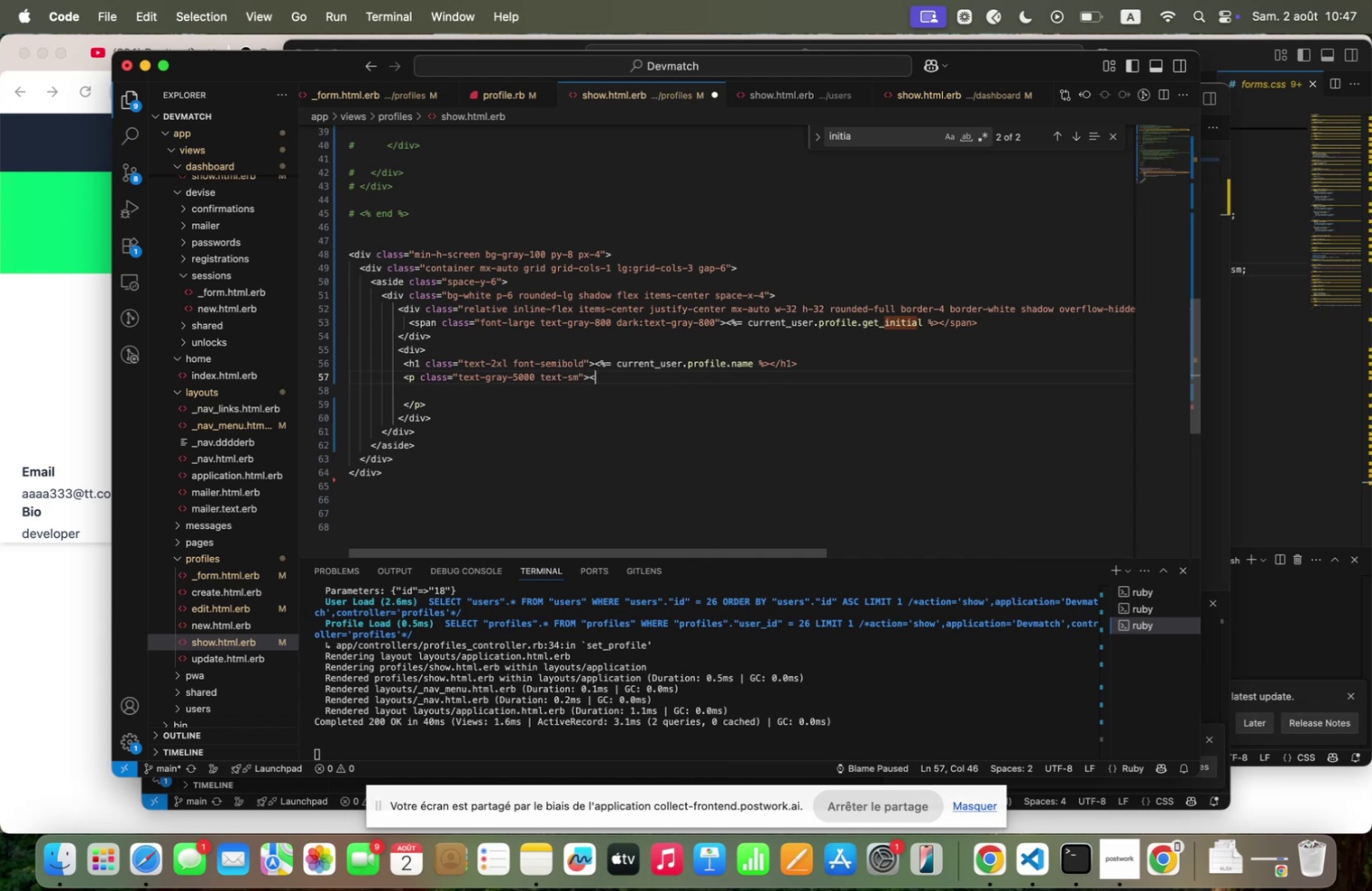 
key(I)
 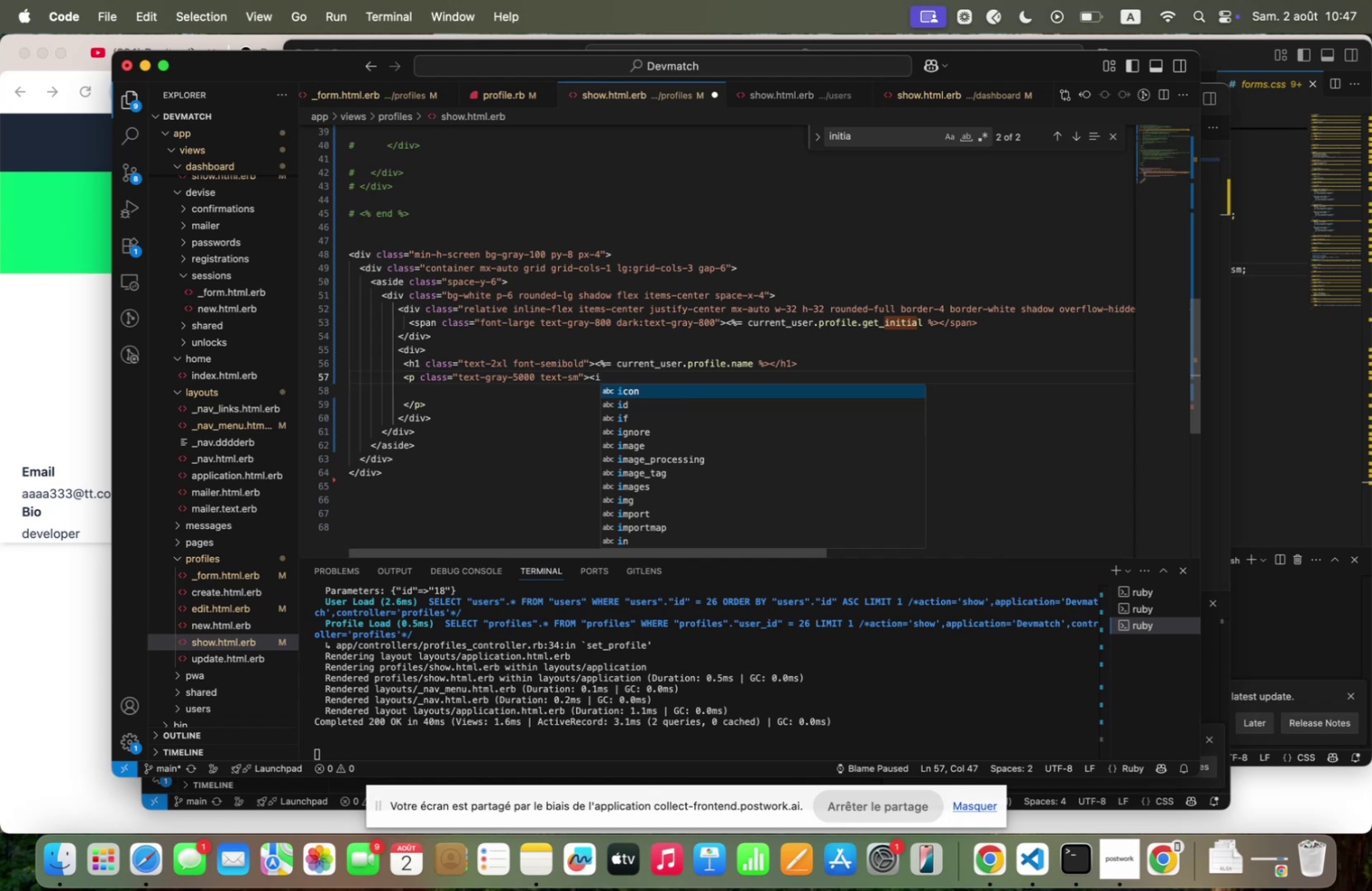 
key(Shift+Backquote)
 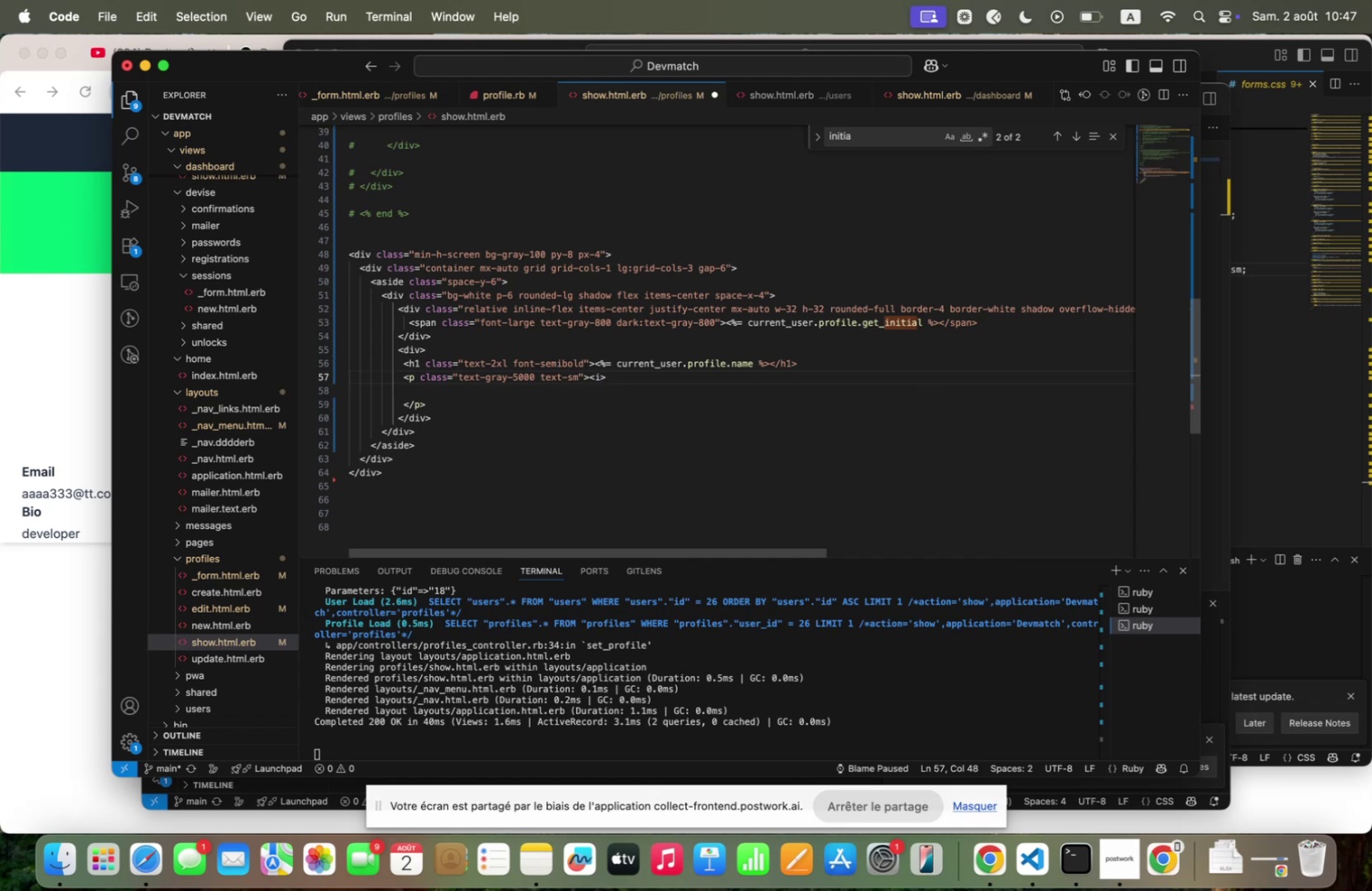 
key(Backquote)
 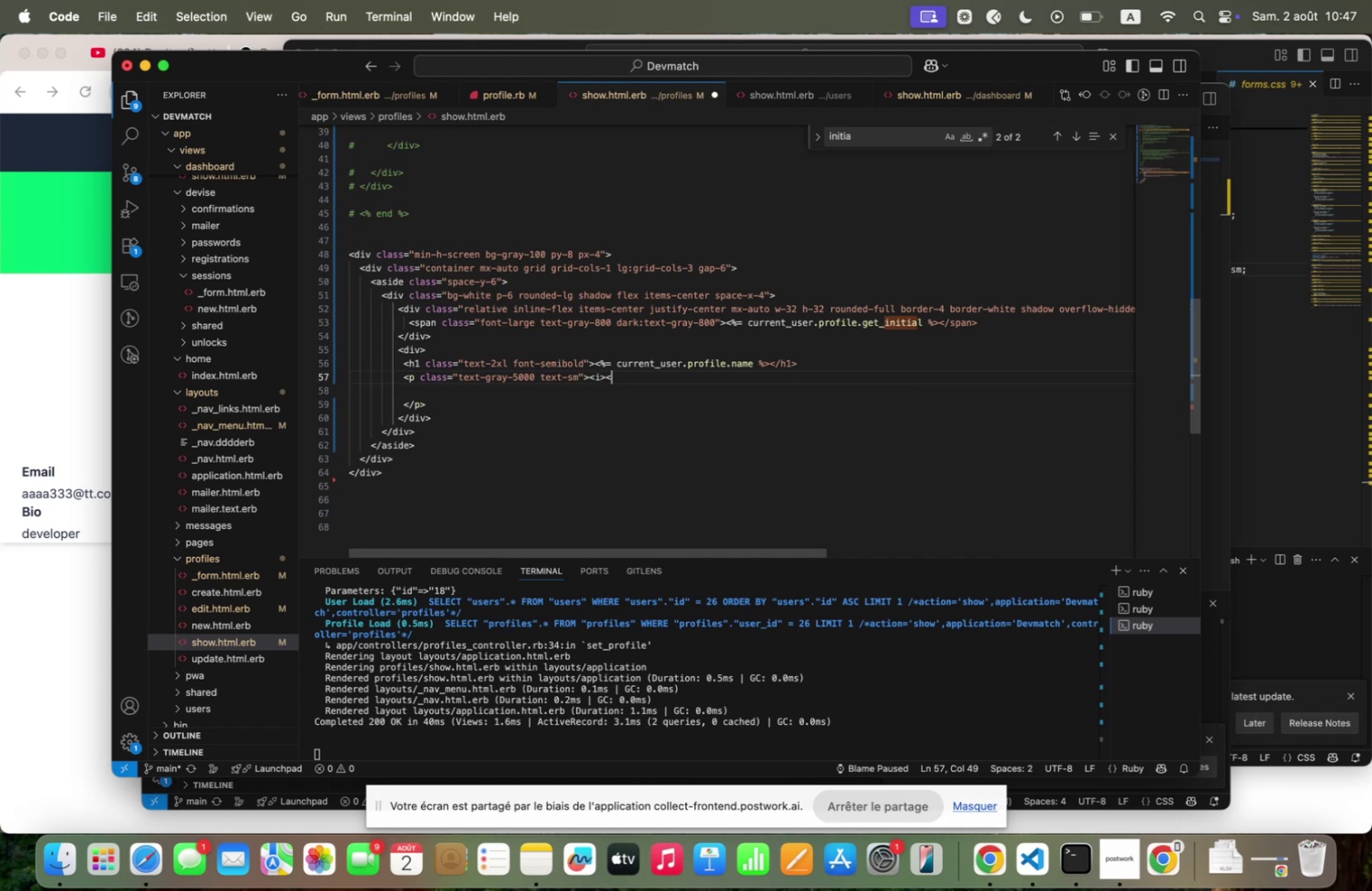 
key(Shift+Period)
 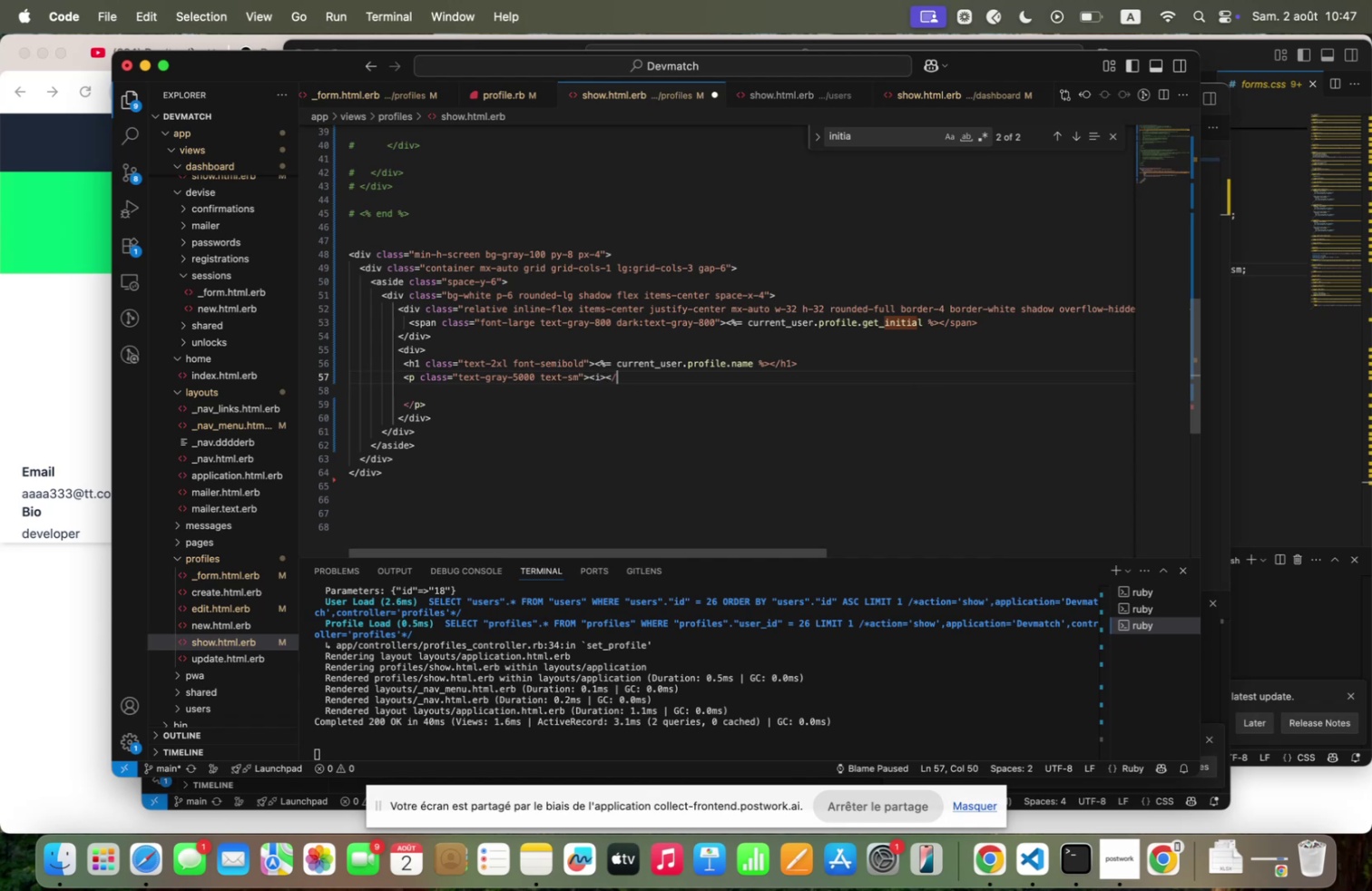 
key(I)
 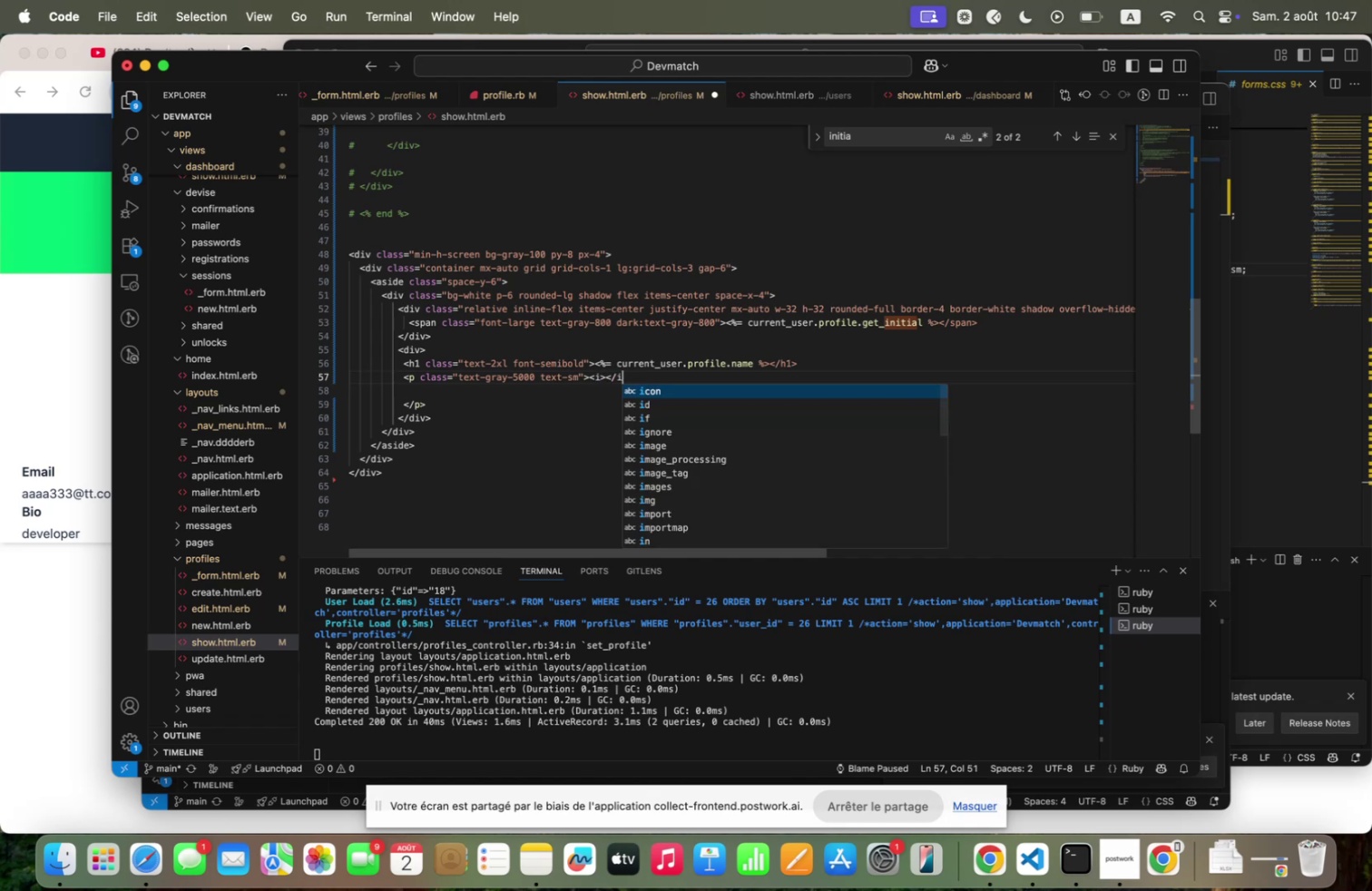 
key(Shift+Backquote)
 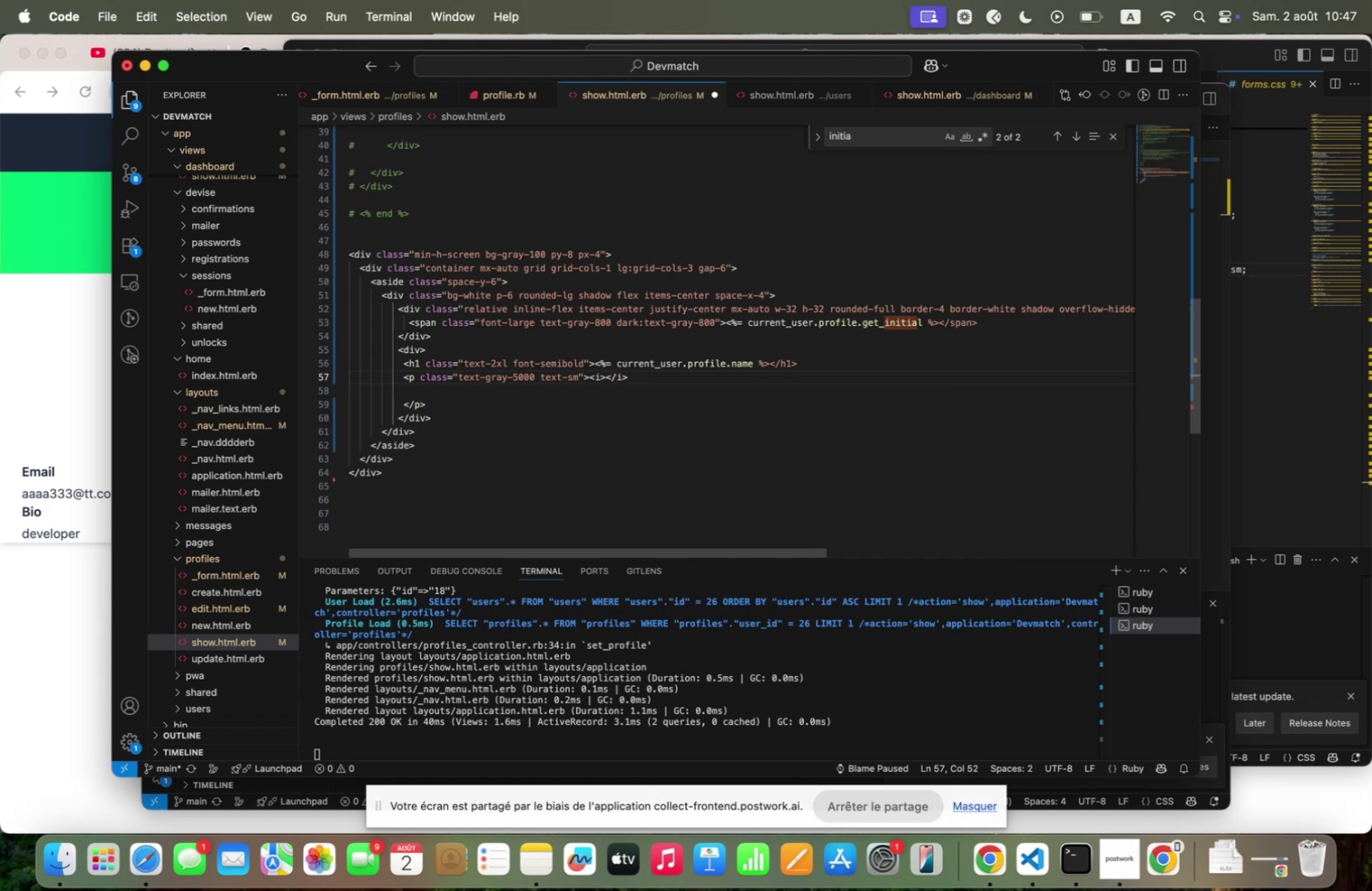 
key(ArrowLeft)
 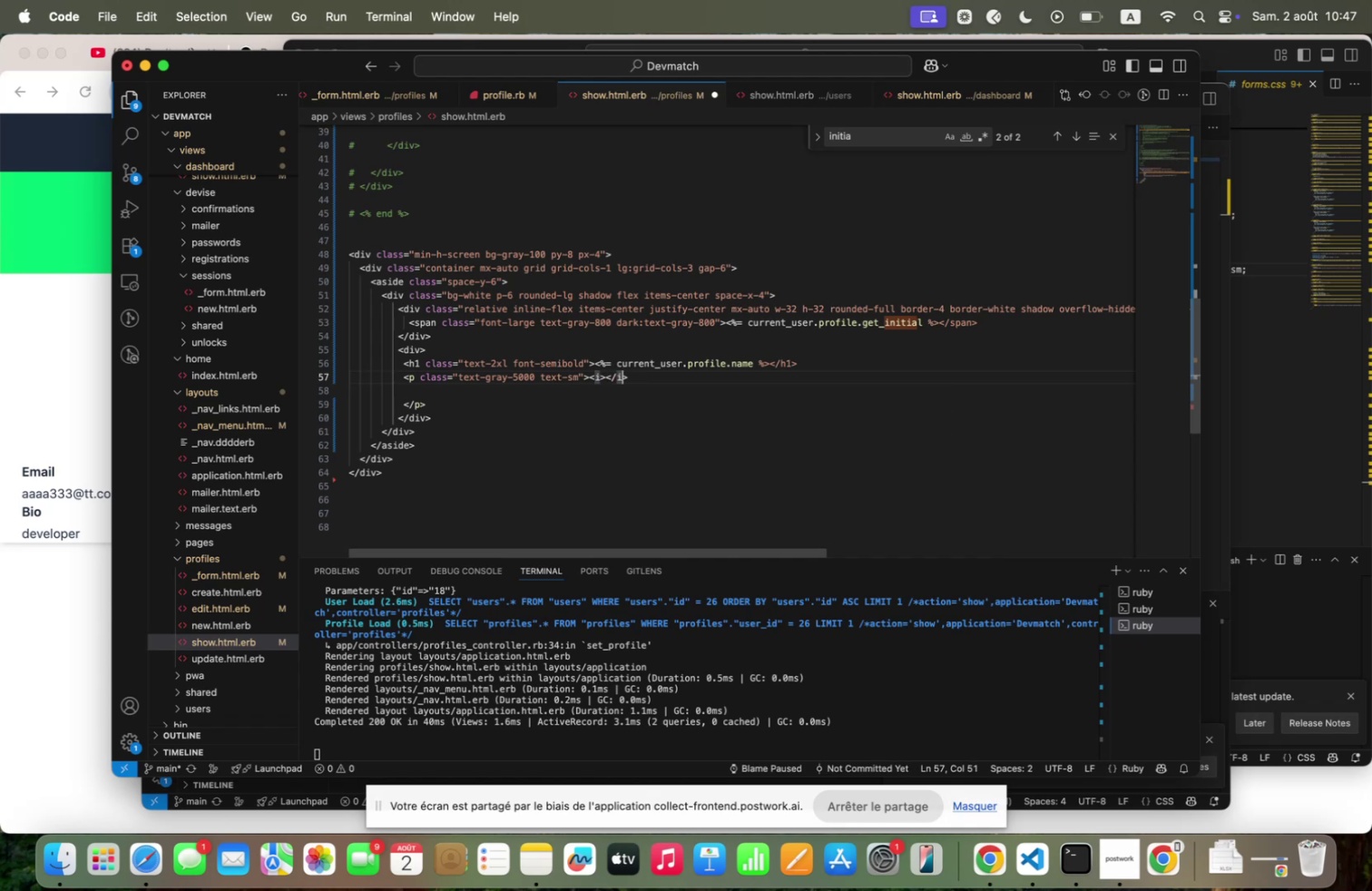 
key(ArrowLeft)
 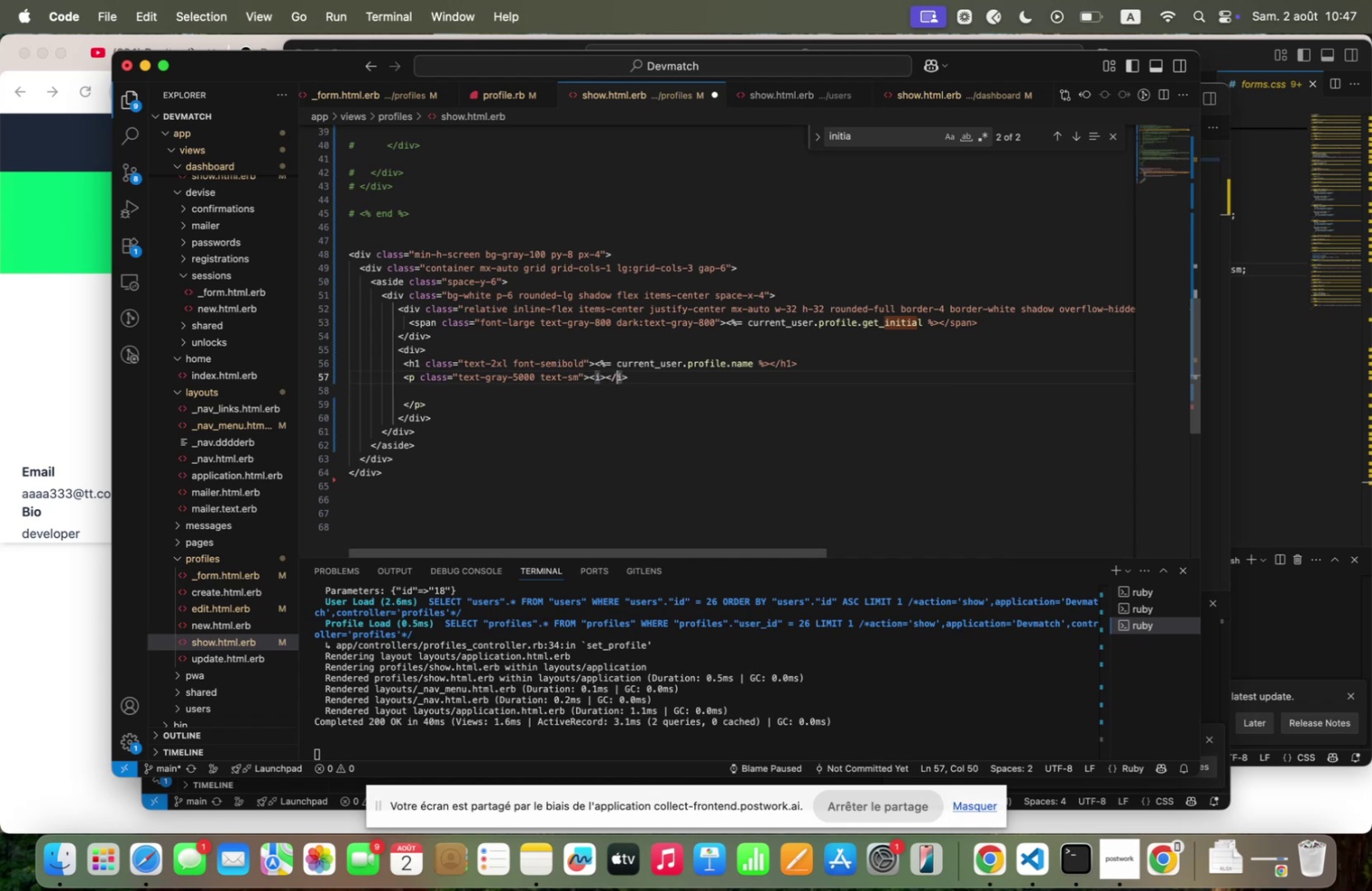 
key(ArrowLeft)
 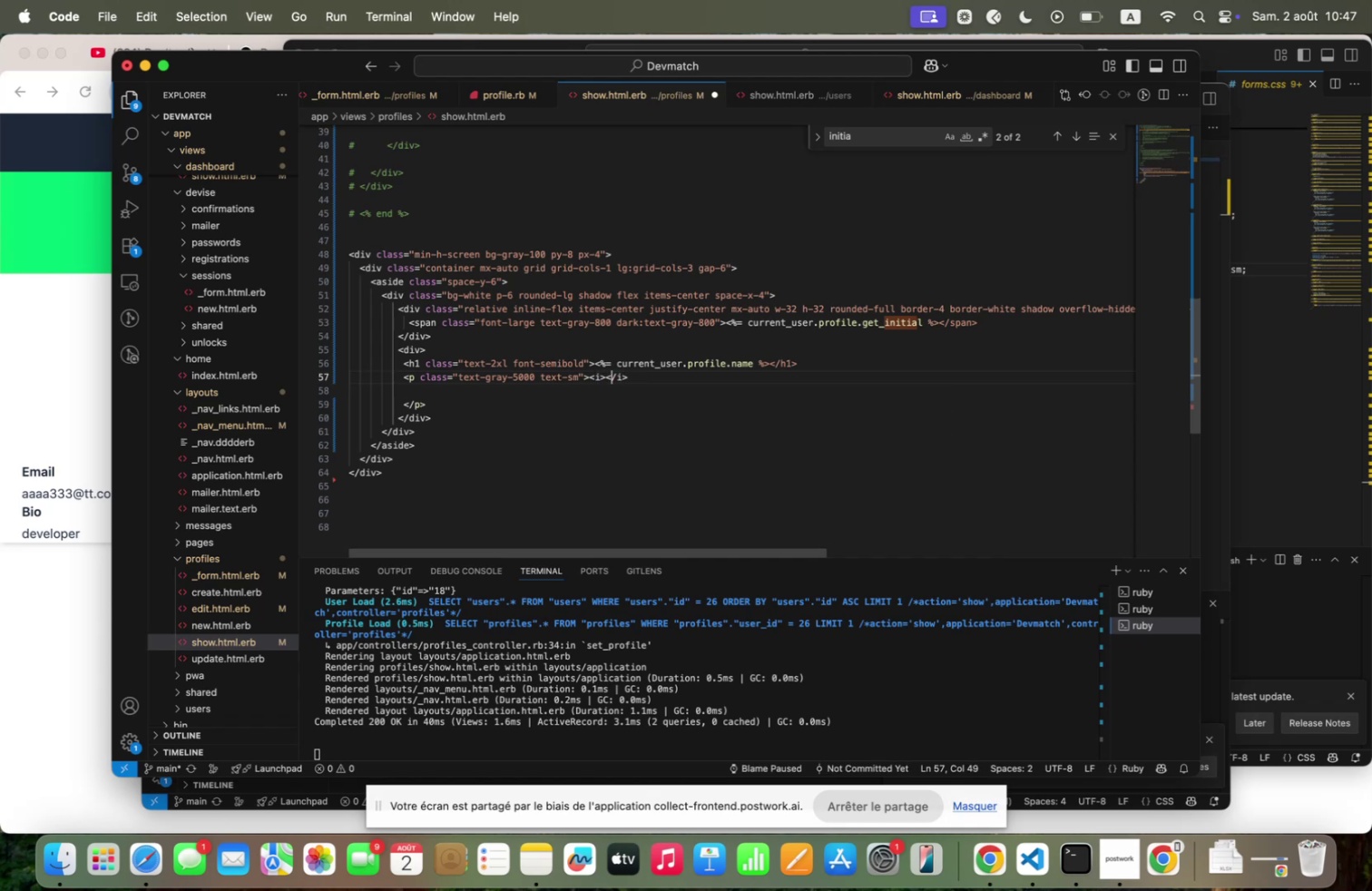 
key(ArrowLeft)
 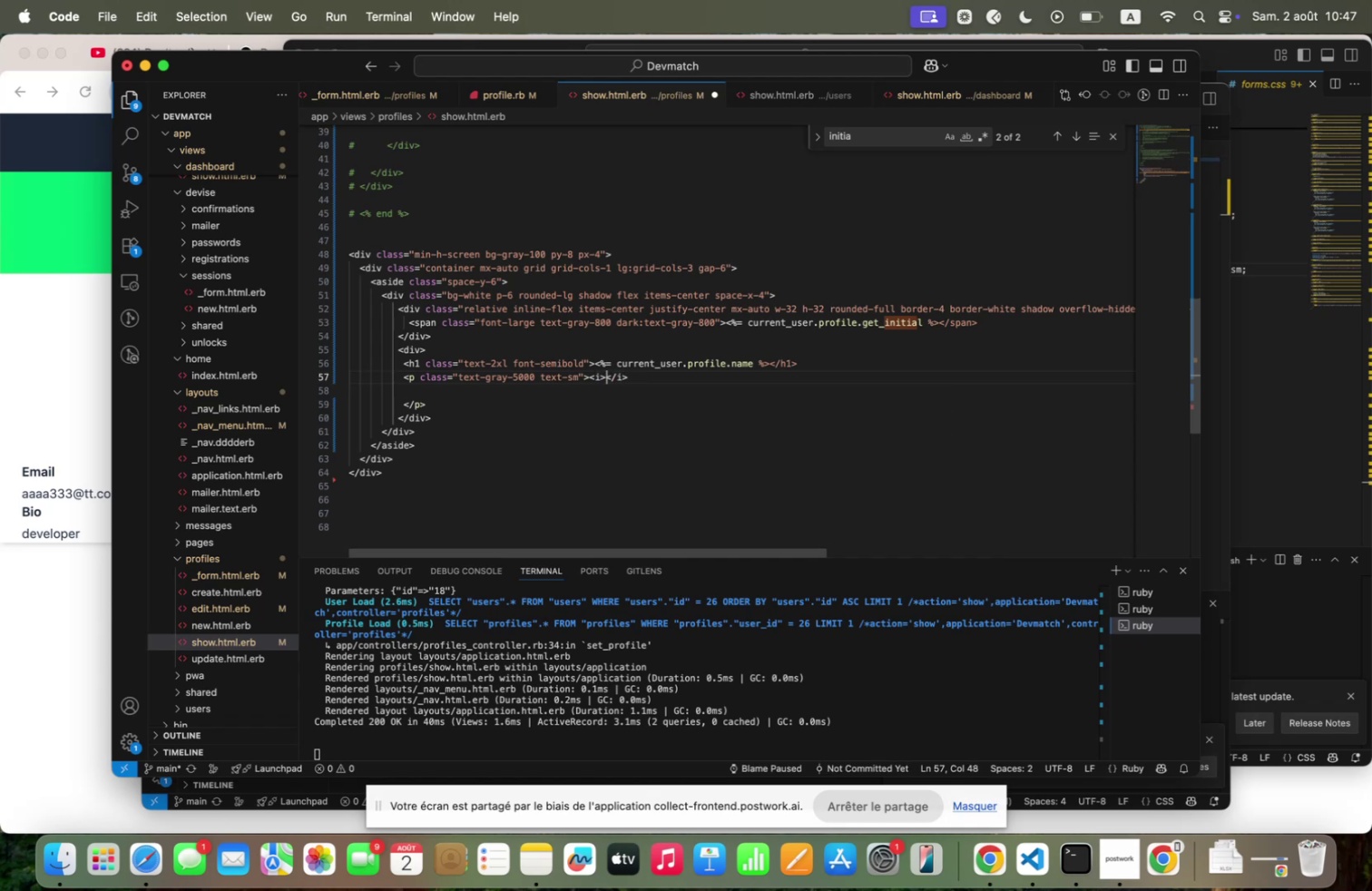 
key(ArrowLeft)
 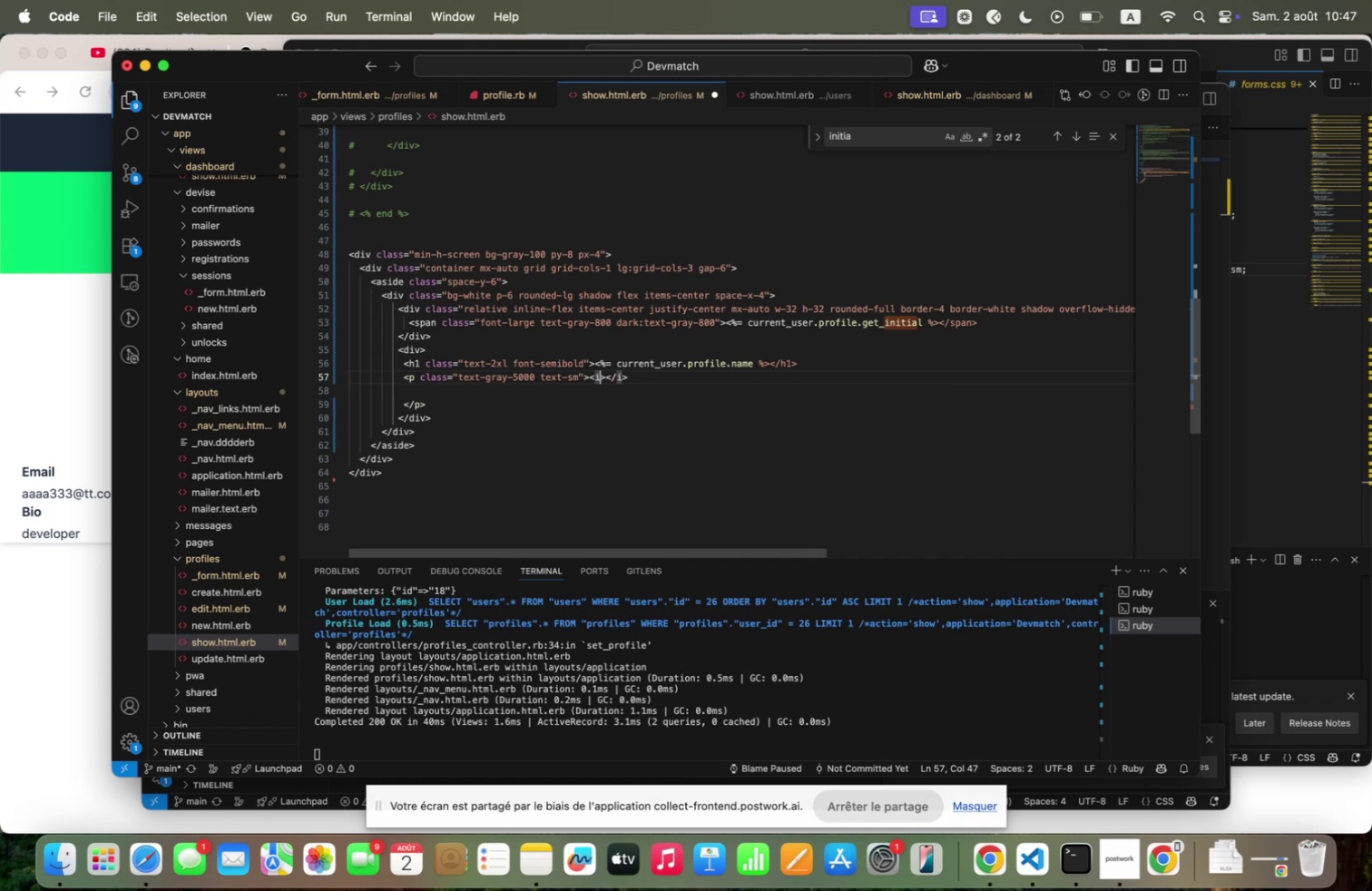 
type( clqss/3fqs fq=;qp=;qrker=qlt ;r=!)
 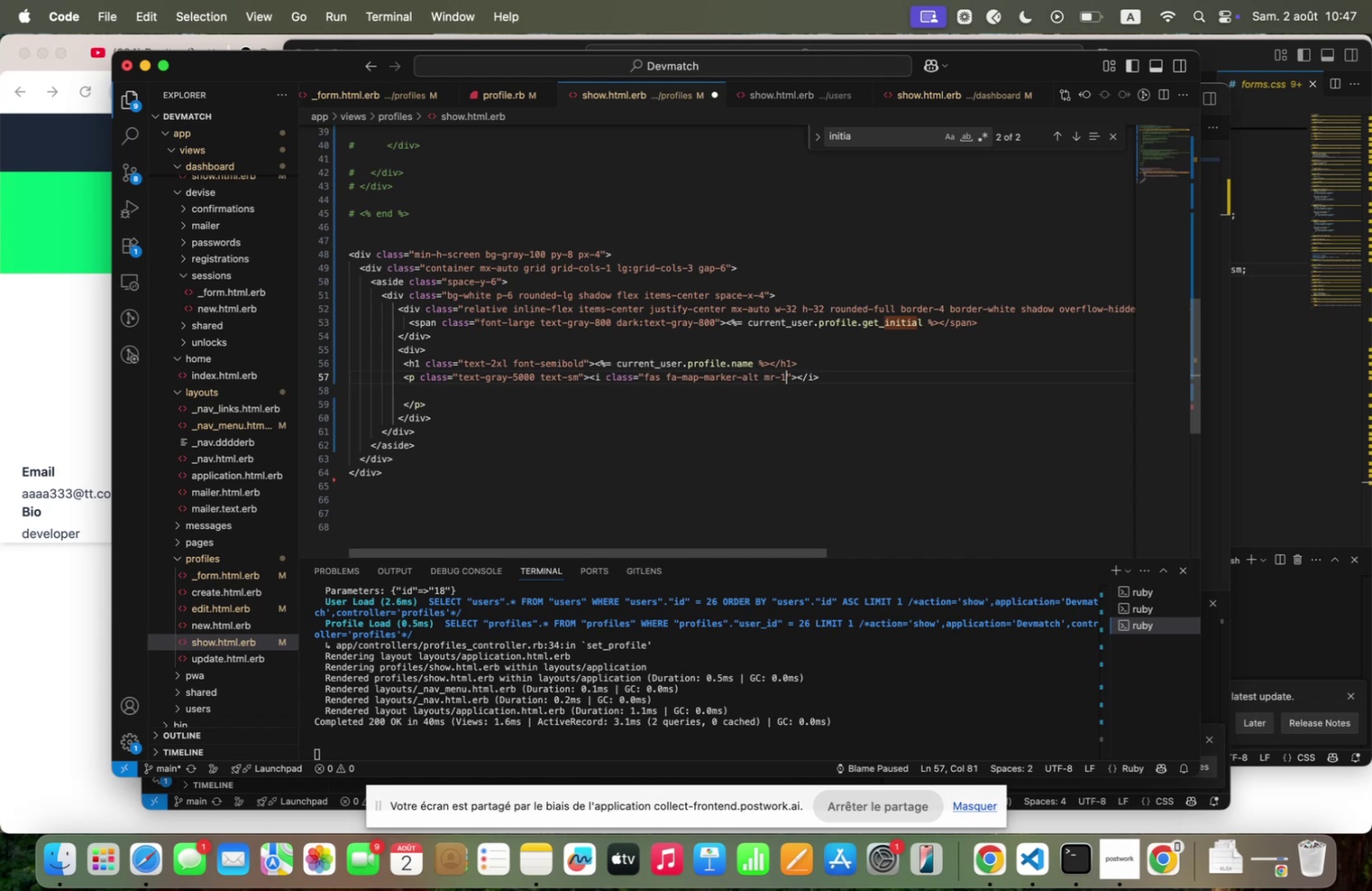 
wait(5.8)
 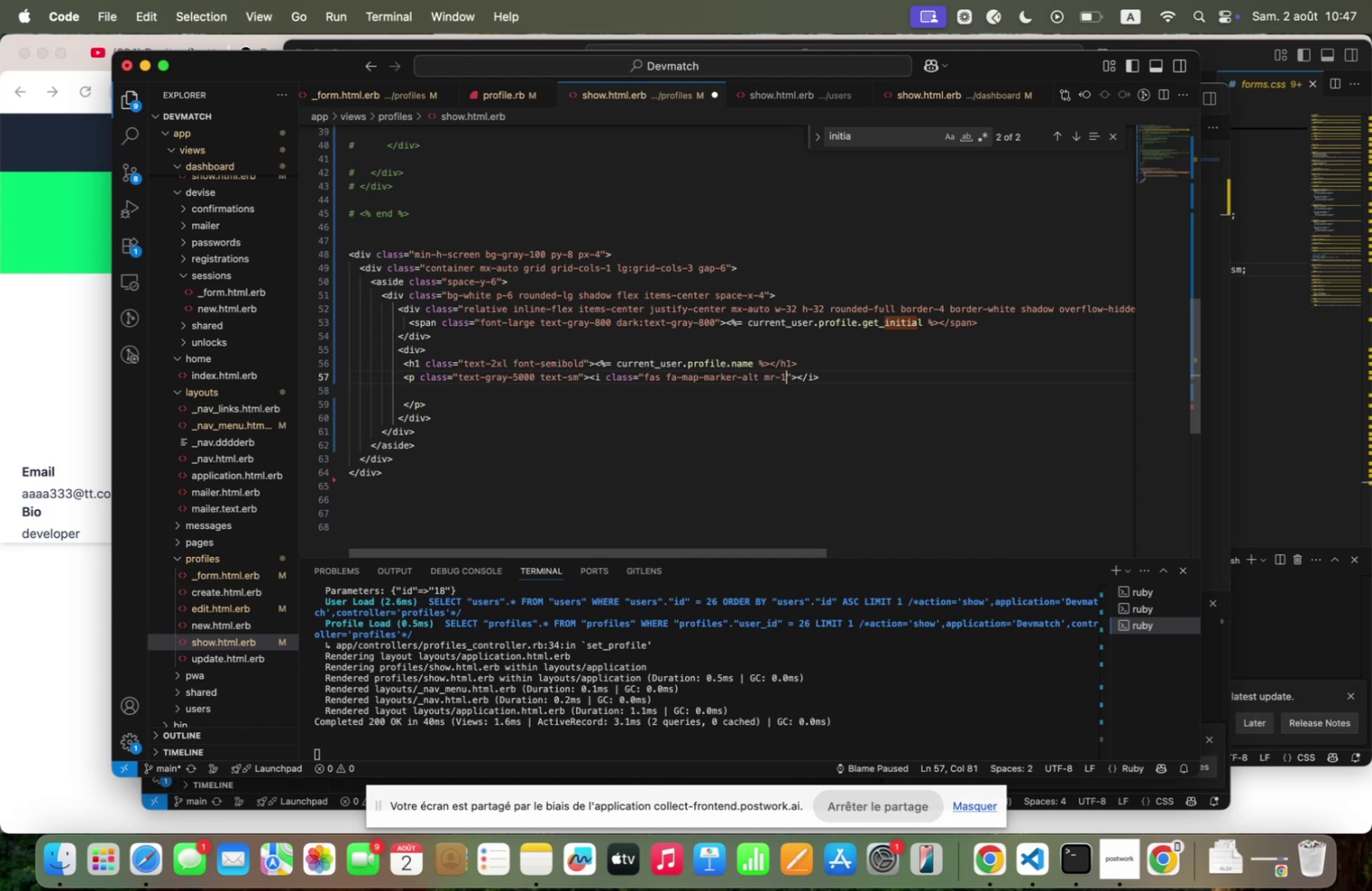 
key(ArrowDown)
 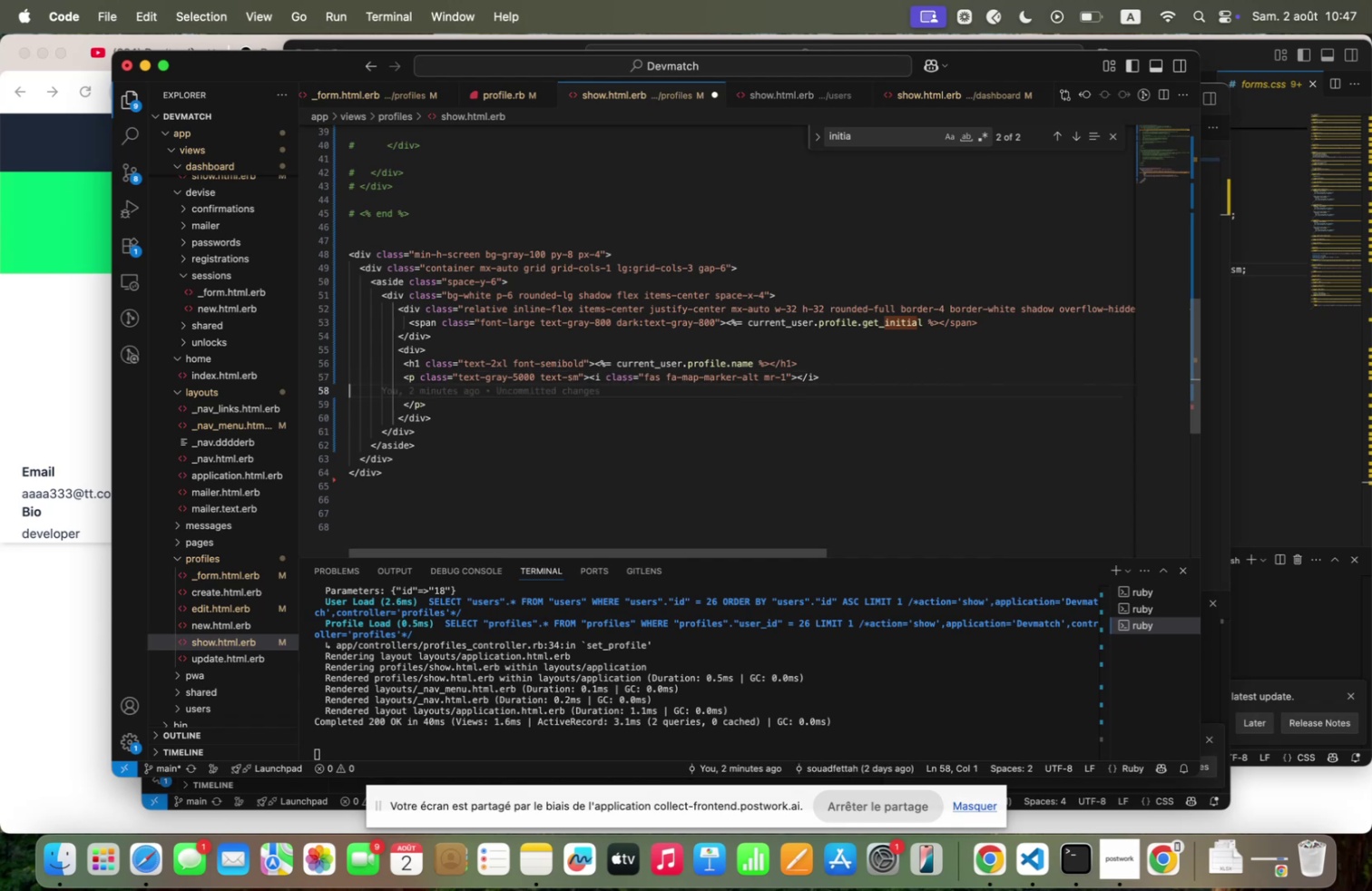 
key(Space)
 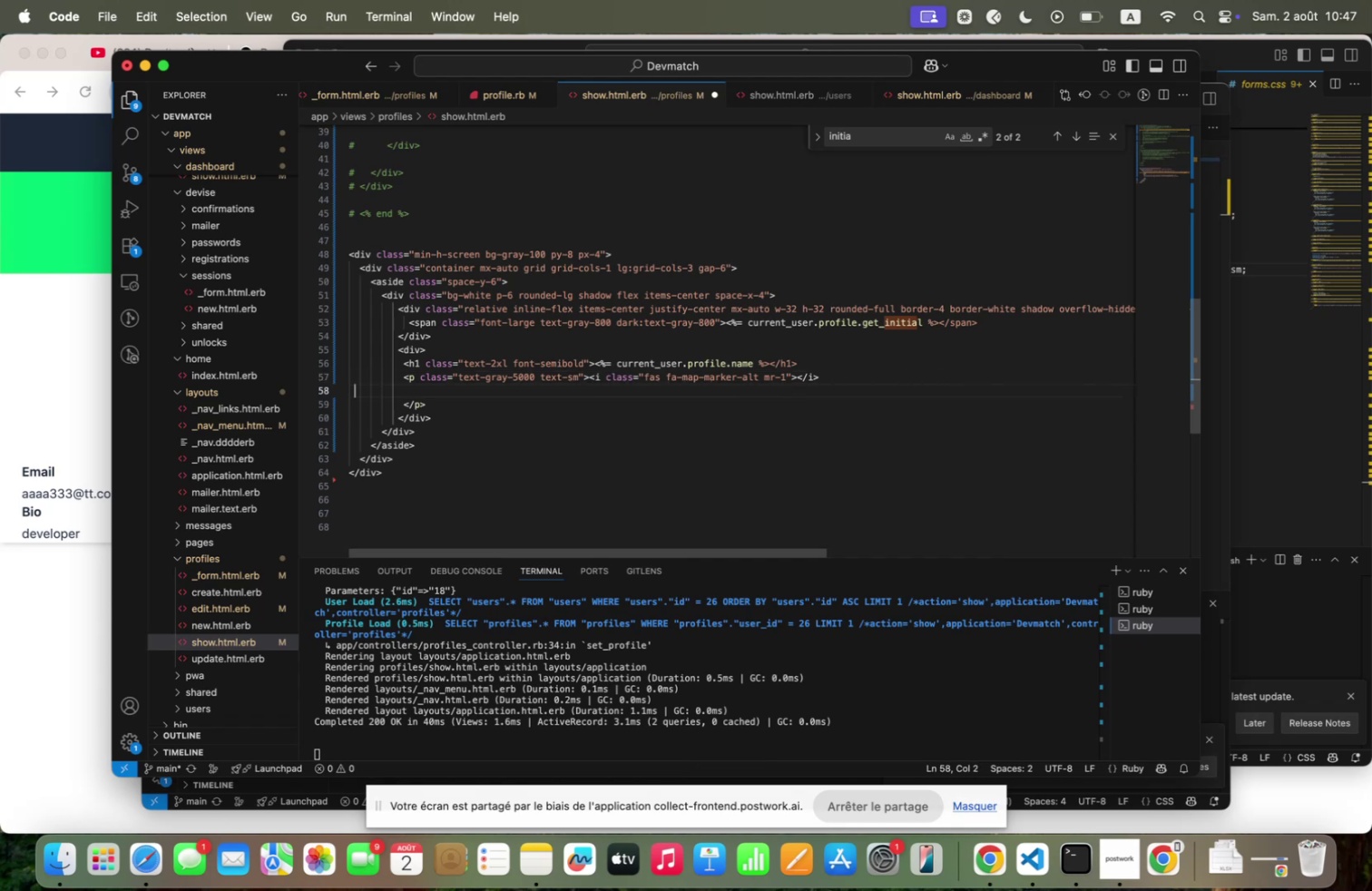 
hold_key(key=Space, duration=1.16)
 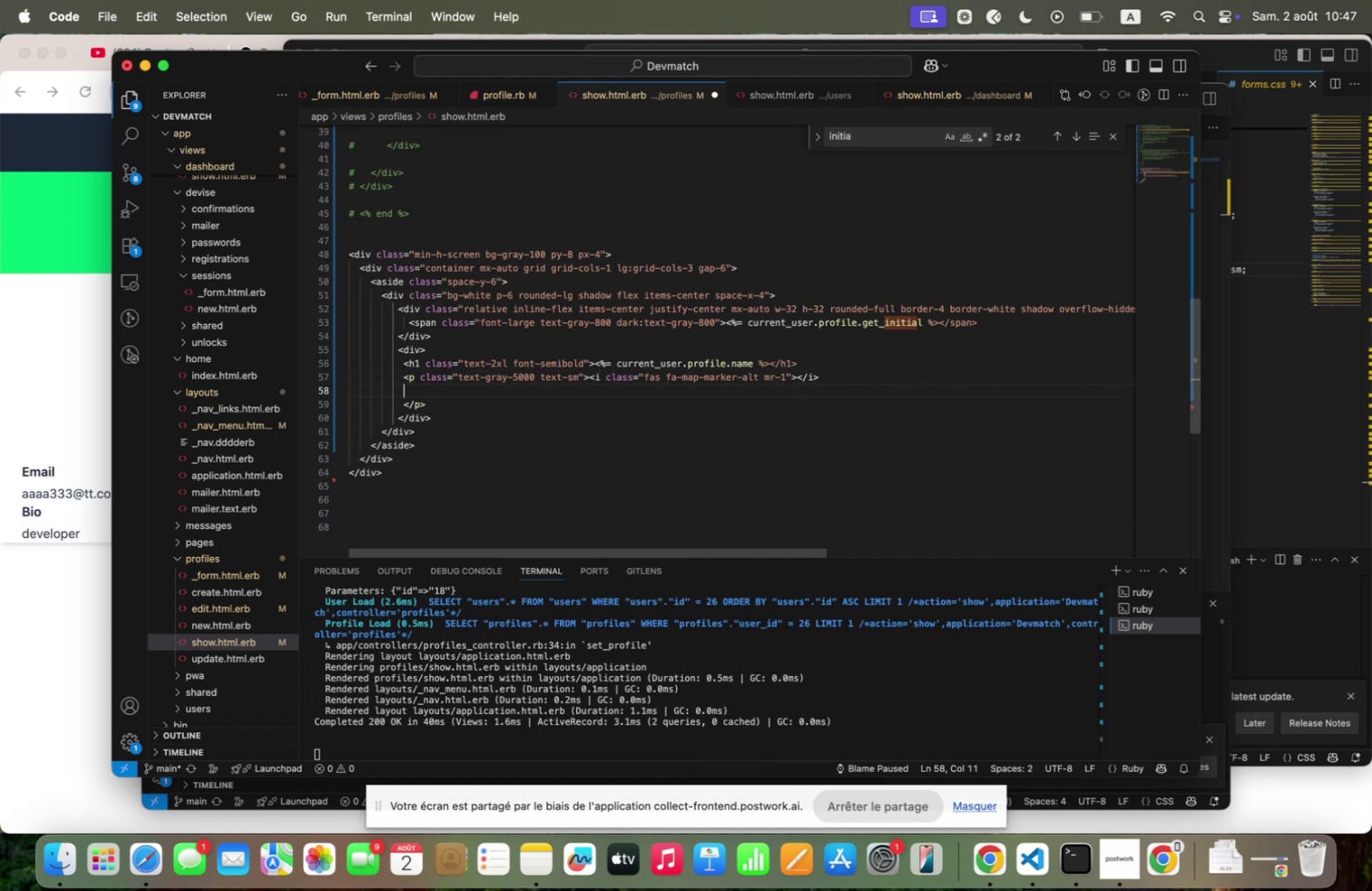 
key(Space)
 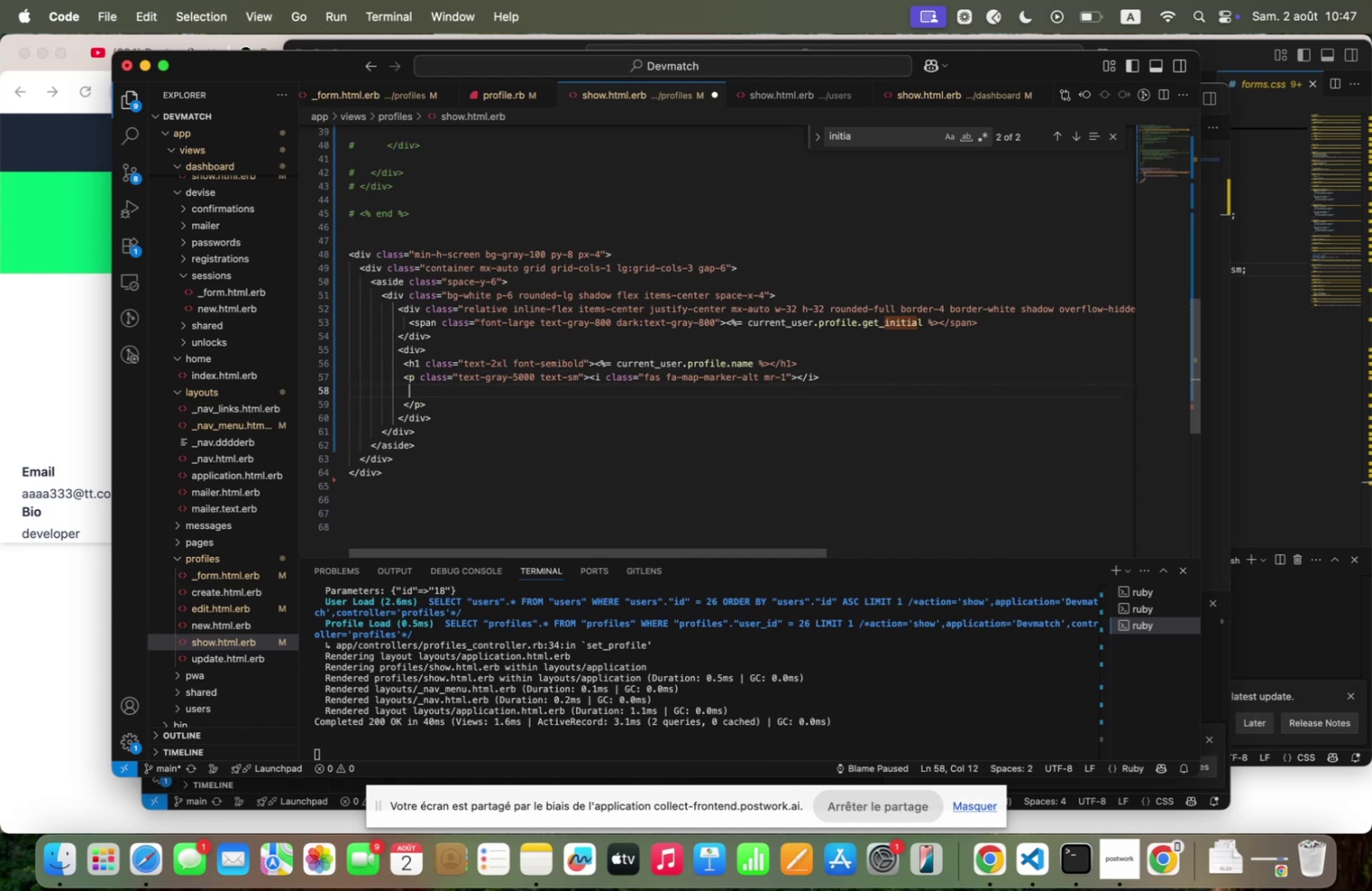 
key(Space)
 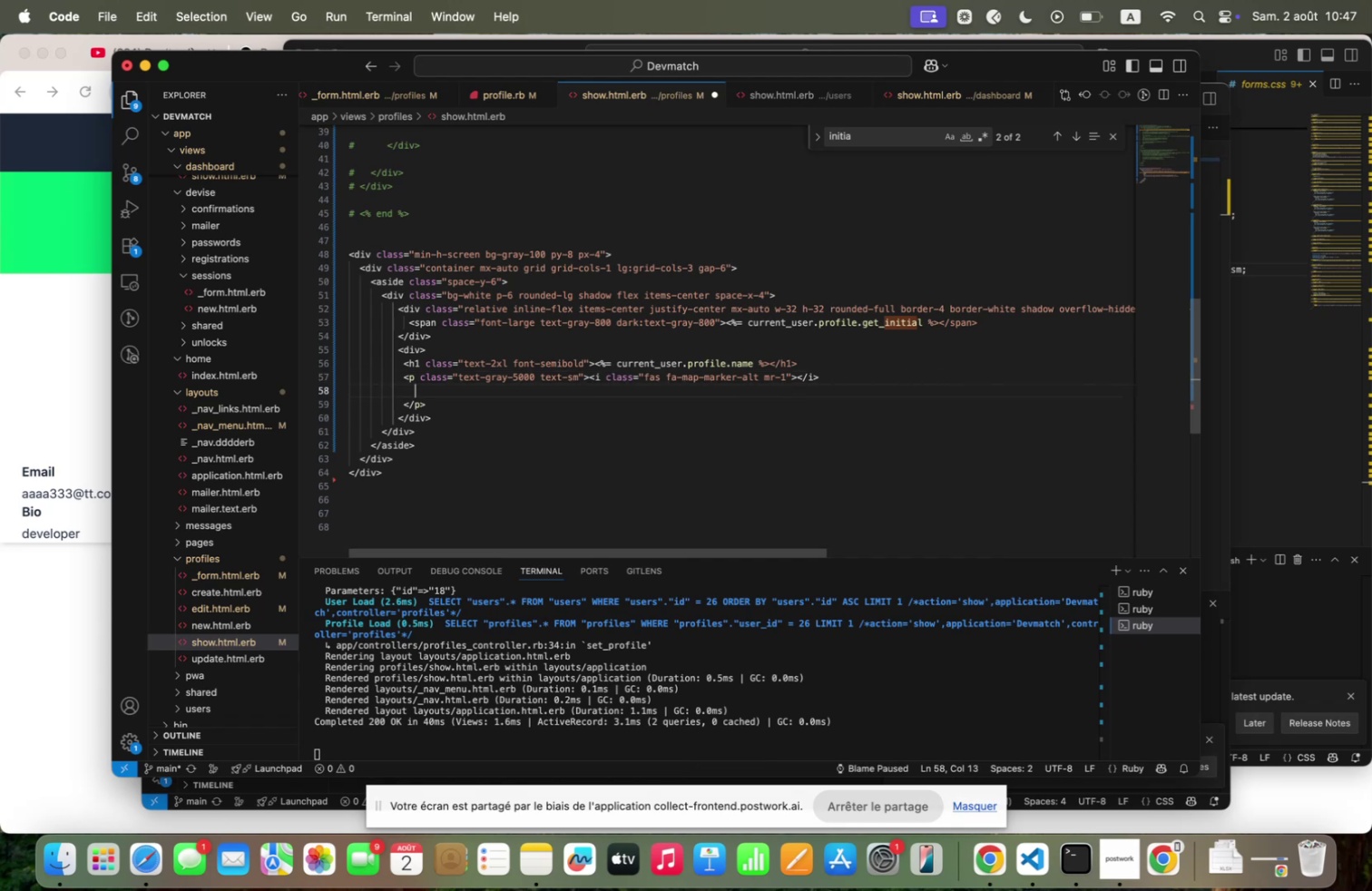 
key(Space)
 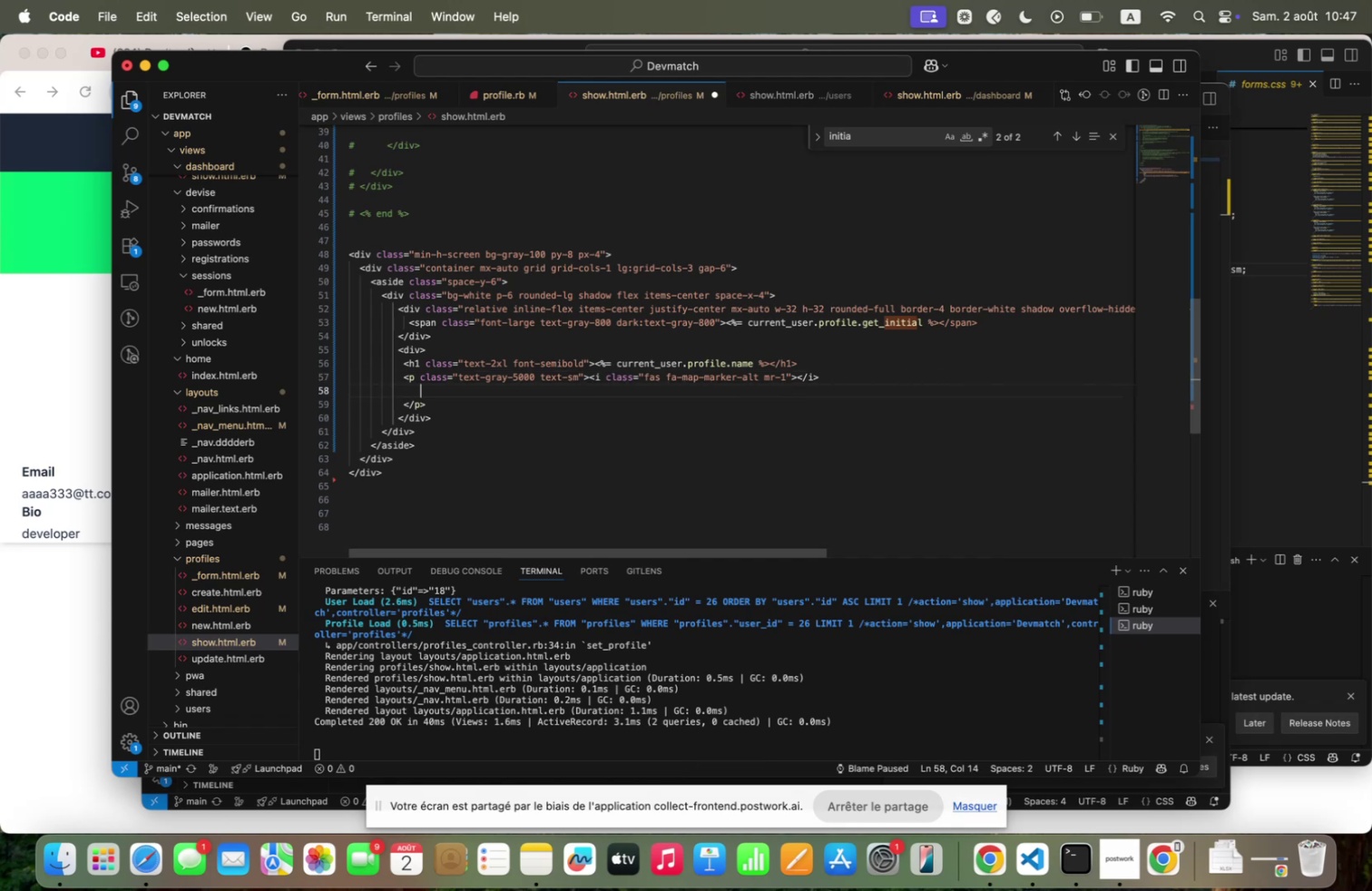 
key(Backquote)
 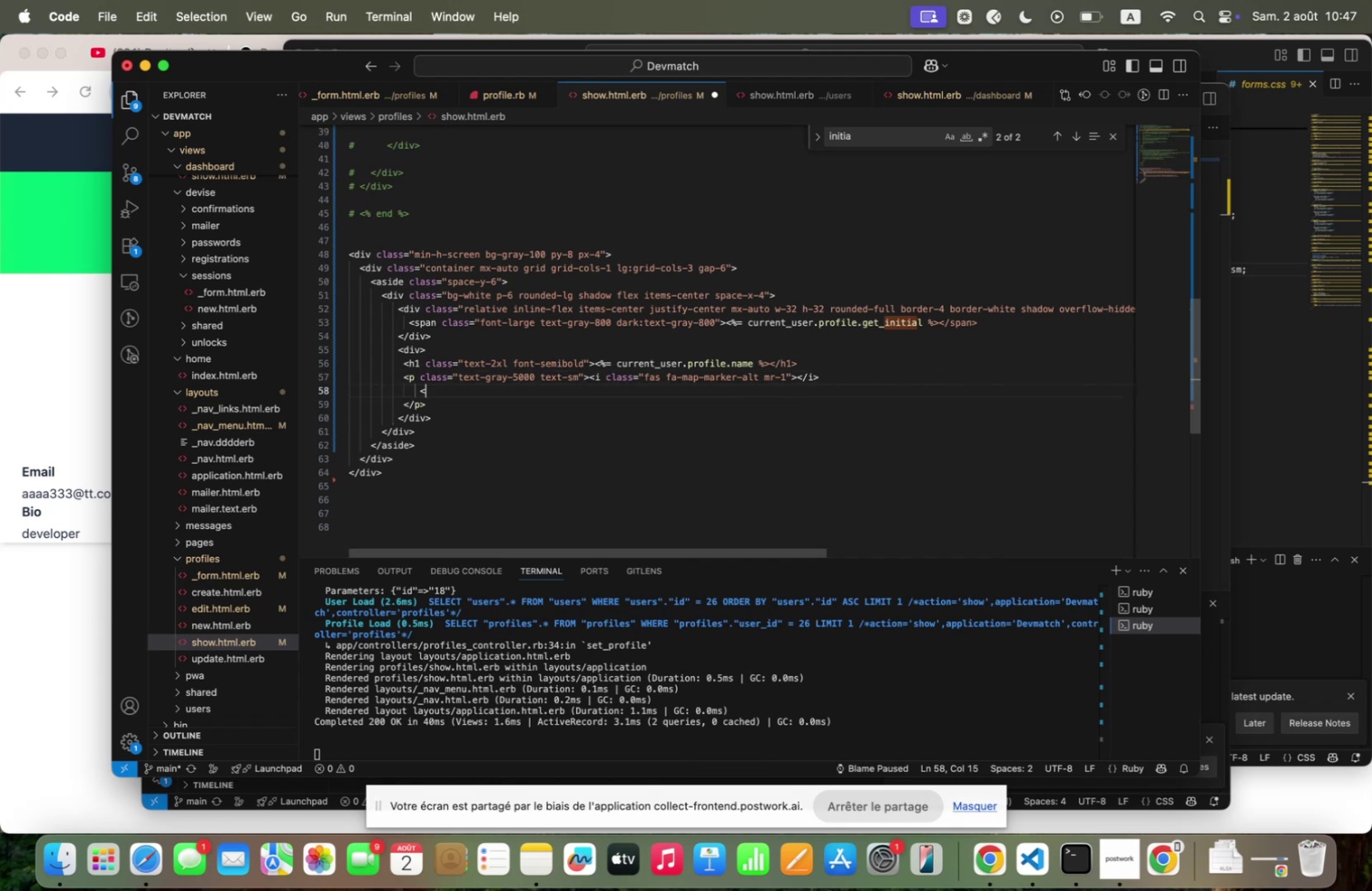 
key(Shift+Quote)
 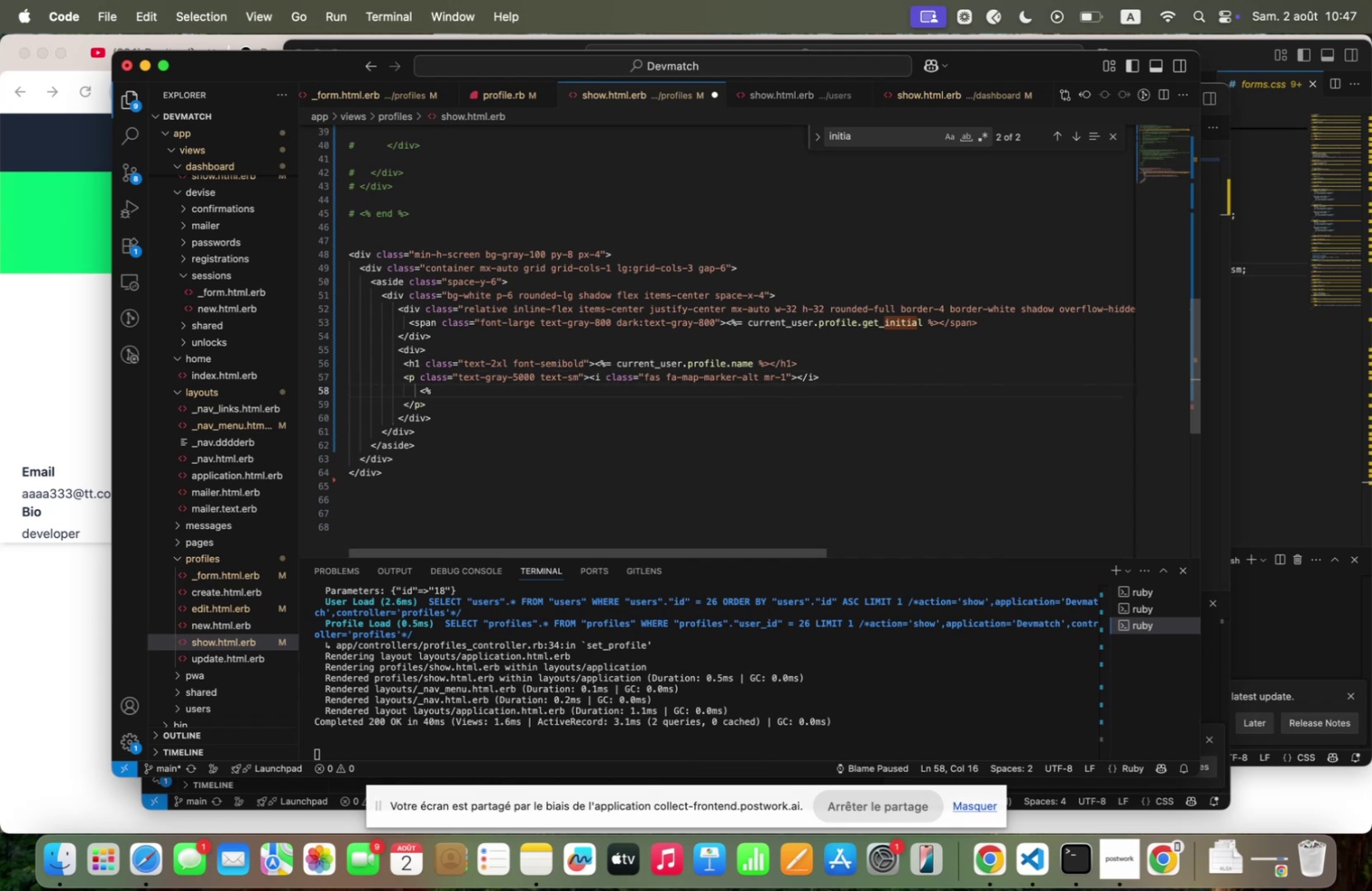 
scroll: coordinate [416, 378], scroll_direction: up, amount: 37.0
 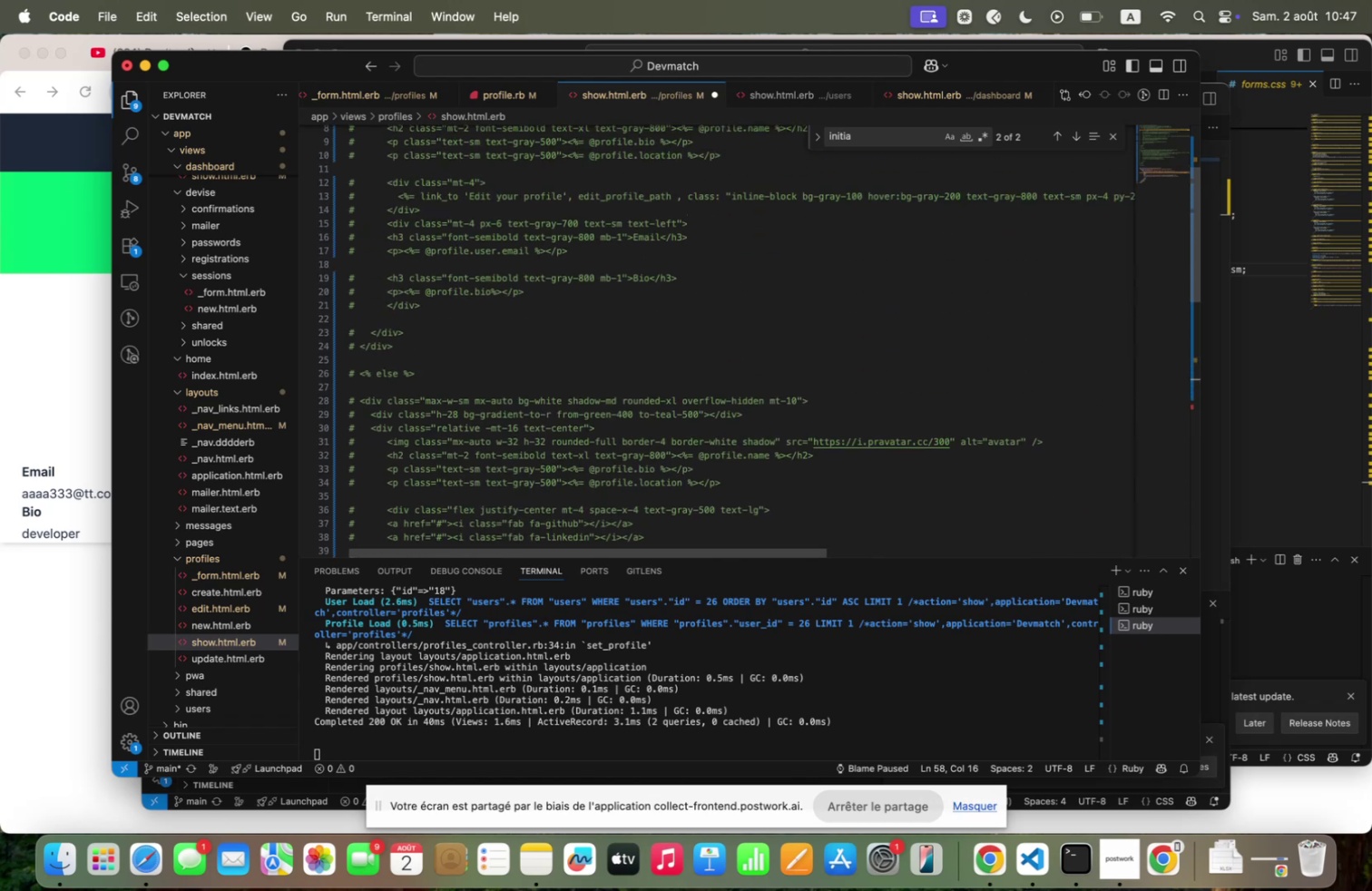 
scroll: coordinate [416, 378], scroll_direction: down, amount: 49.0
 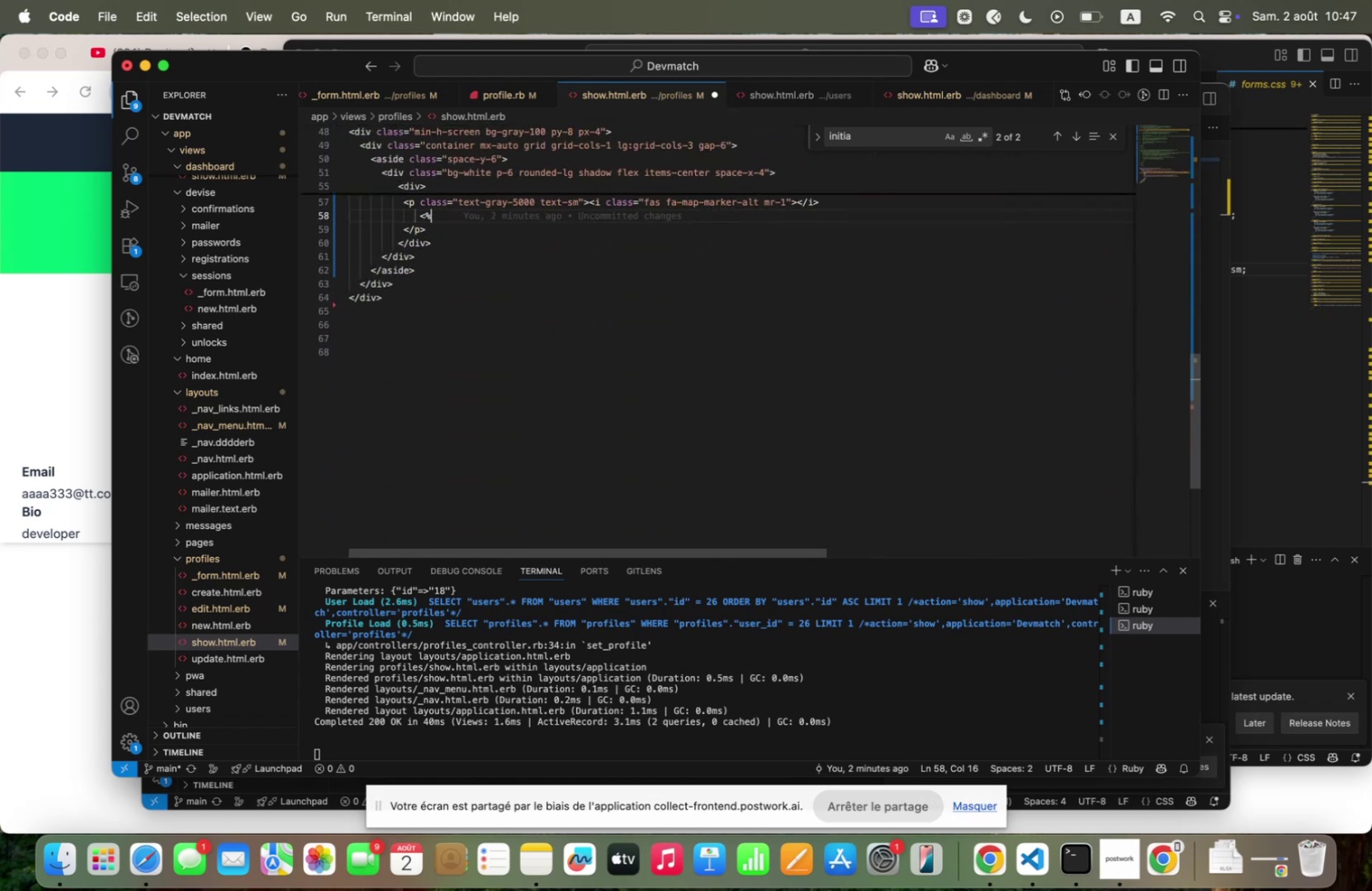 
key(Slash)
 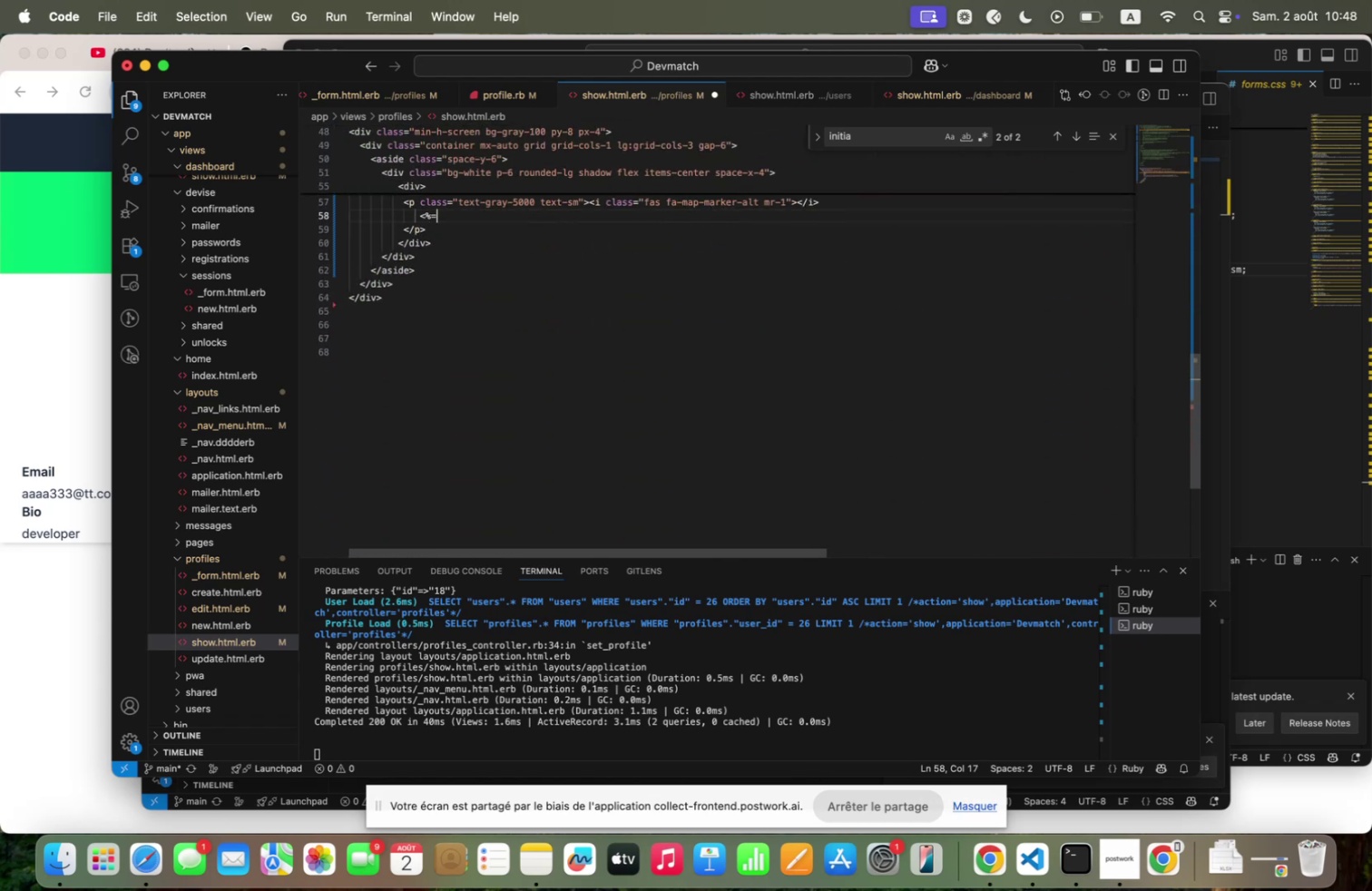 
key(Space)
 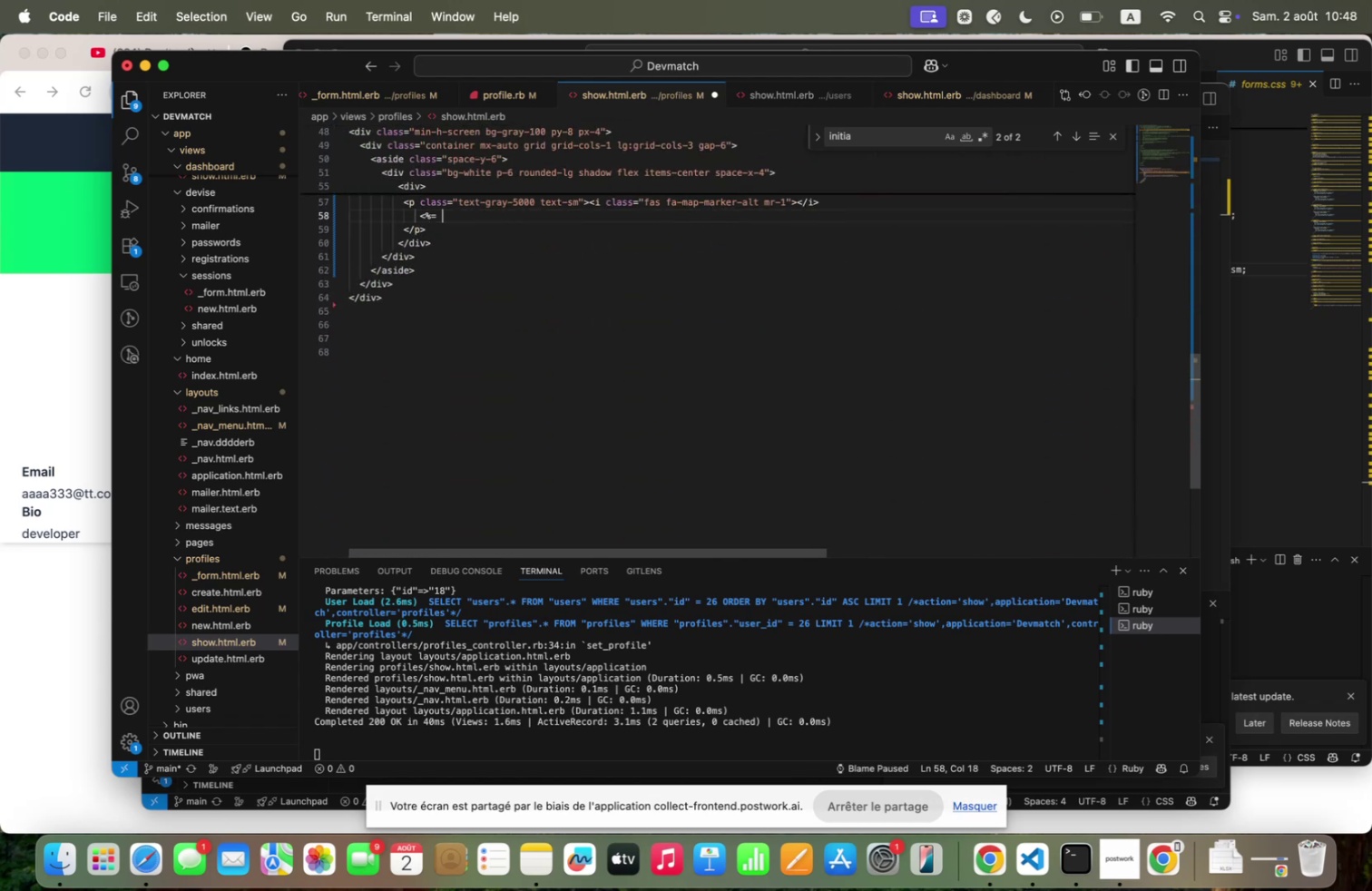 
key(Shift+Quote)
 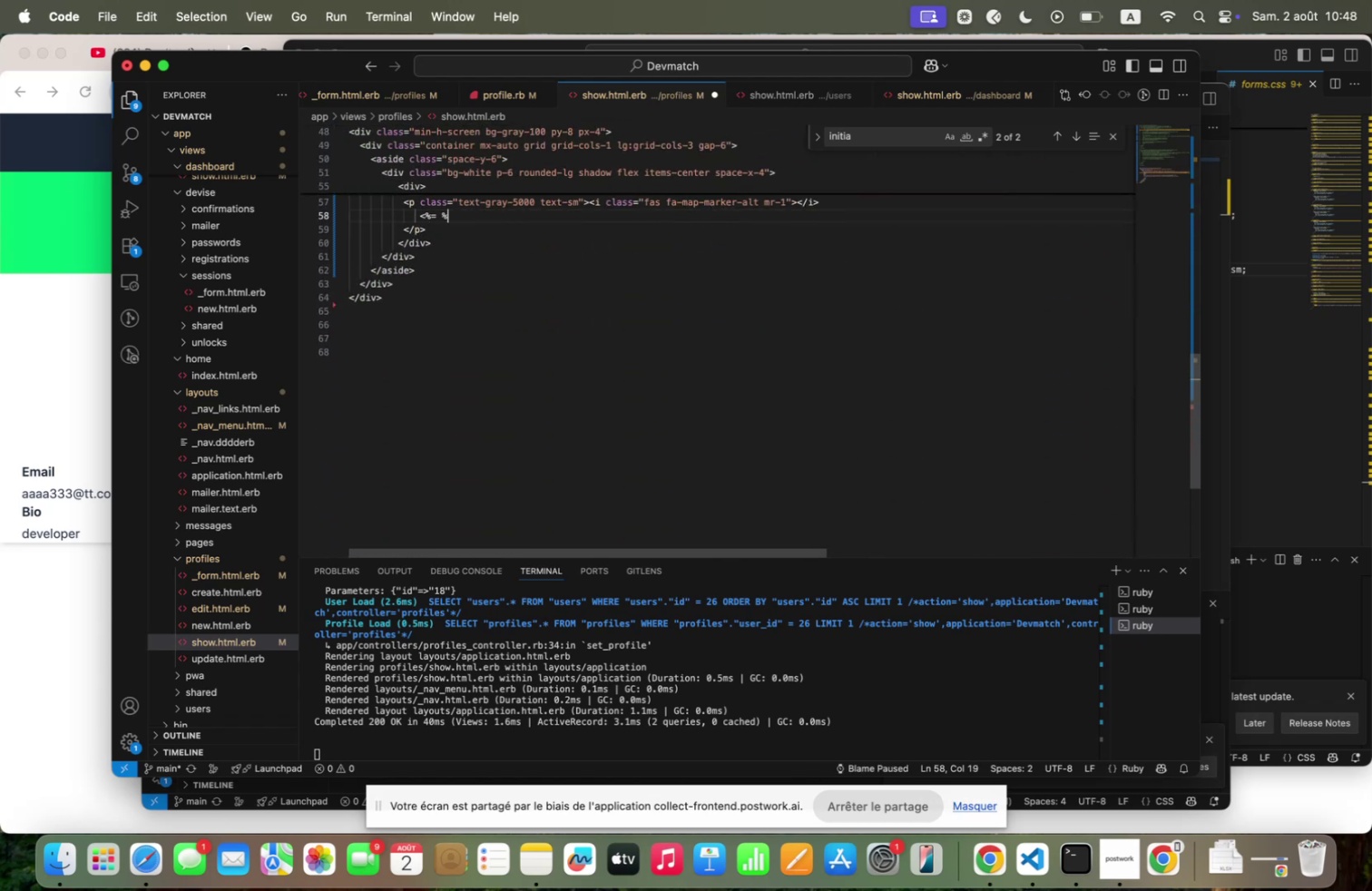 
key(Shift+Backquote)
 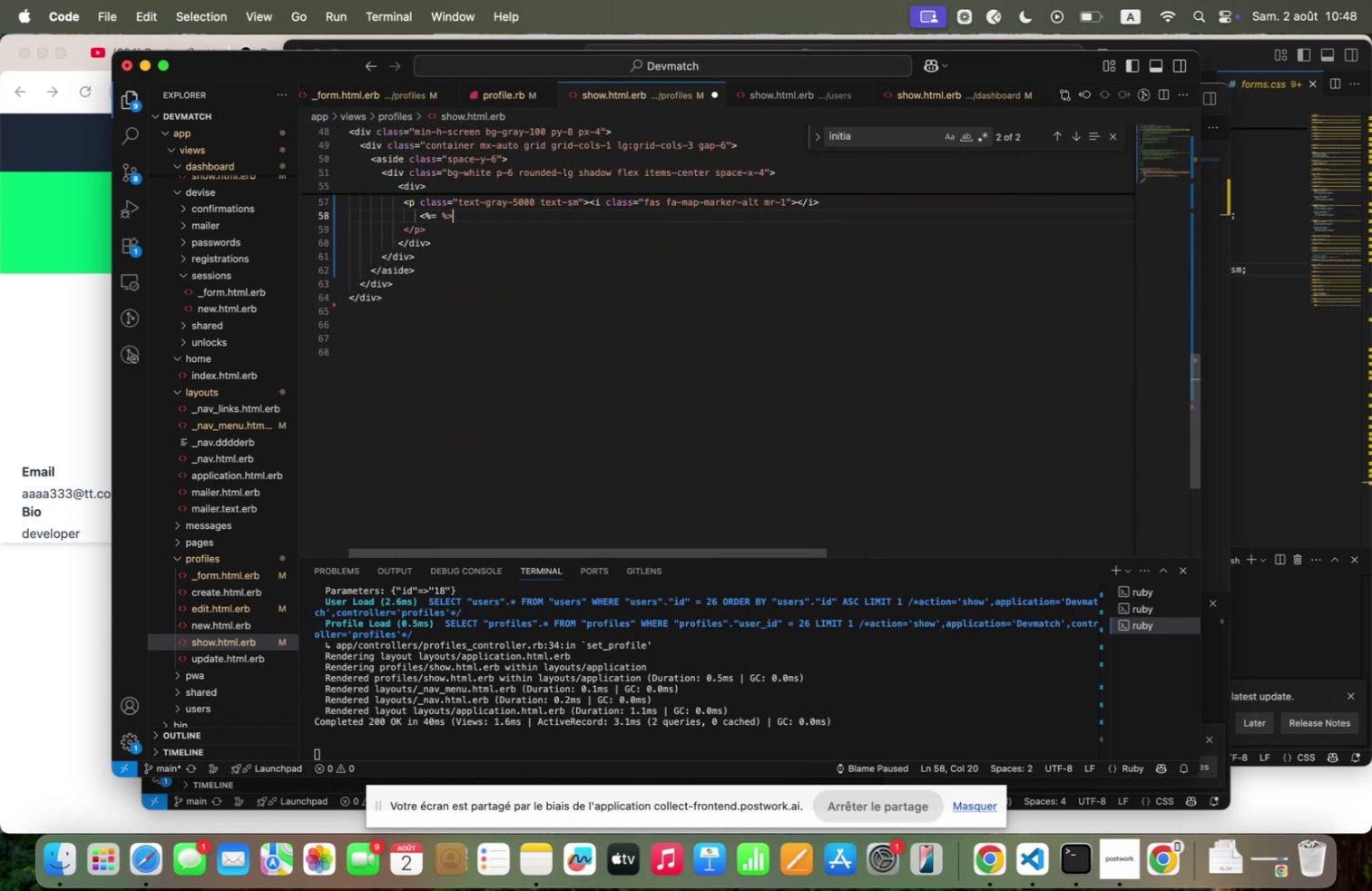 
key(ArrowLeft)
 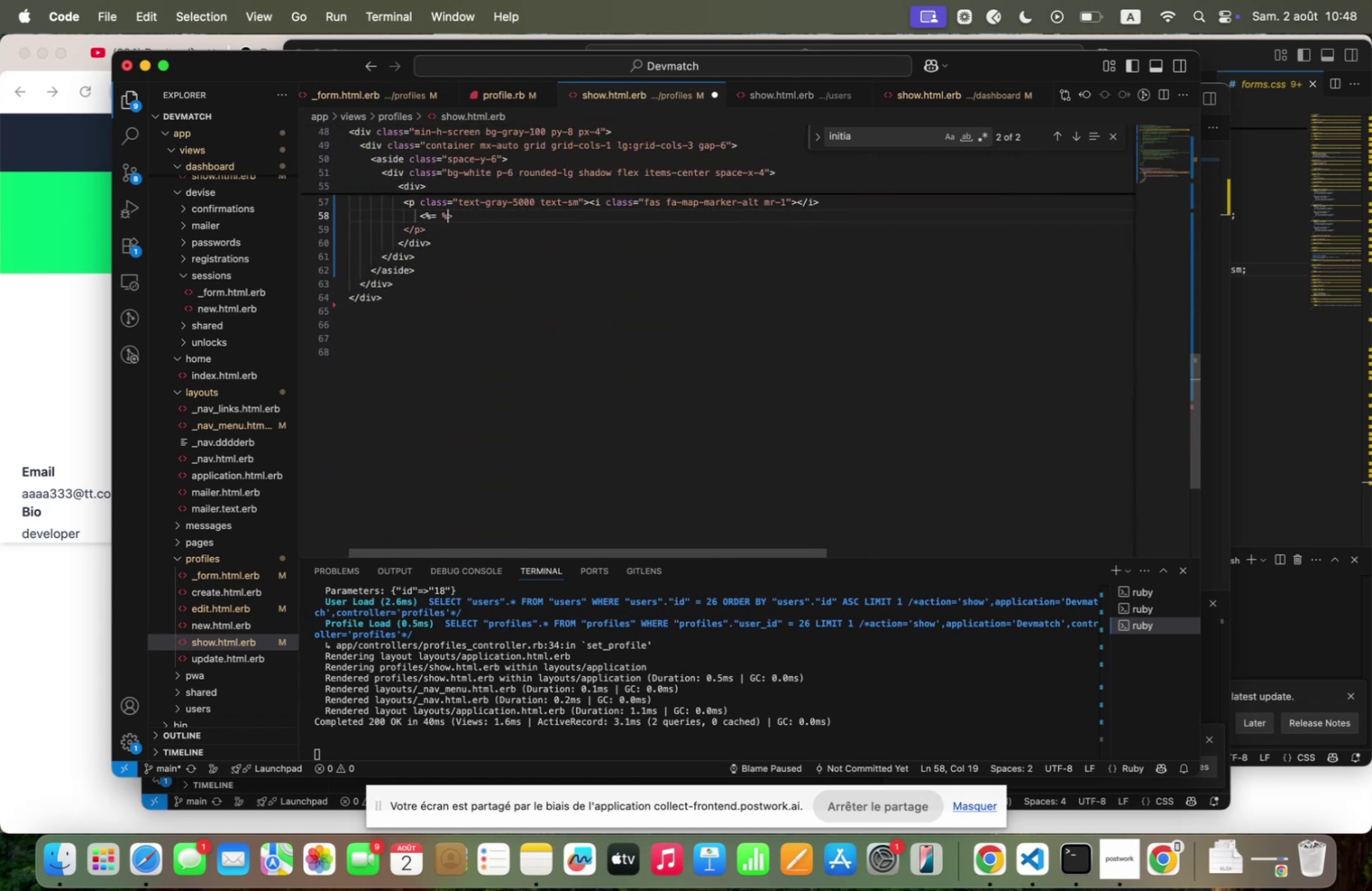 
key(ArrowLeft)
 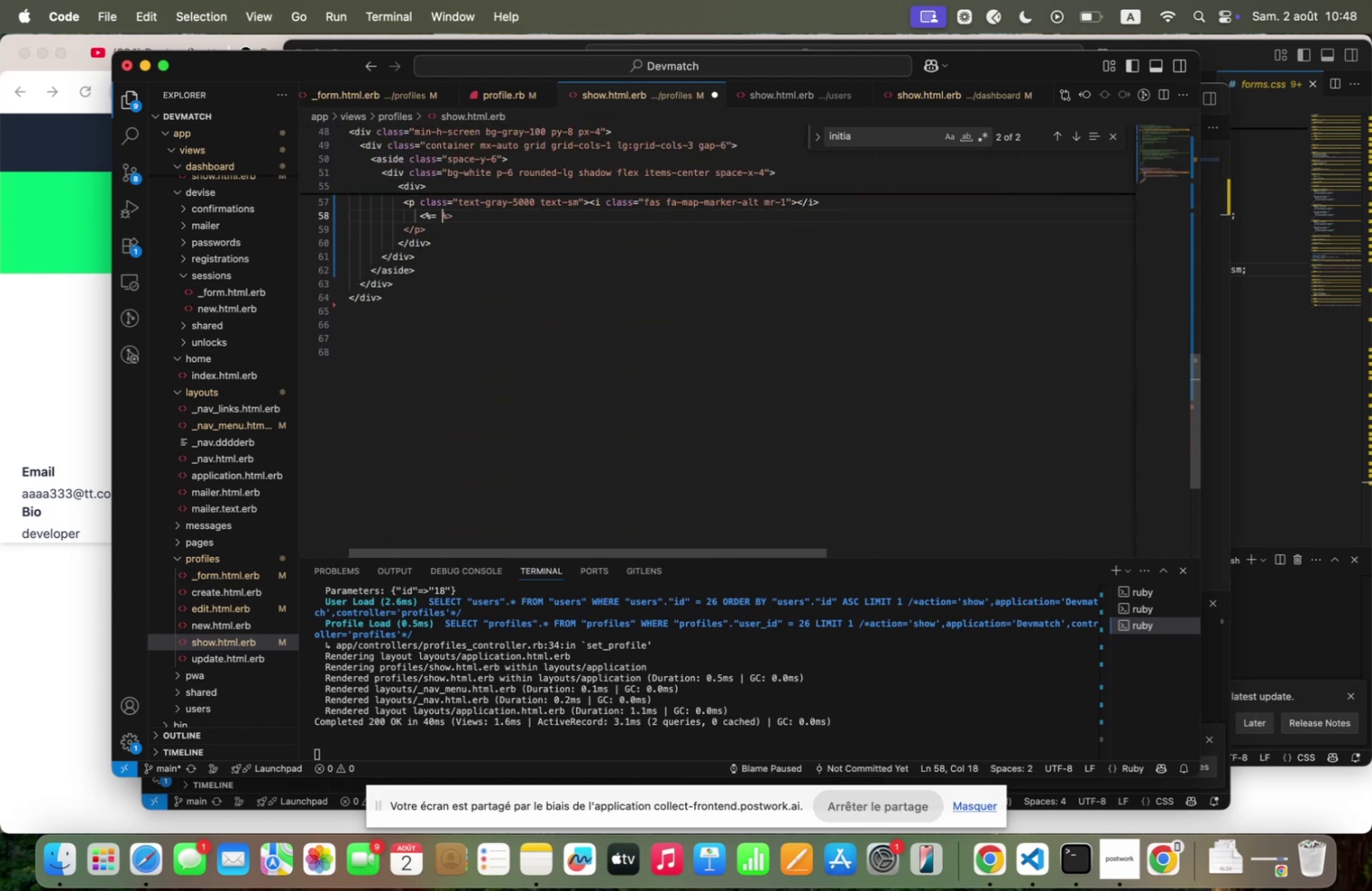 
key(ArrowLeft)
 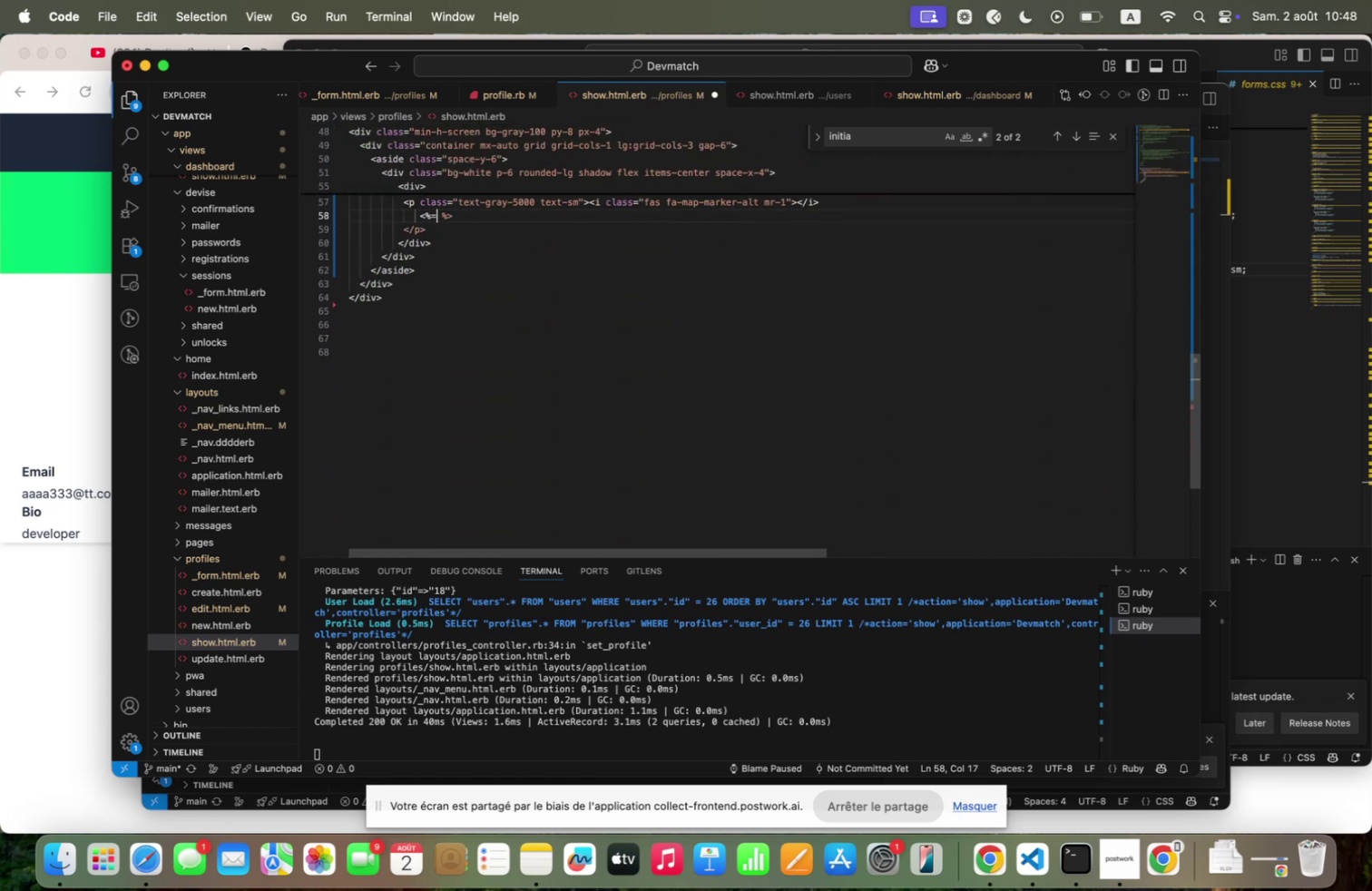 
type( [Fn]profile<locqtion)
 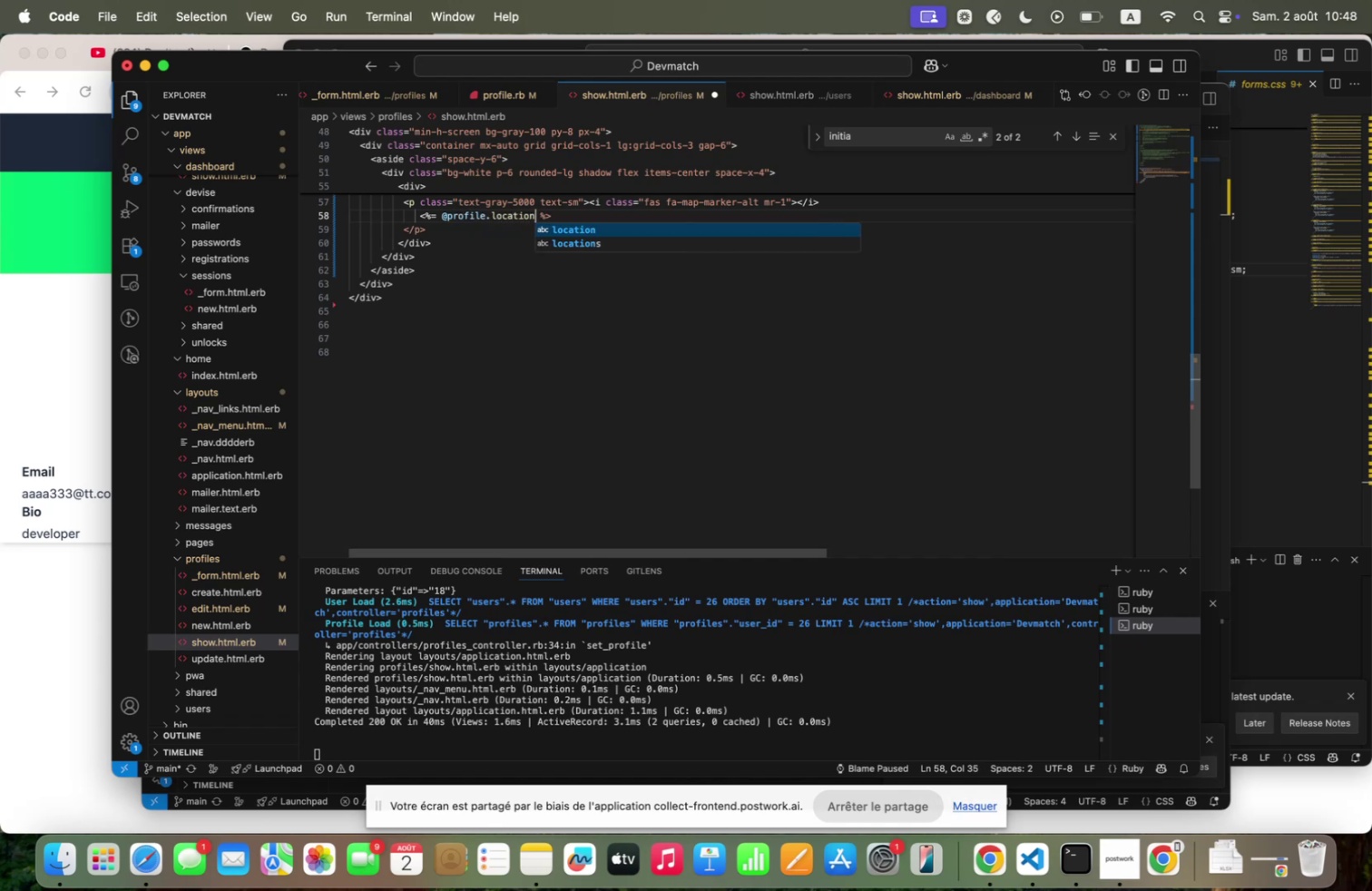 
wait(26.16)
 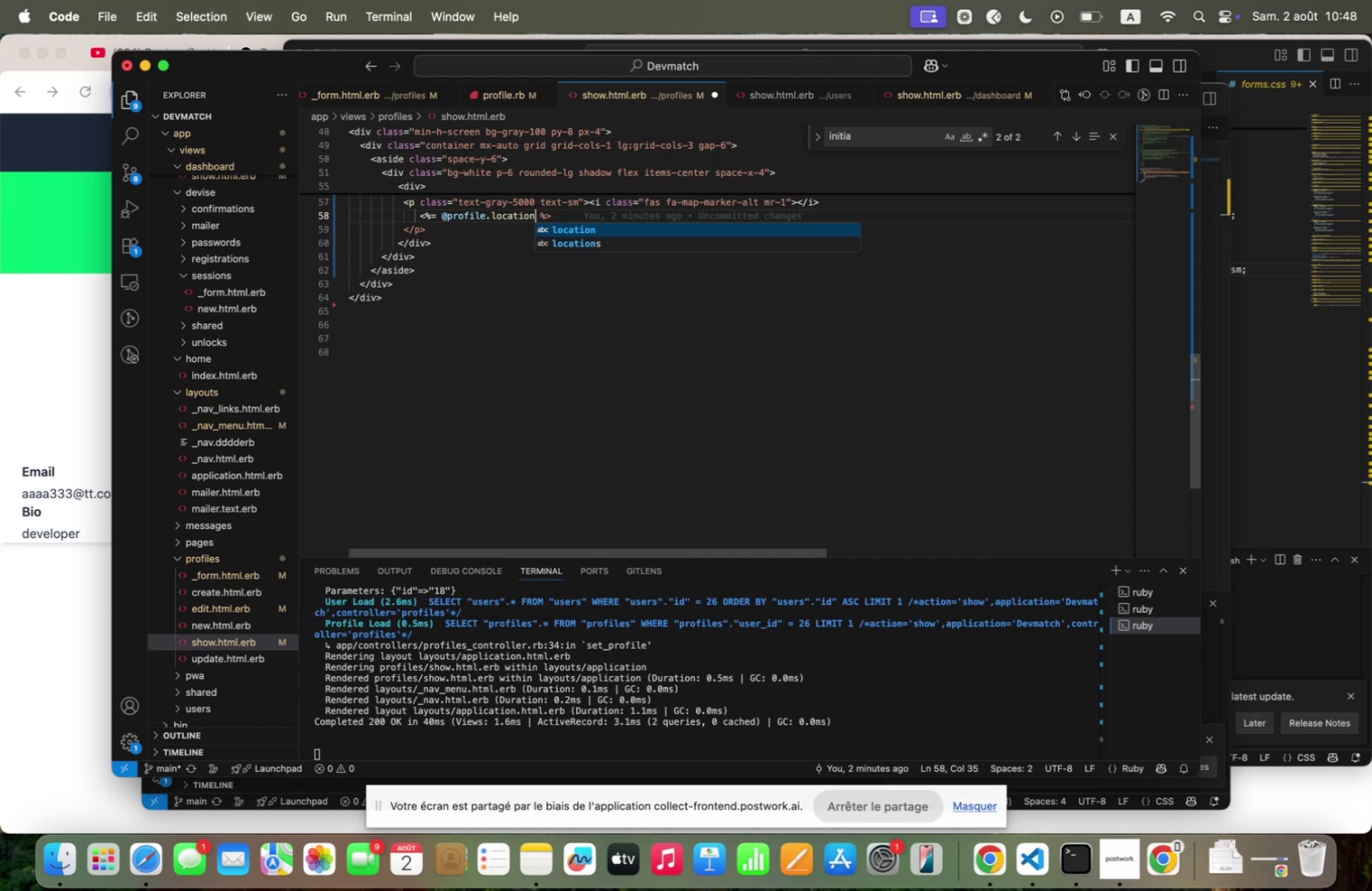 
key(ArrowDown)
 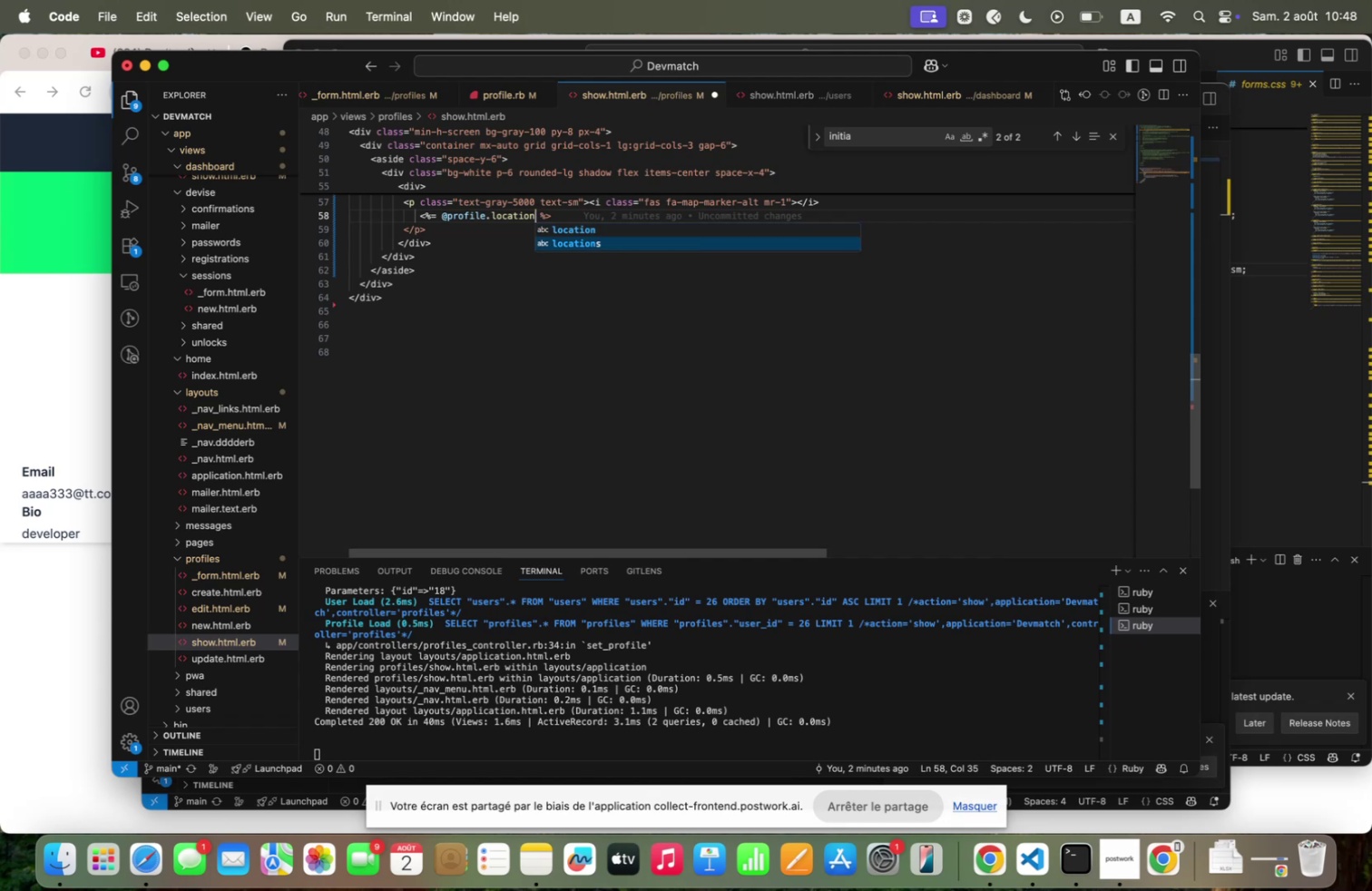 
key(ArrowDown)
 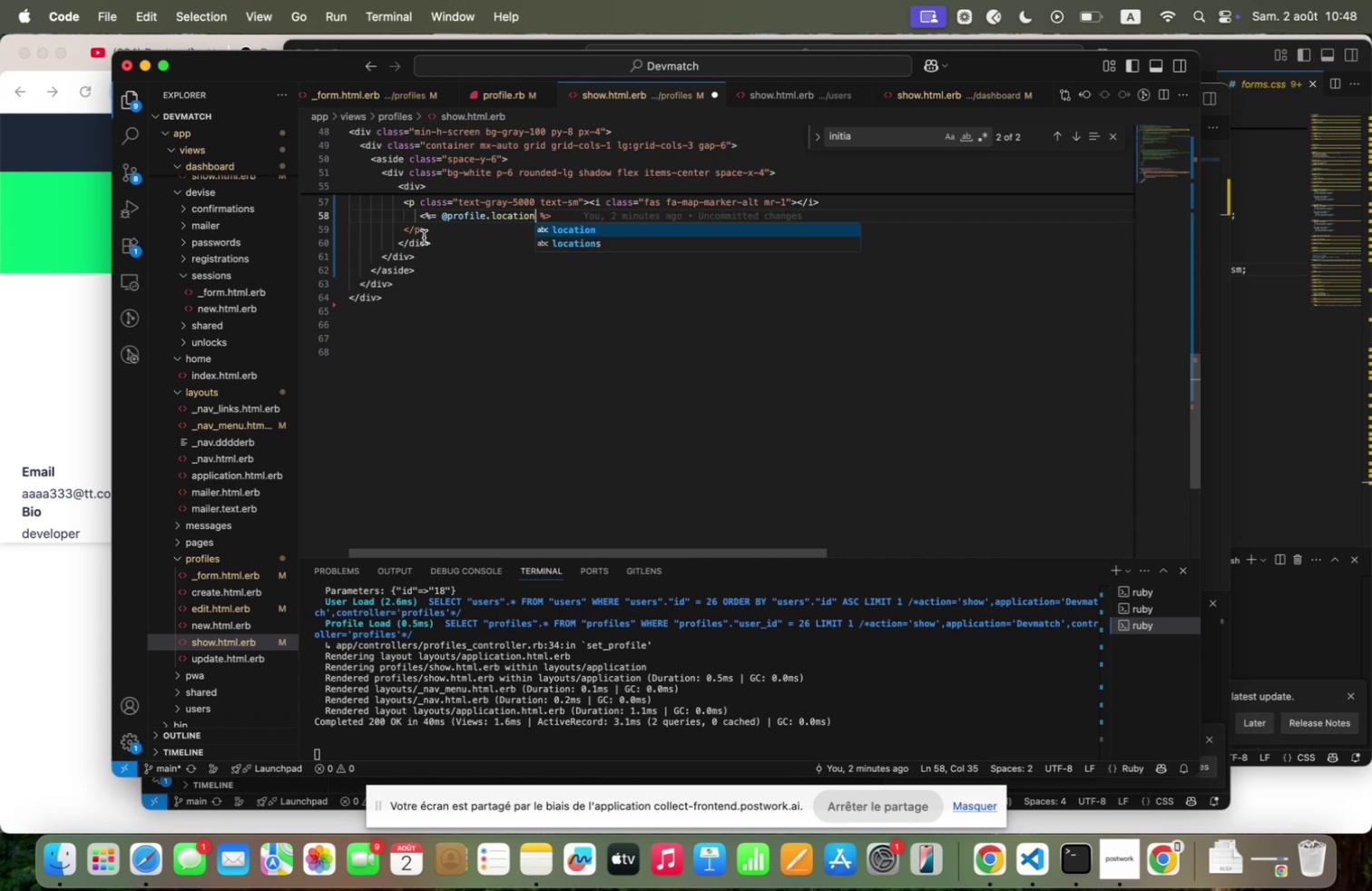 
left_click([414, 244])
 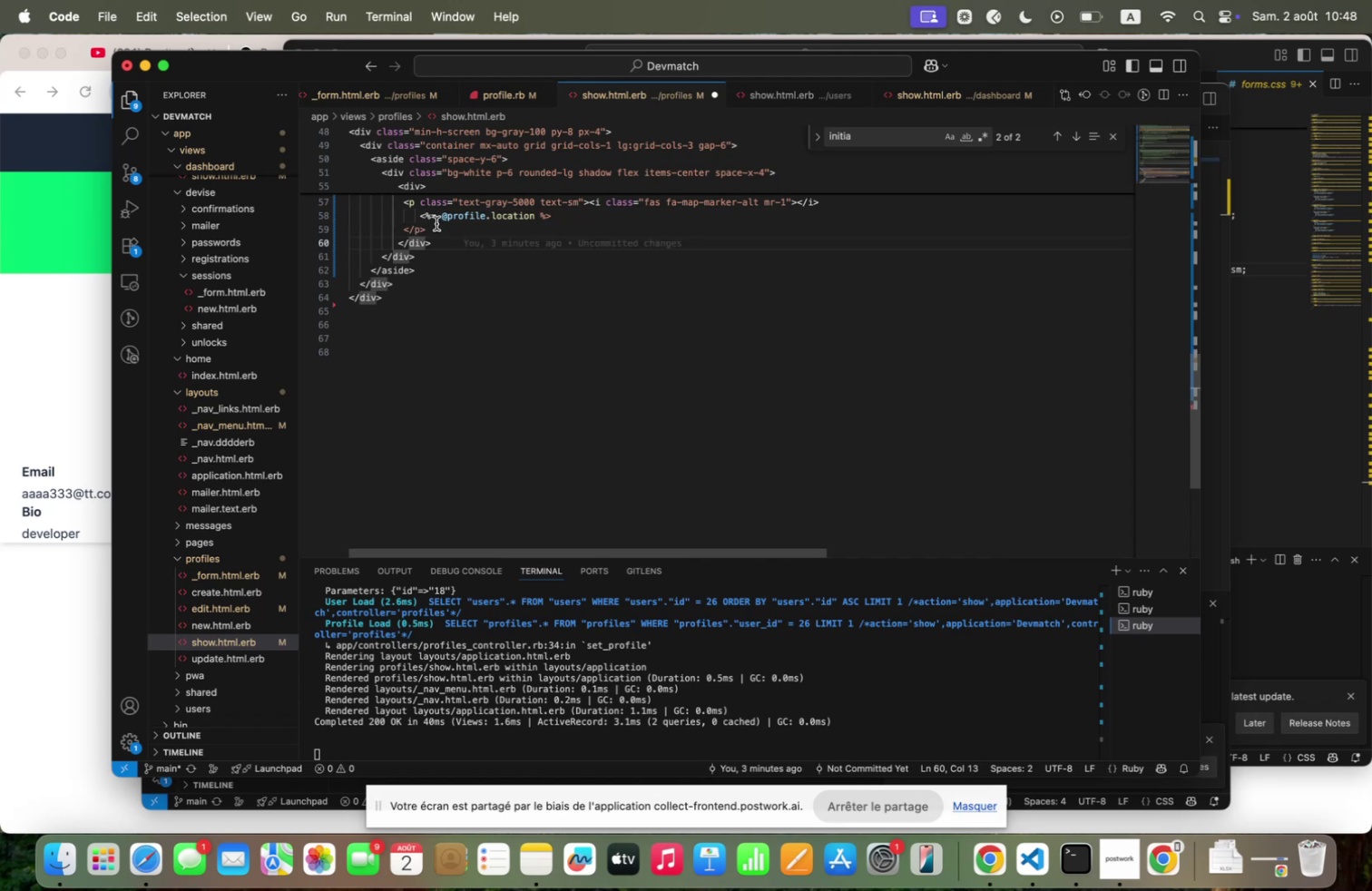 
left_click([436, 225])
 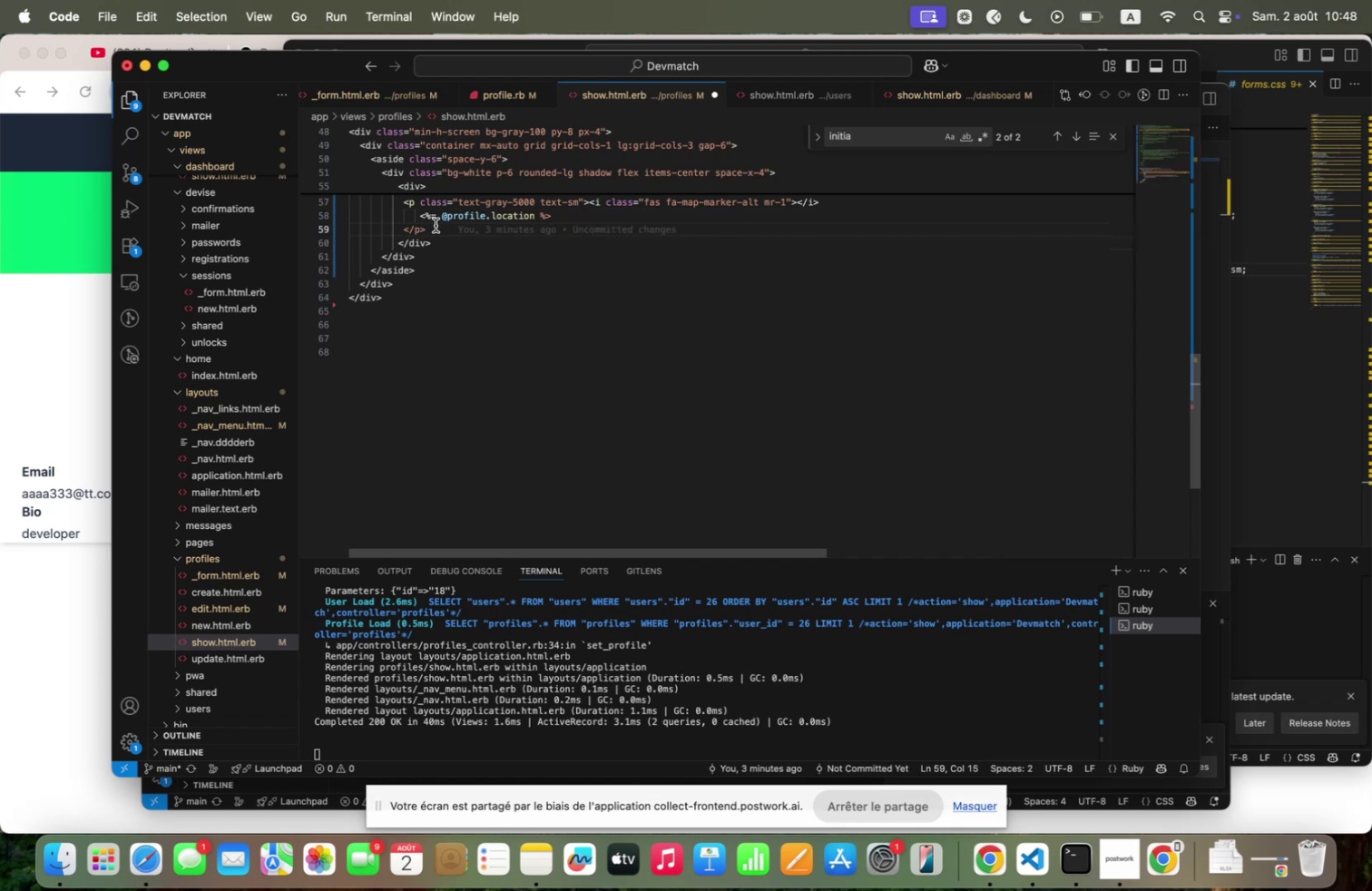 
key(Enter)
 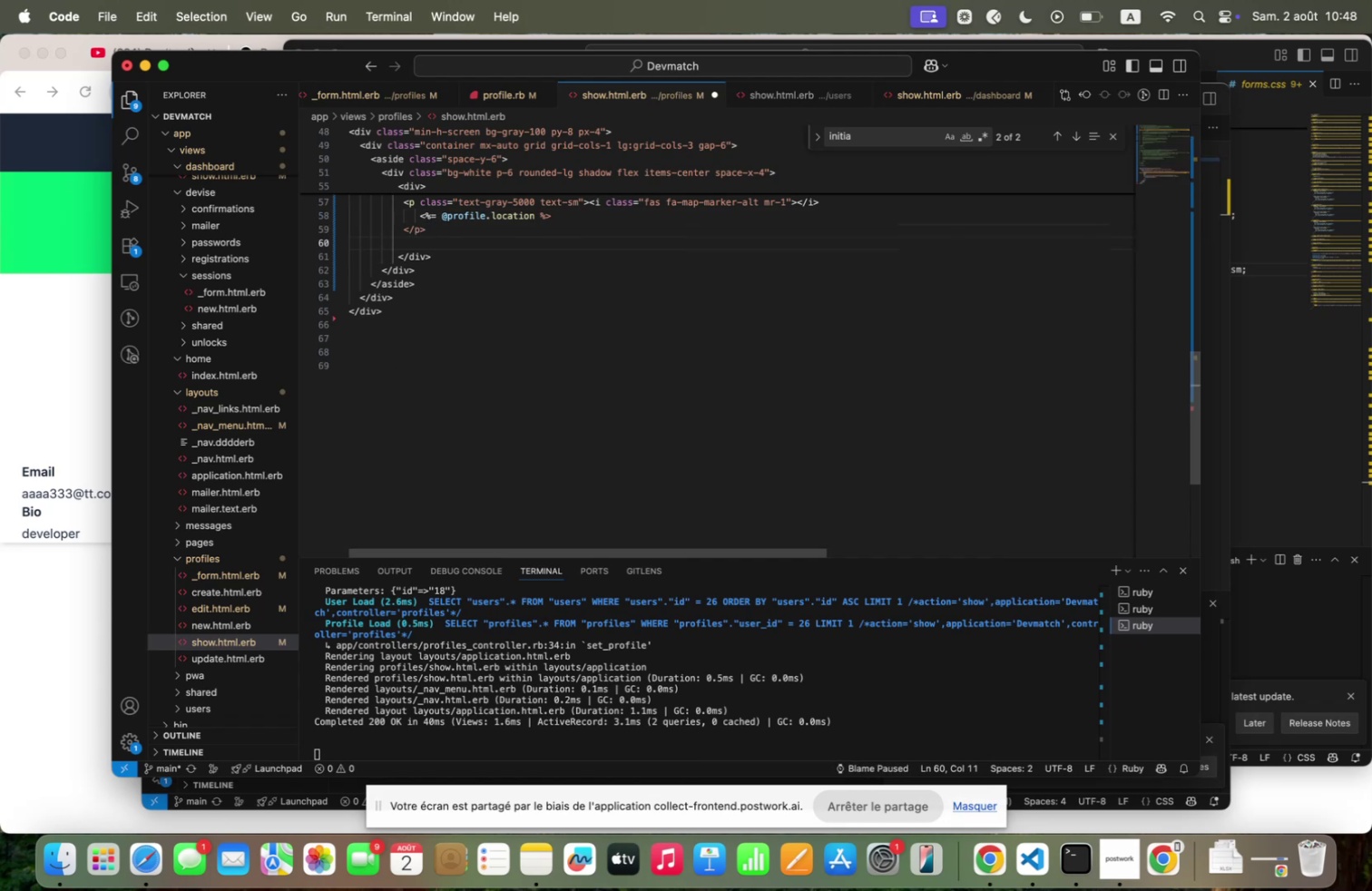 
scroll: coordinate [436, 225], scroll_direction: up, amount: 8.0
 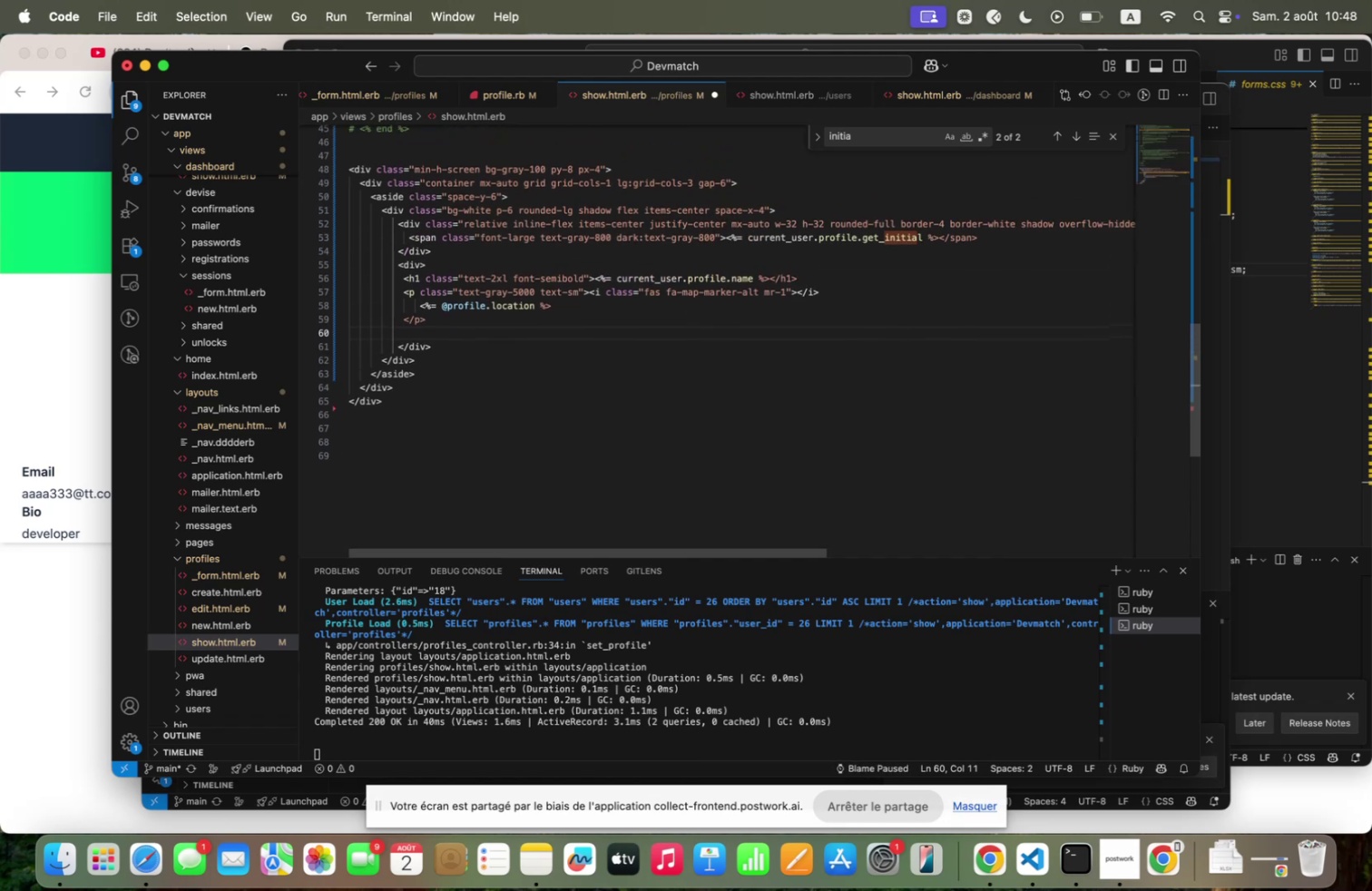 
key(Backquote)
 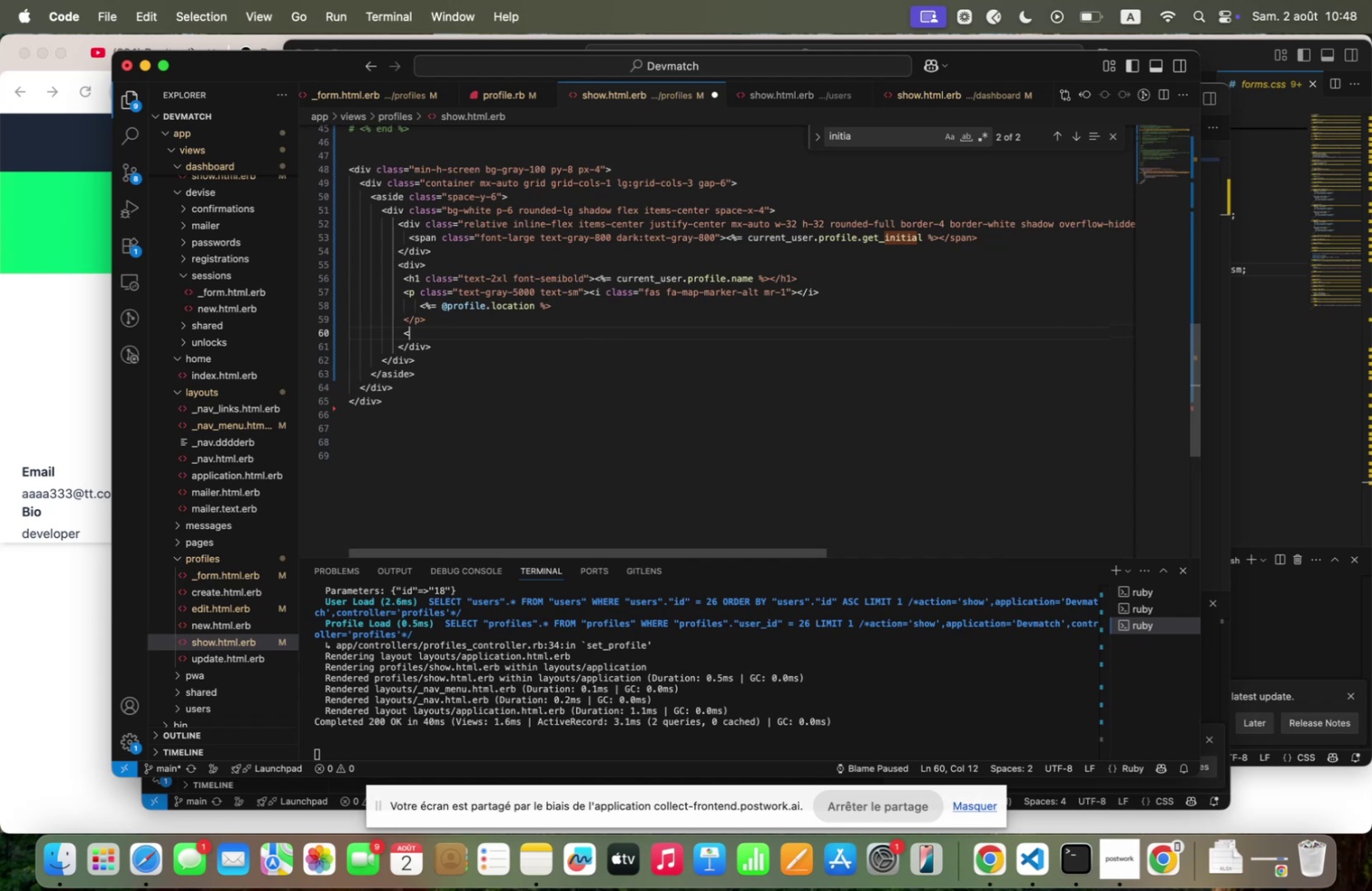 
key(P)
 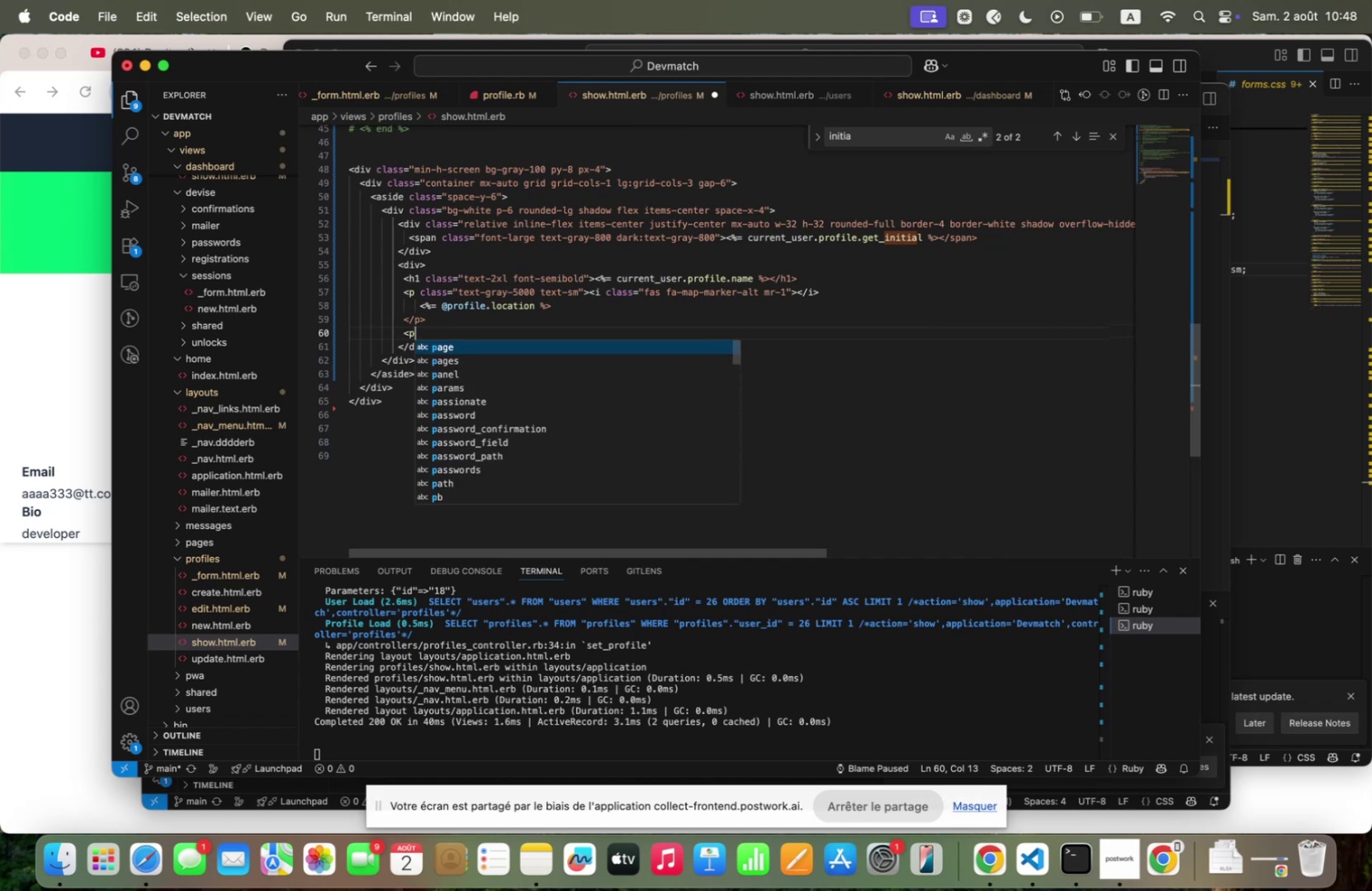 
key(Shift+Backquote)
 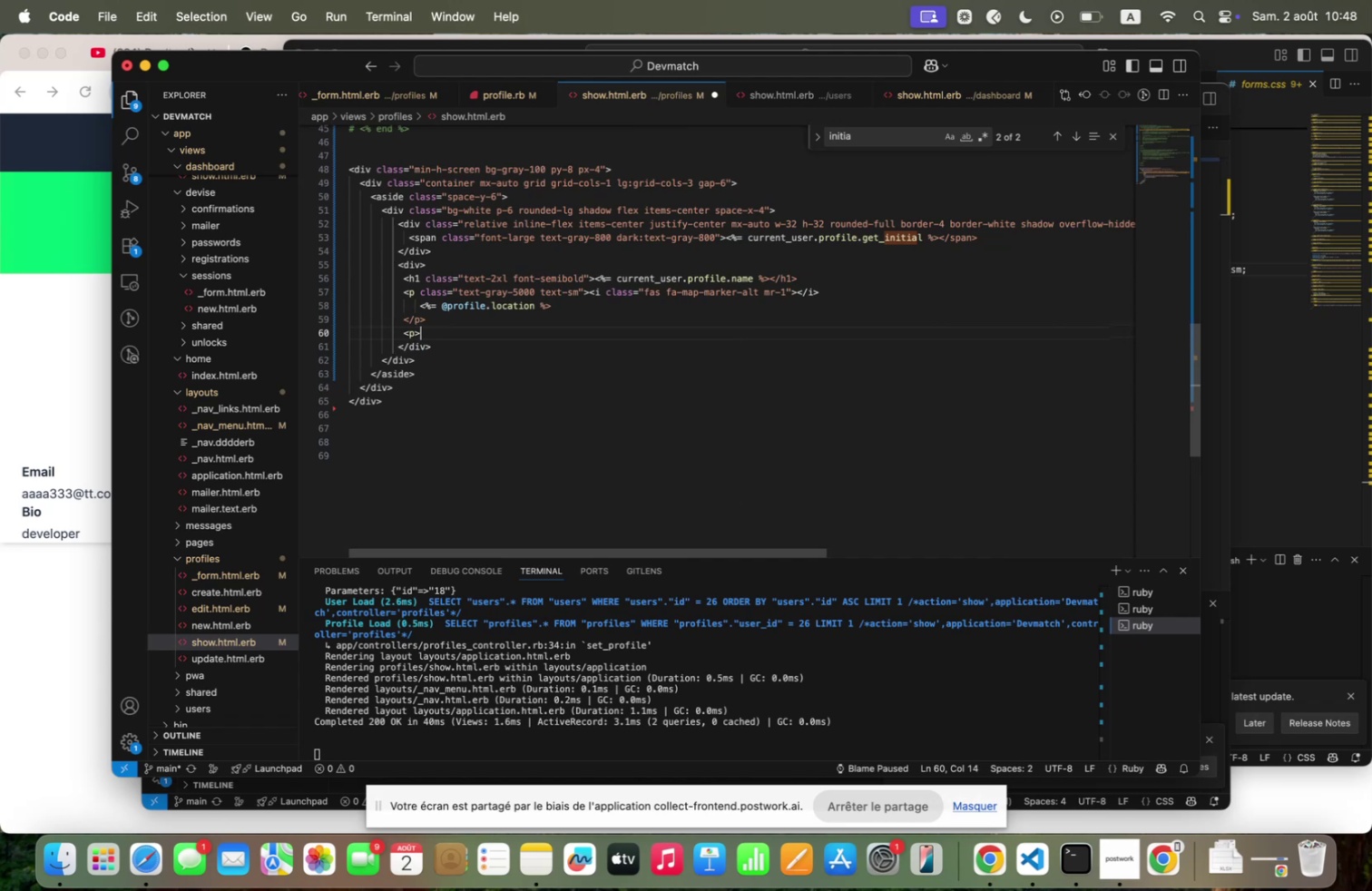 
key(Backquote)
 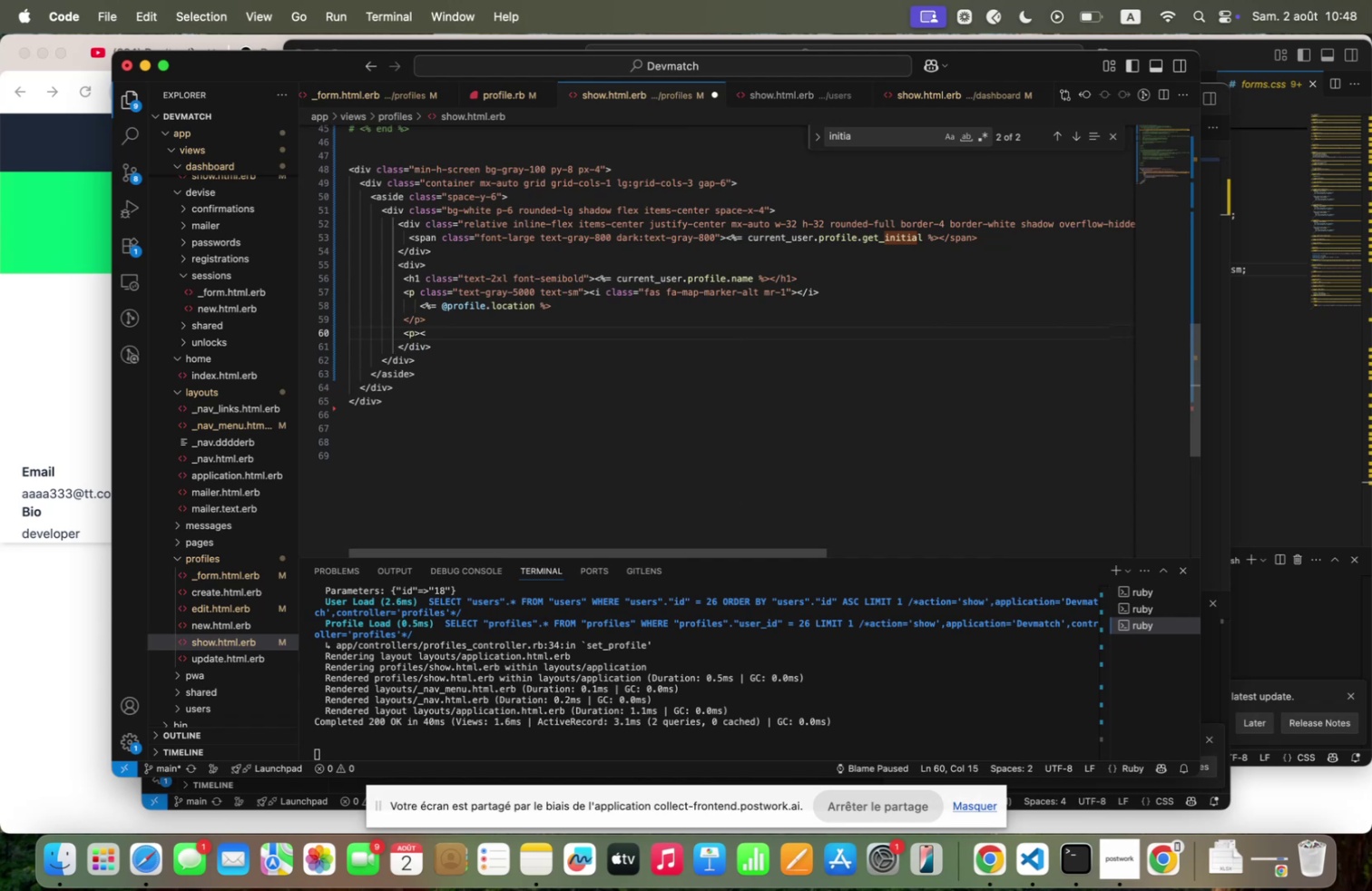 
key(Shift+ShiftRight)
 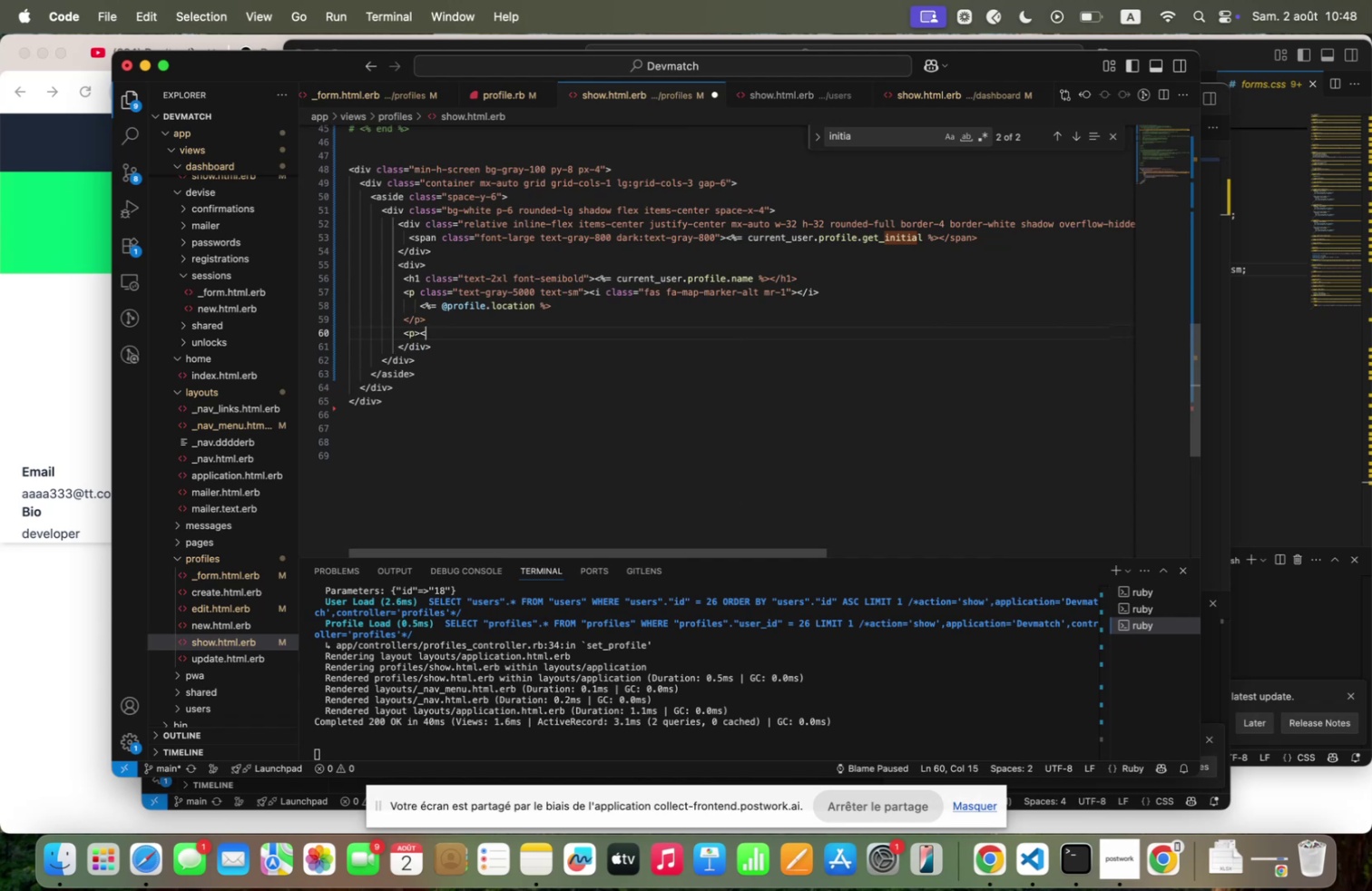 
key(Shift+Period)
 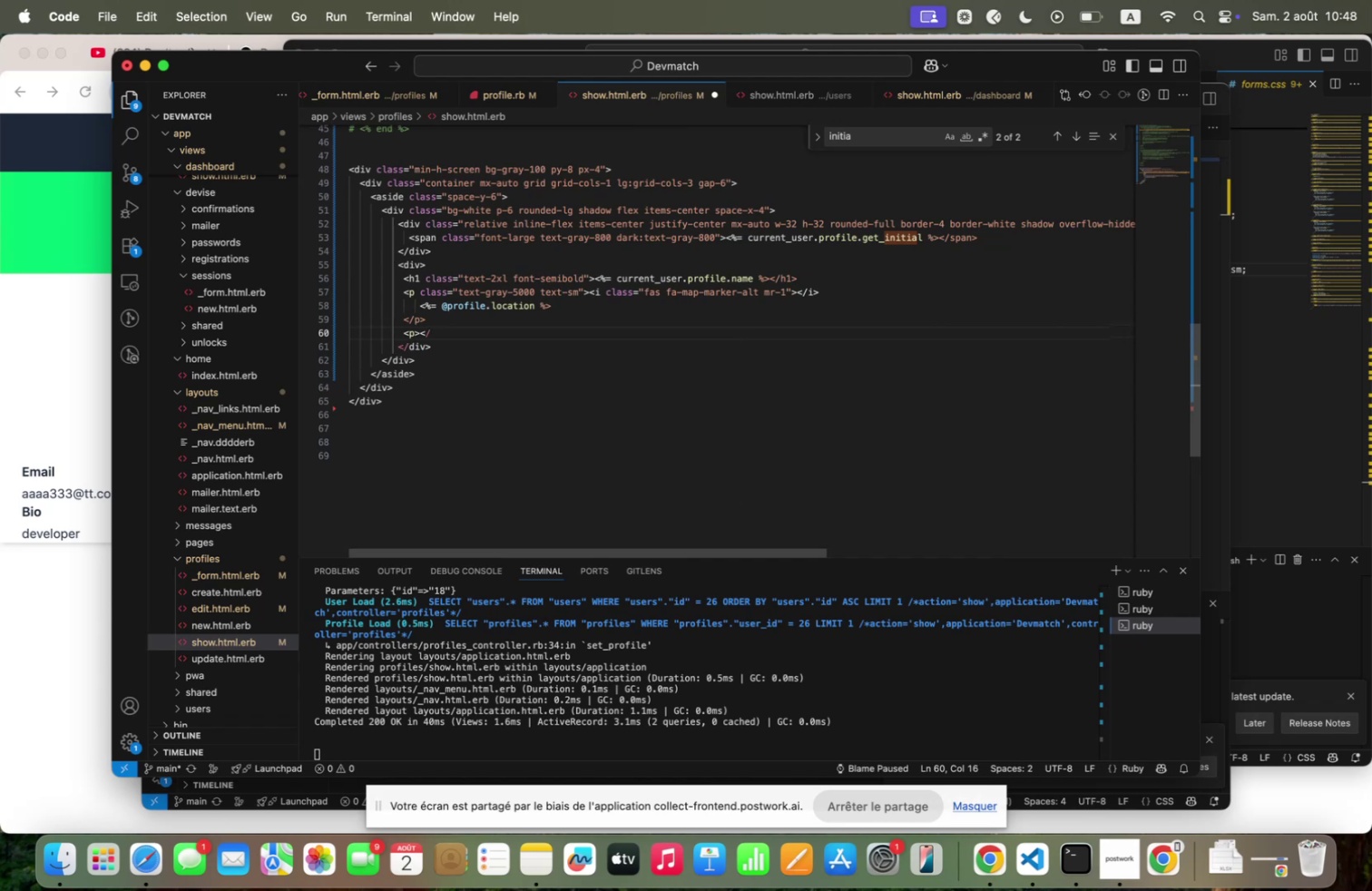 
key(P)
 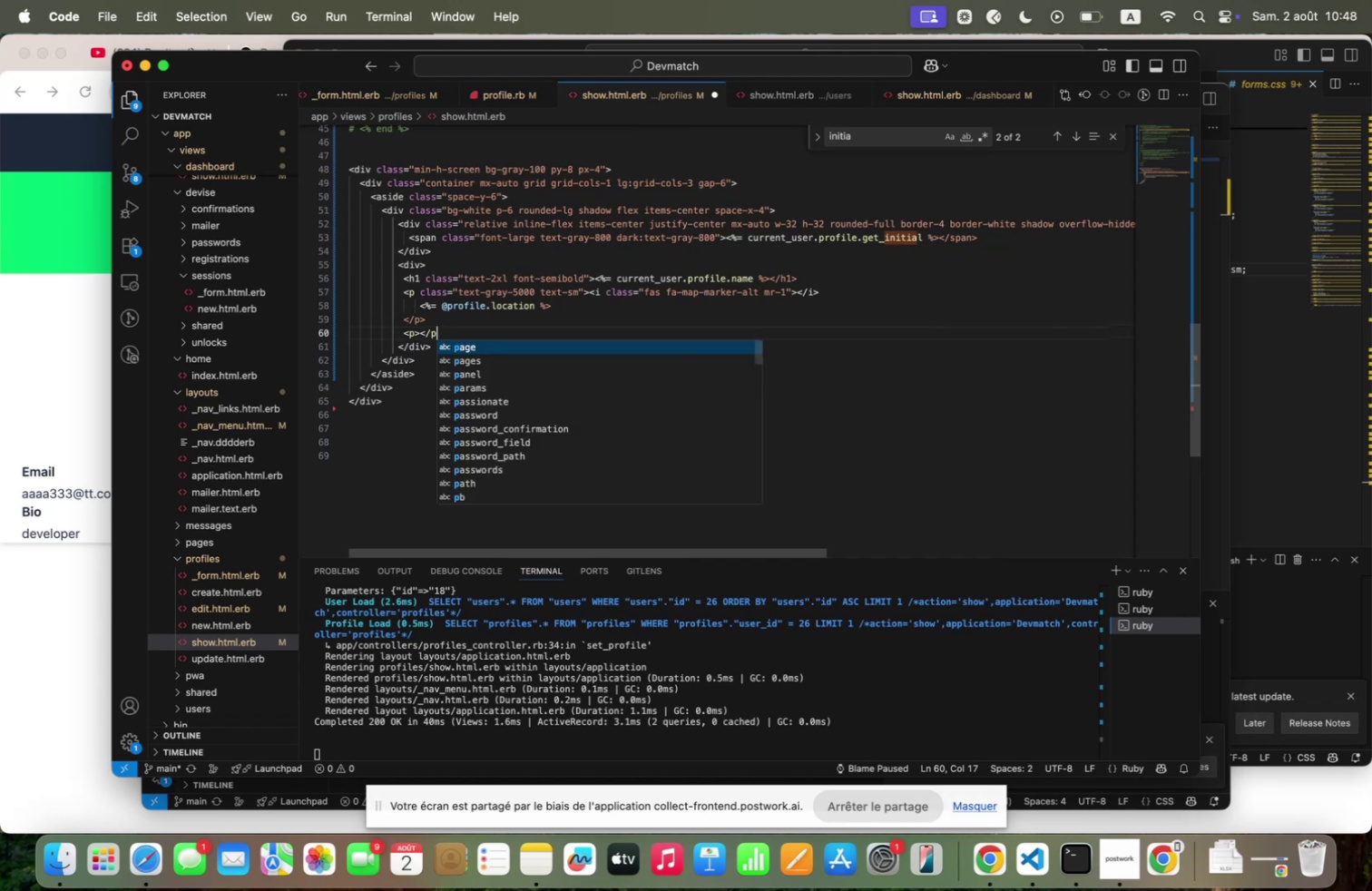 
key(Shift+Backquote)
 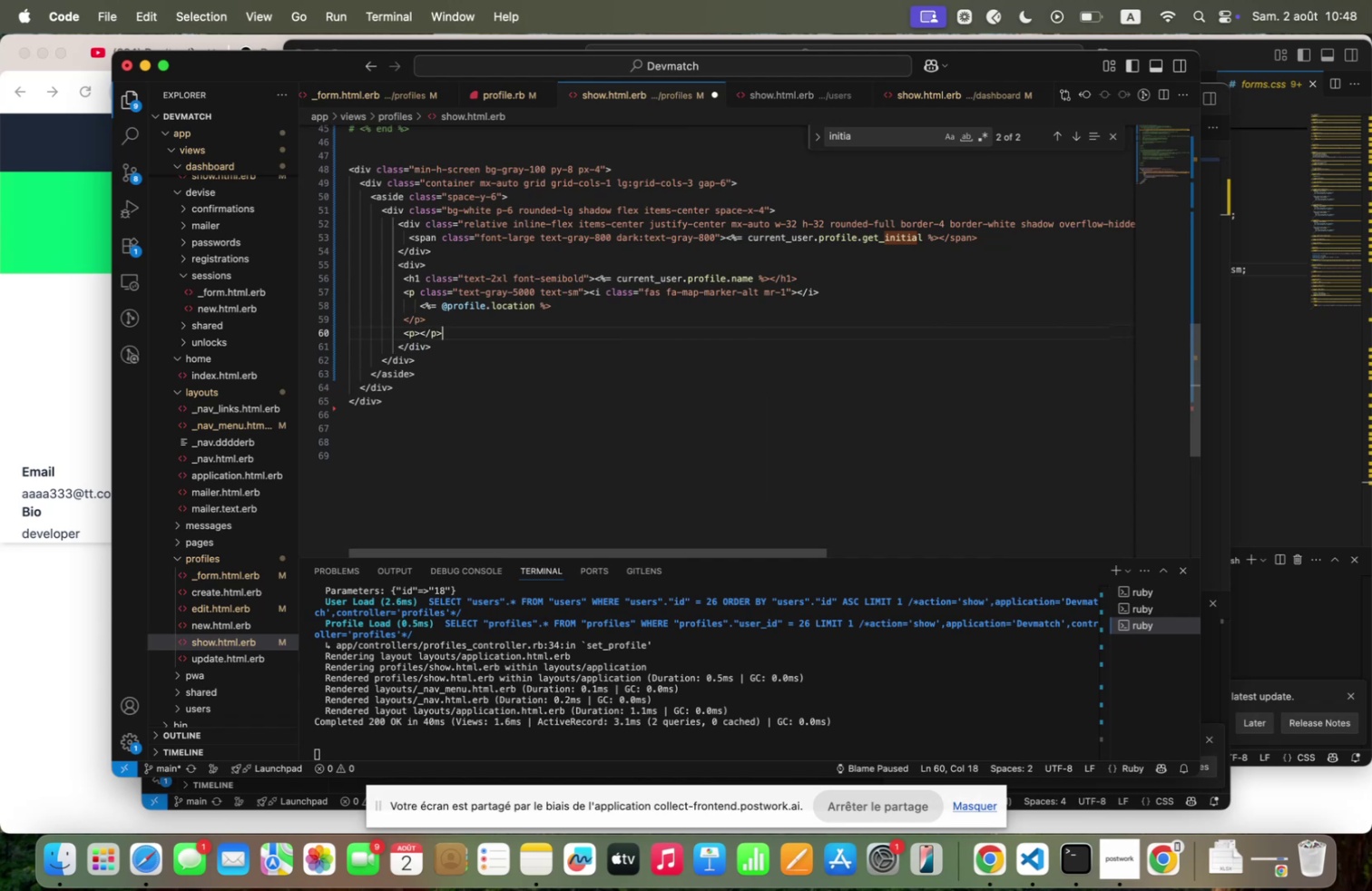 
key(ArrowLeft)
 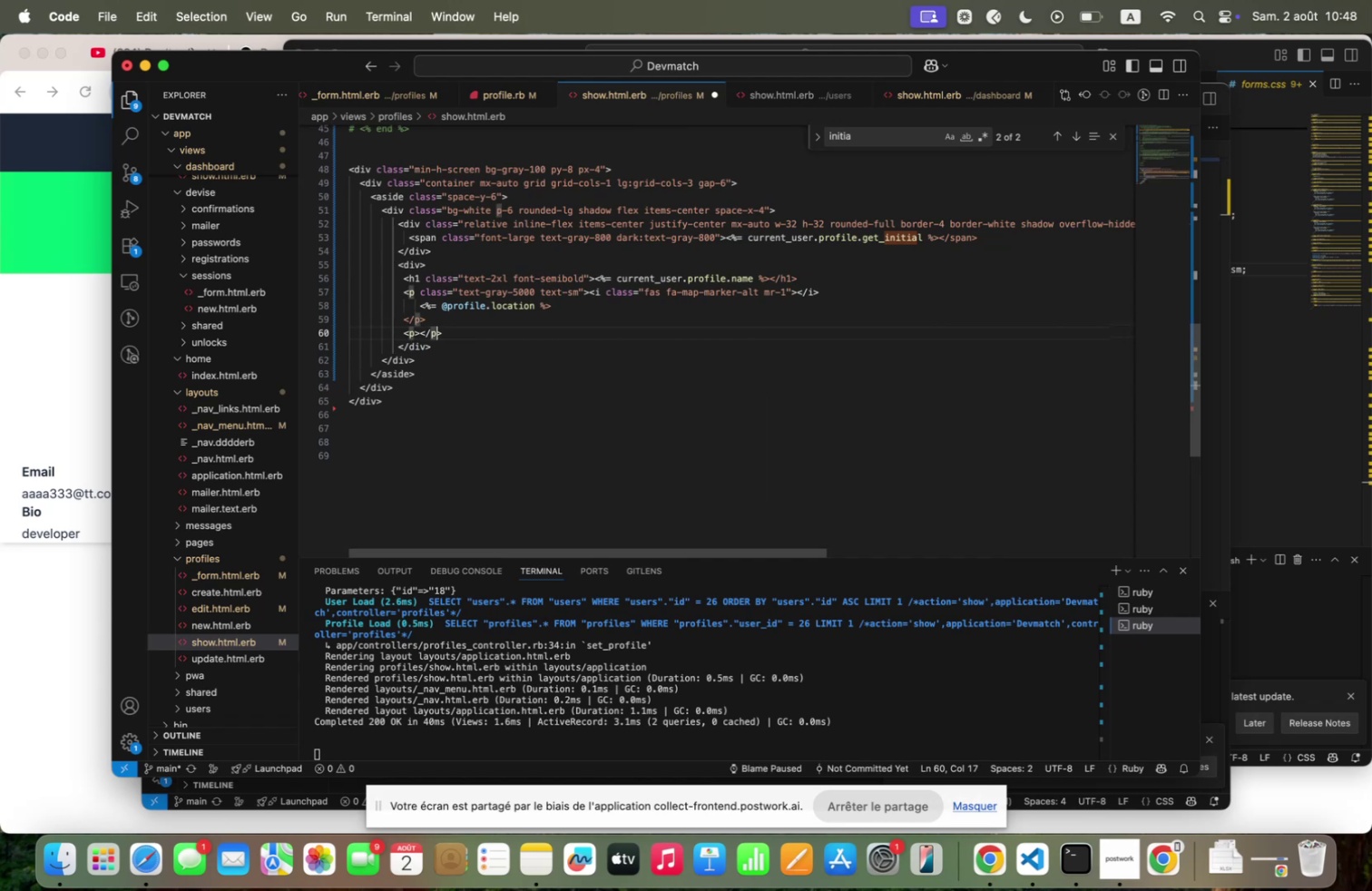 
key(ArrowLeft)
 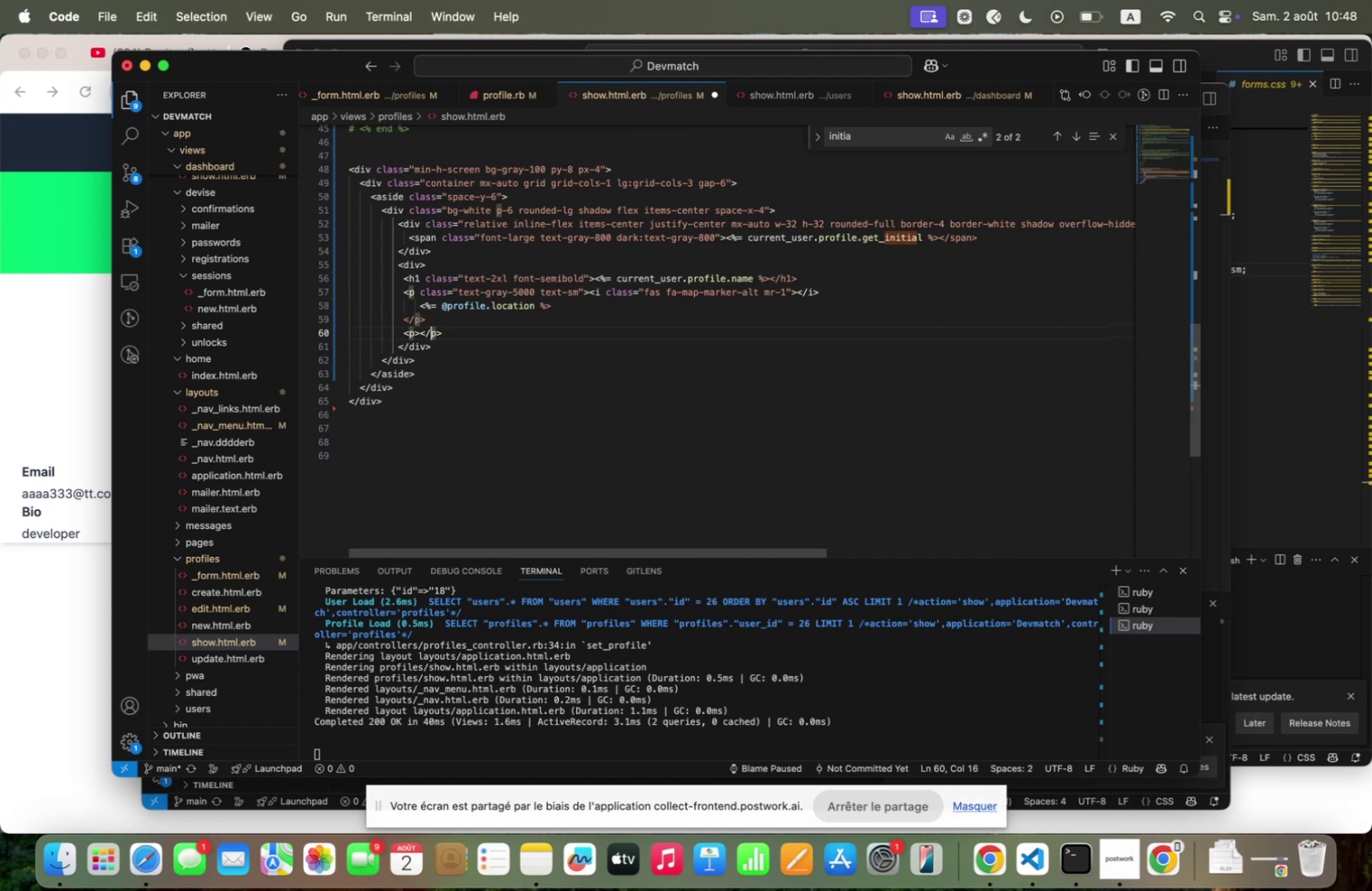 
key(ArrowLeft)
 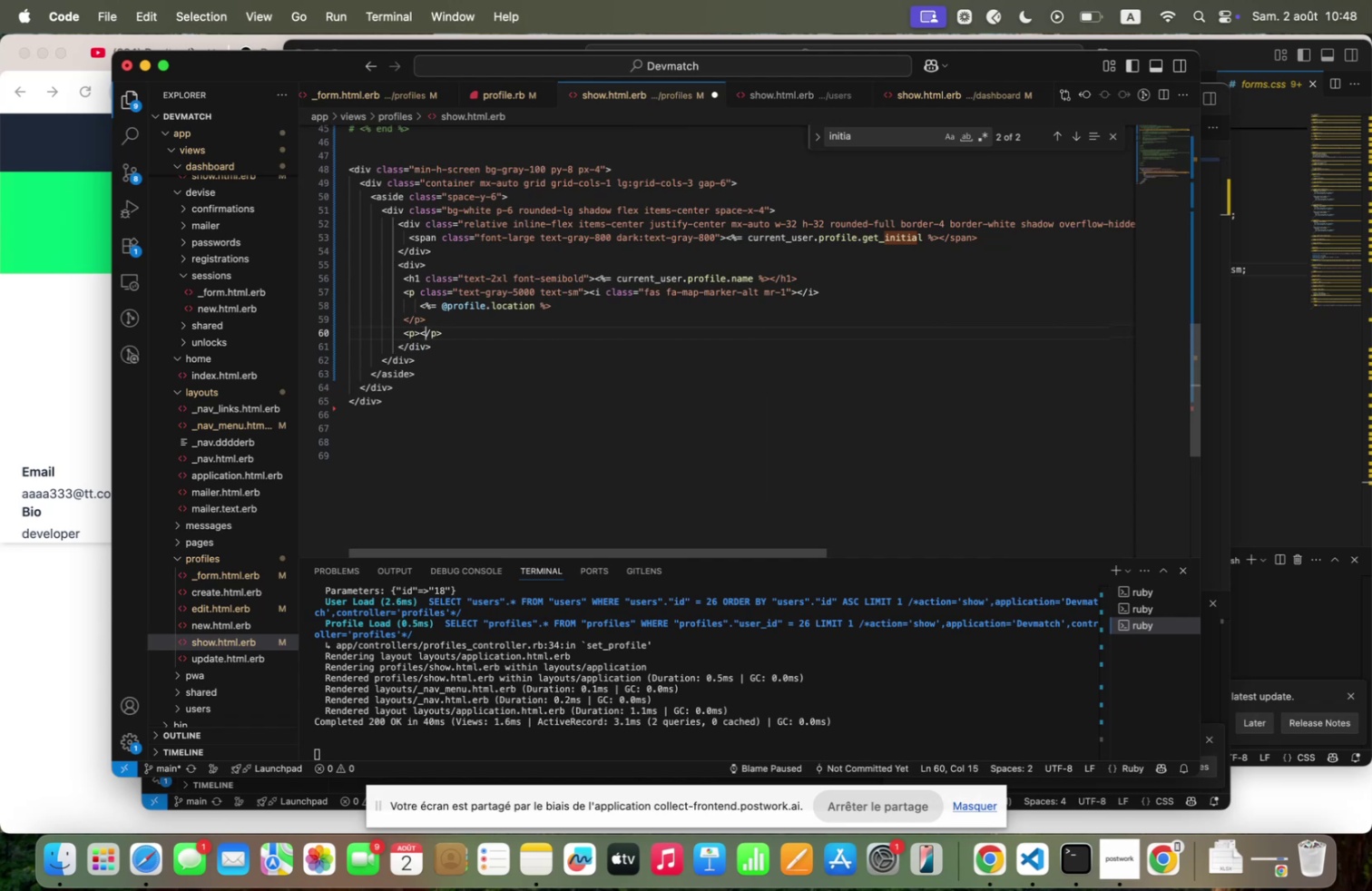 
key(ArrowLeft)
 